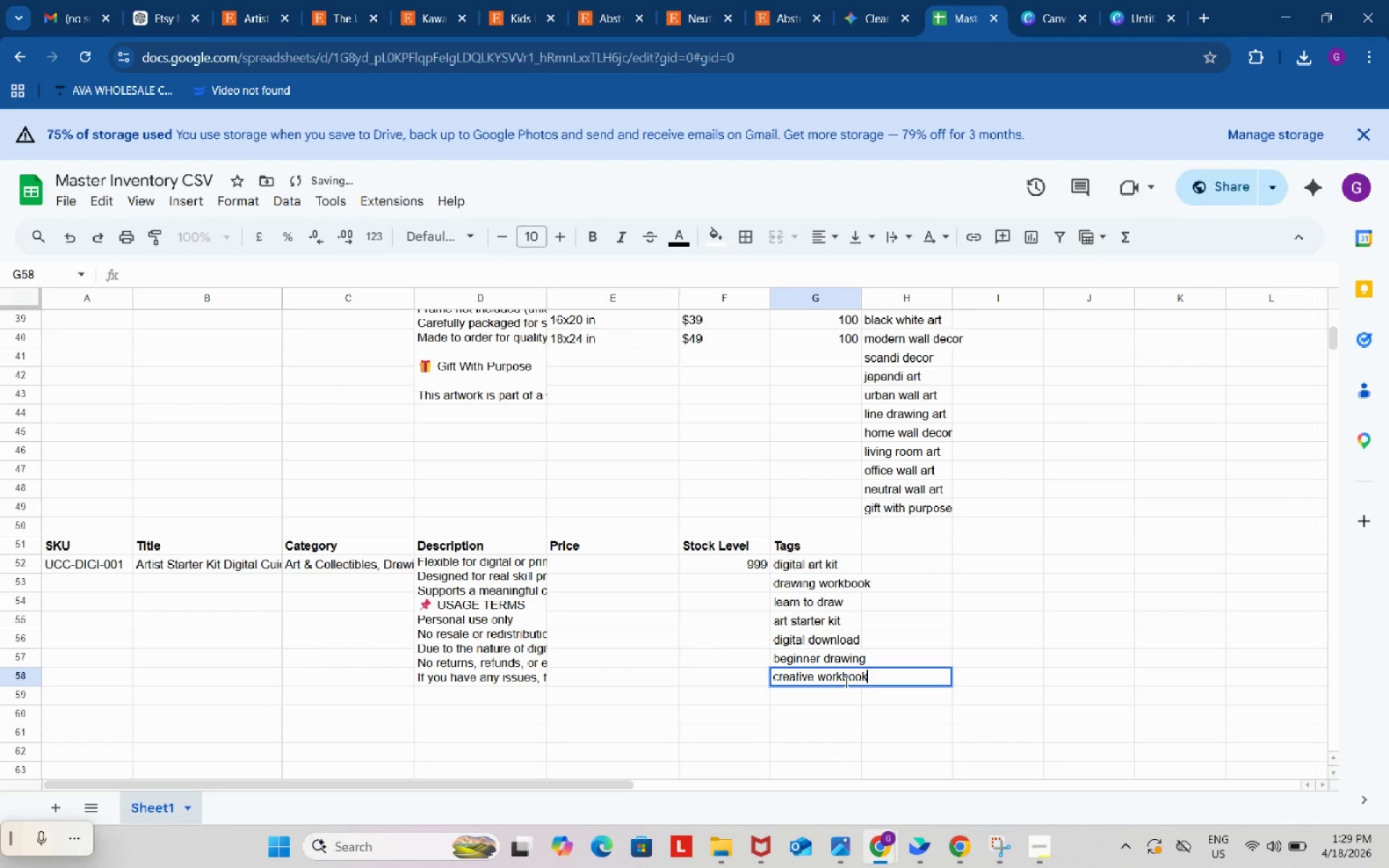 
key(Control+V)
 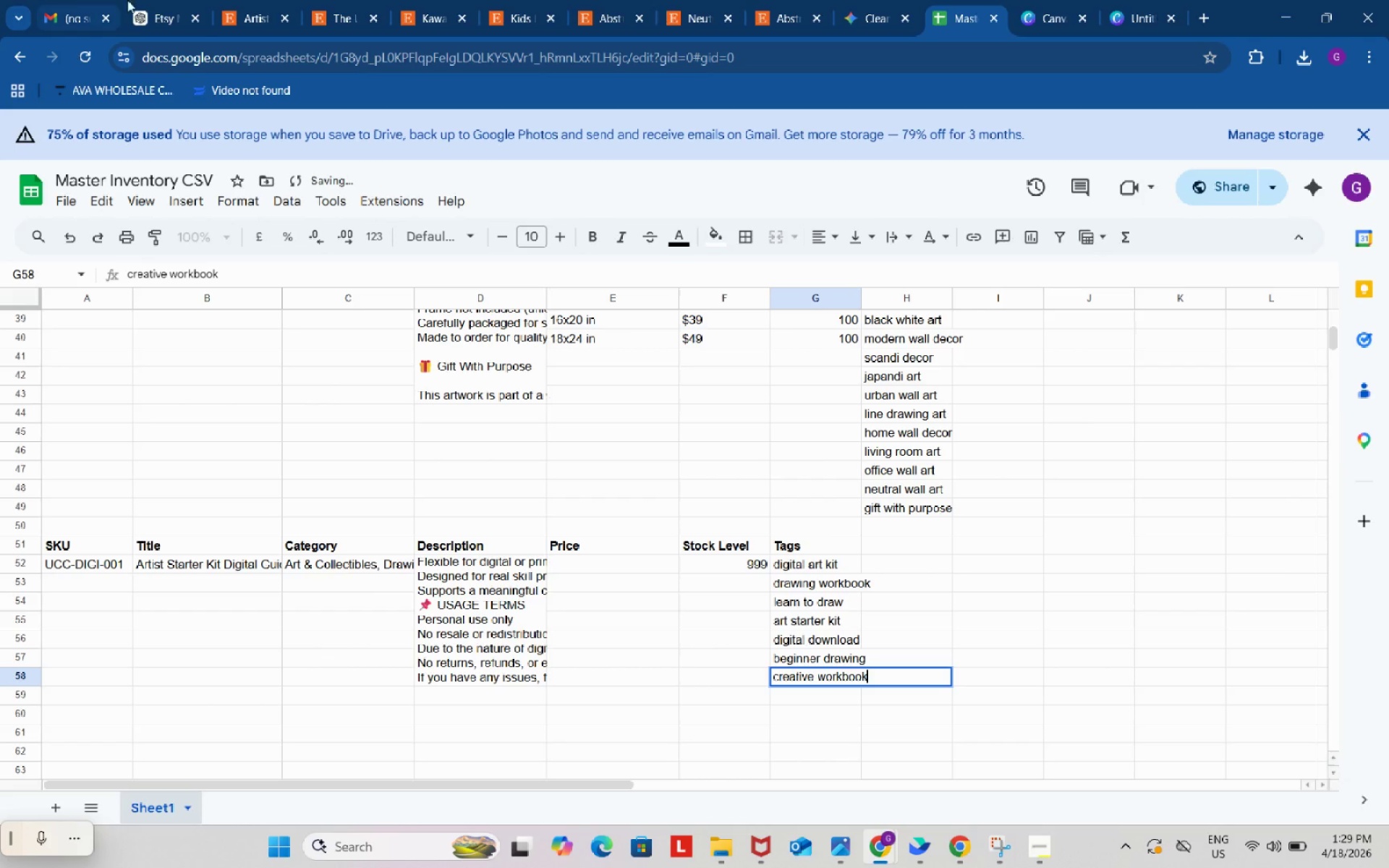 
left_click([156, 0])
 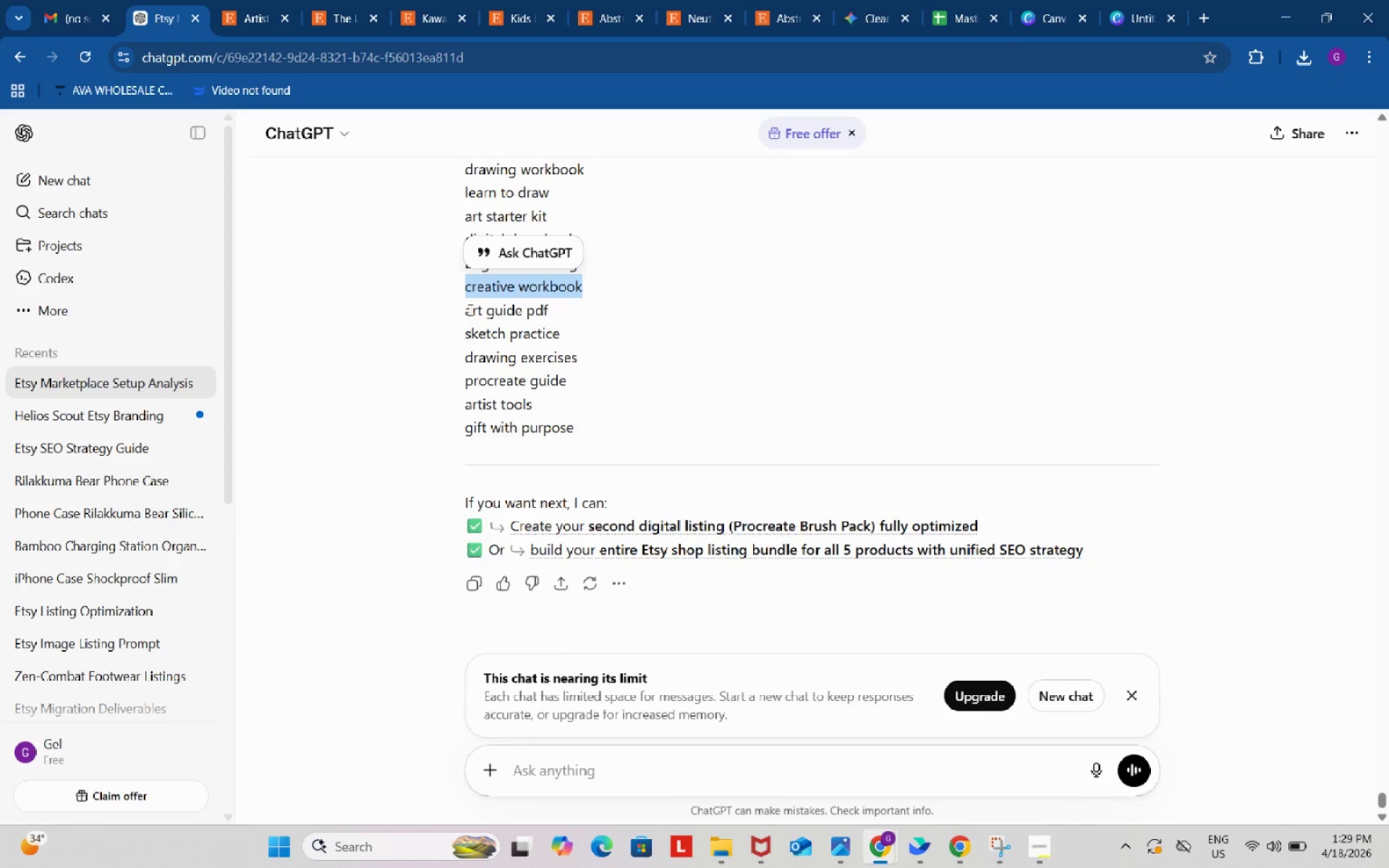 
left_click_drag(start_coordinate=[459, 310], to_coordinate=[582, 310])
 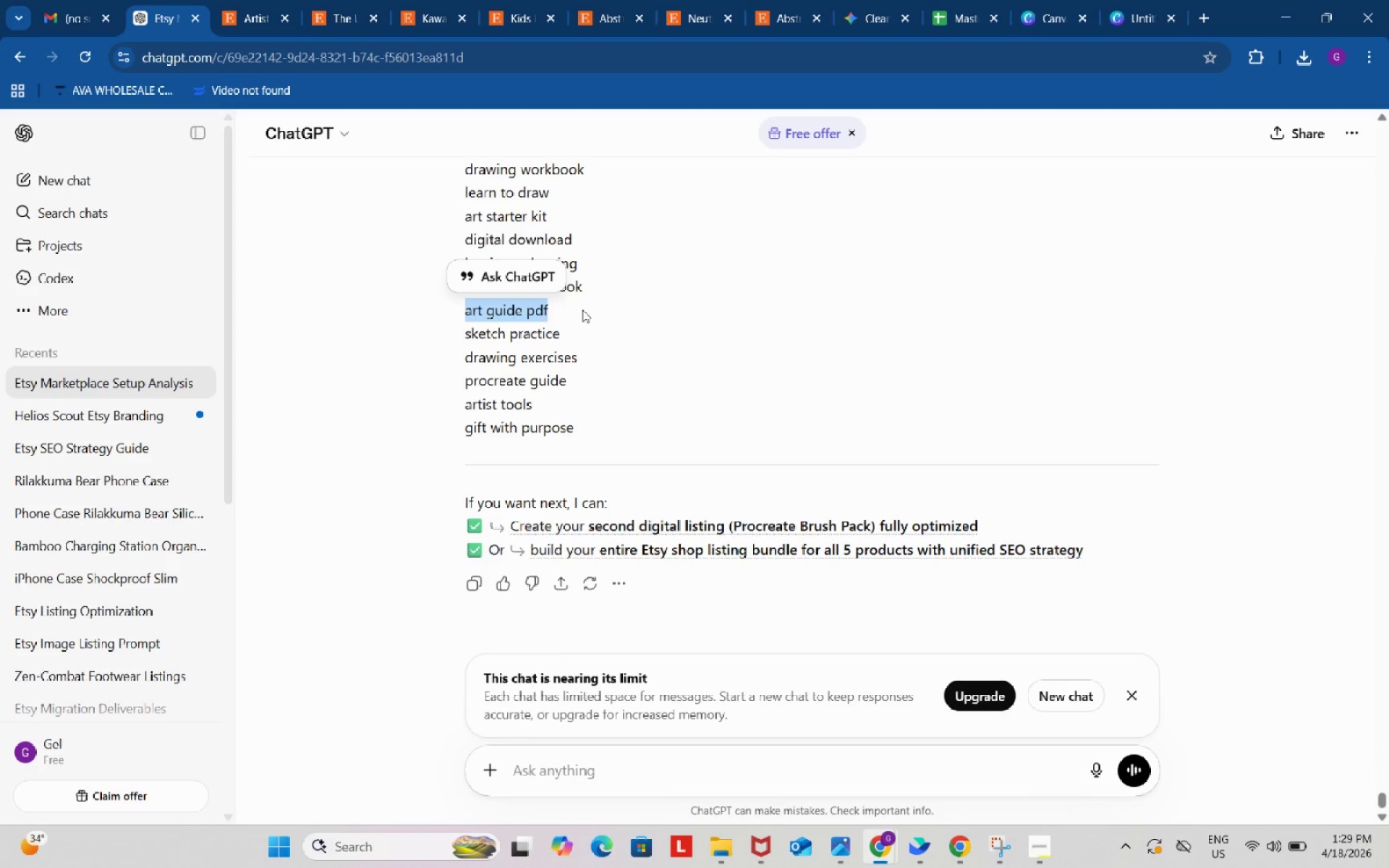 
key(Control+ControlLeft)
 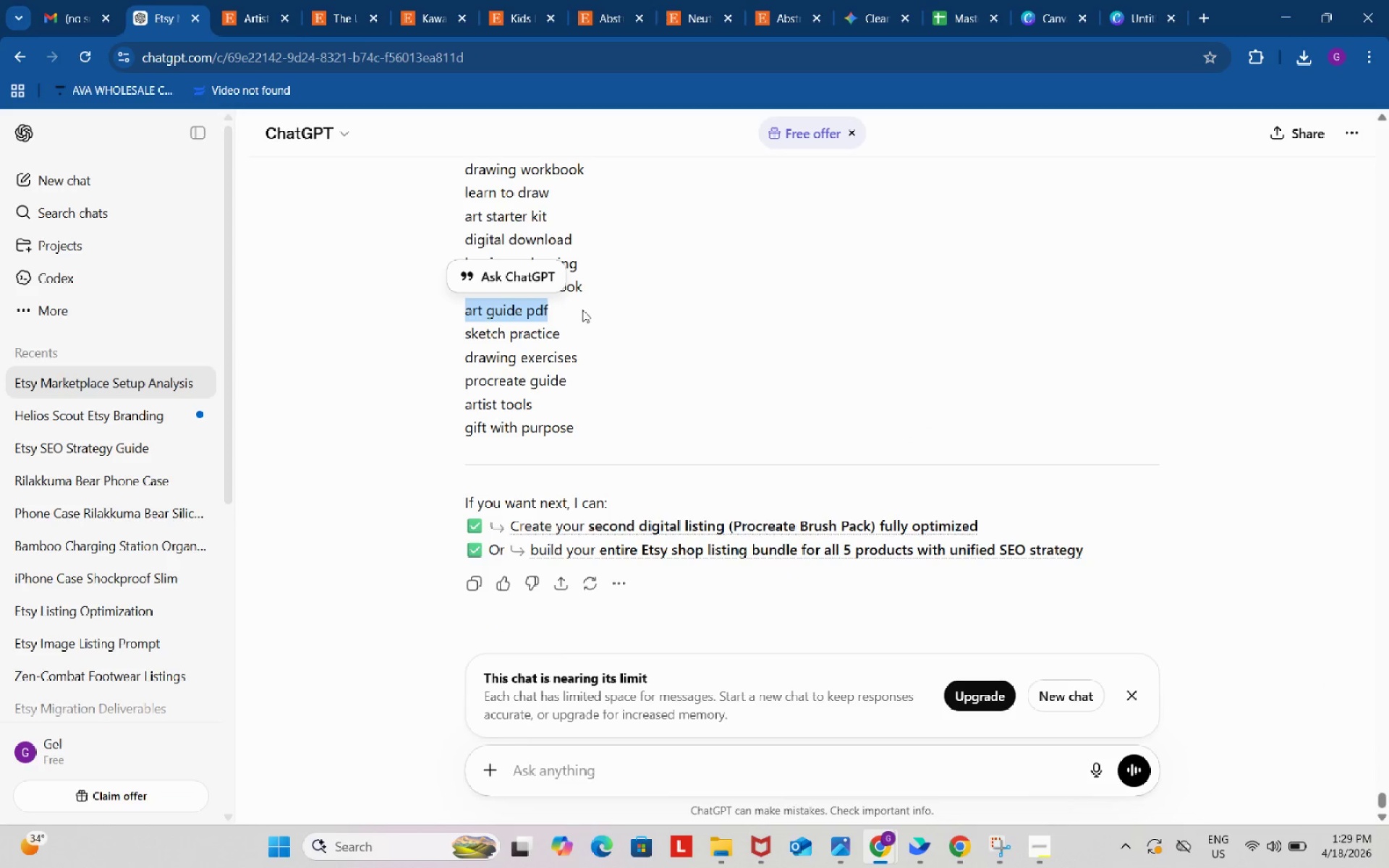 
key(Control+C)
 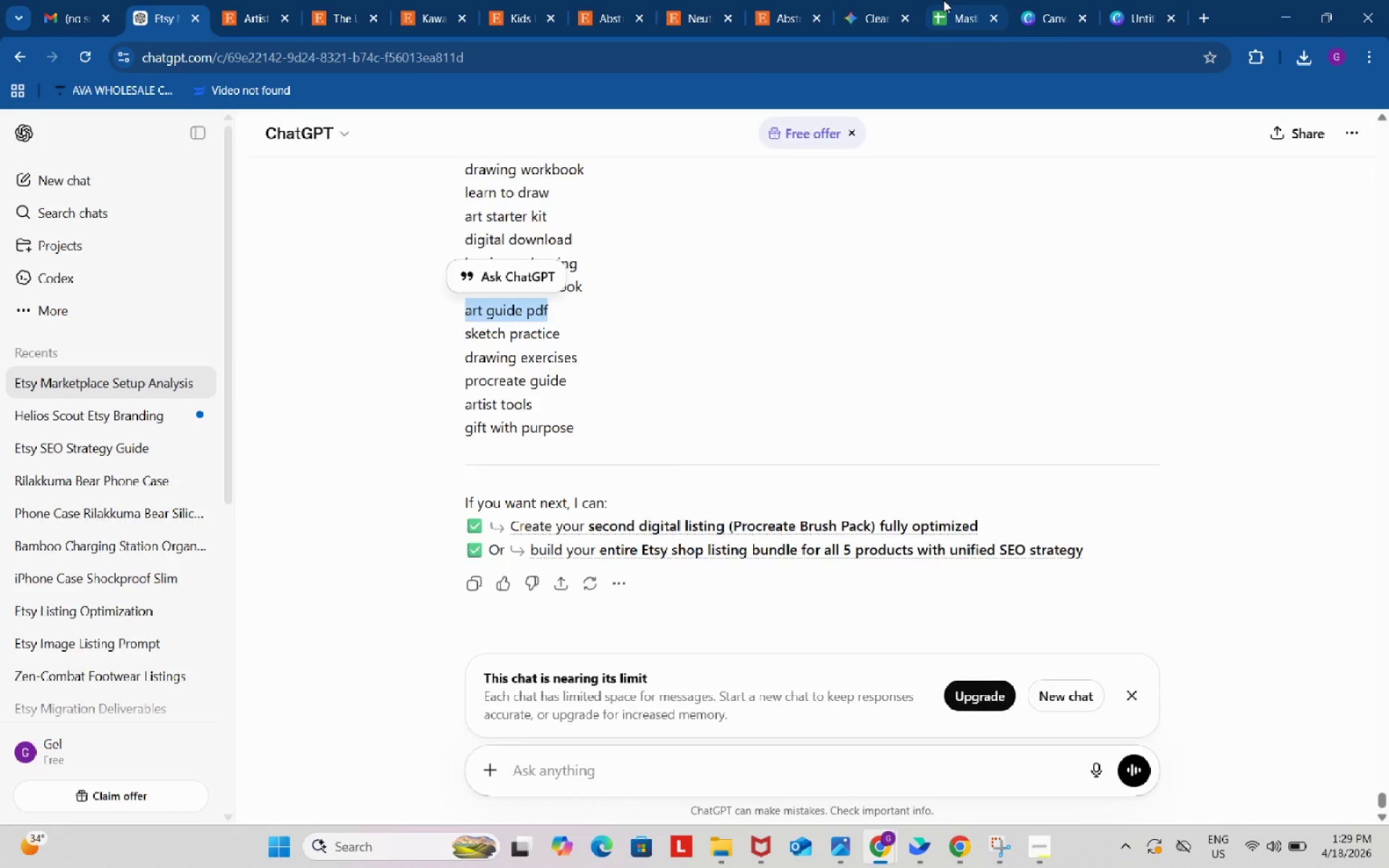 
left_click([946, 0])
 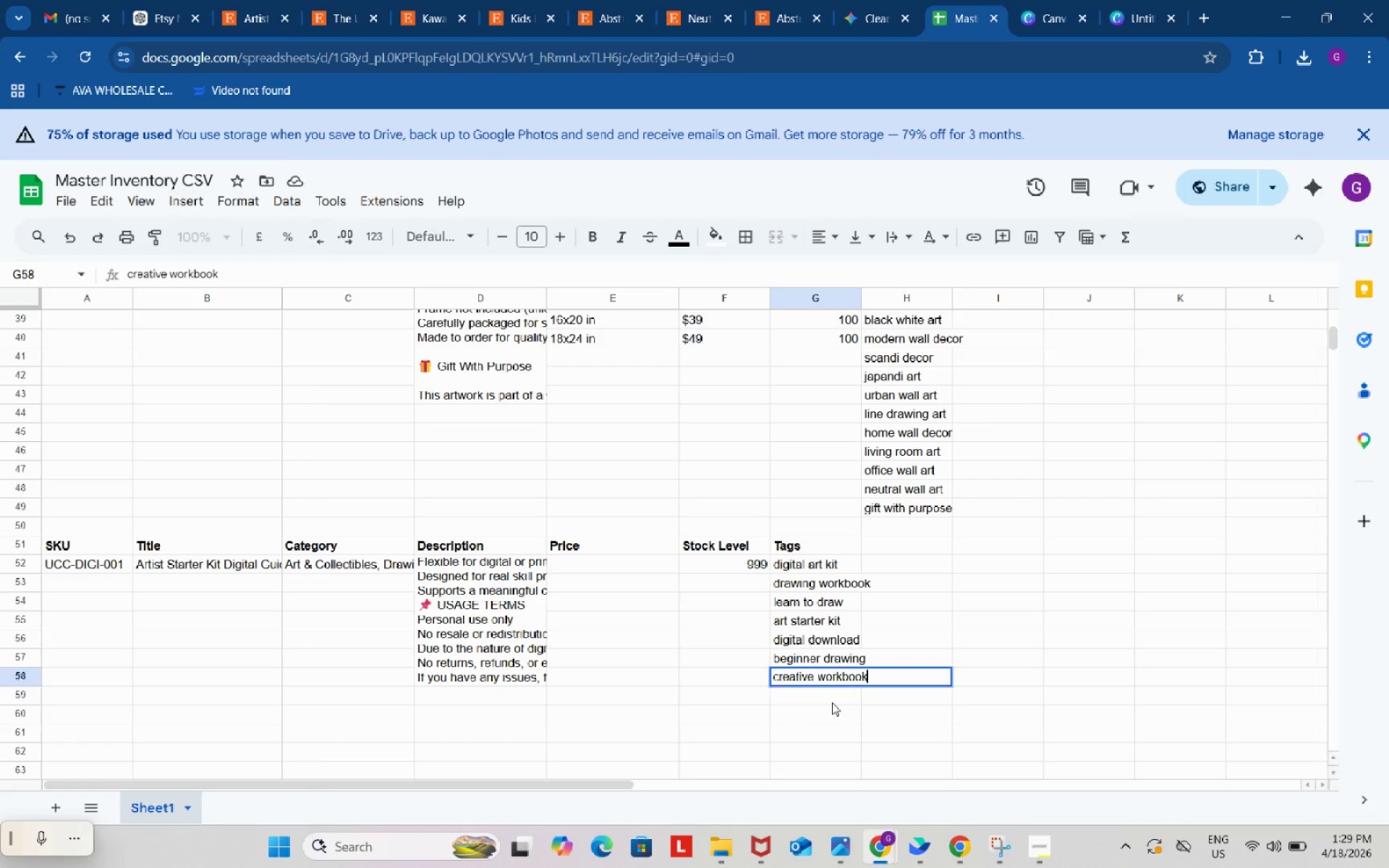 
double_click([832, 702])
 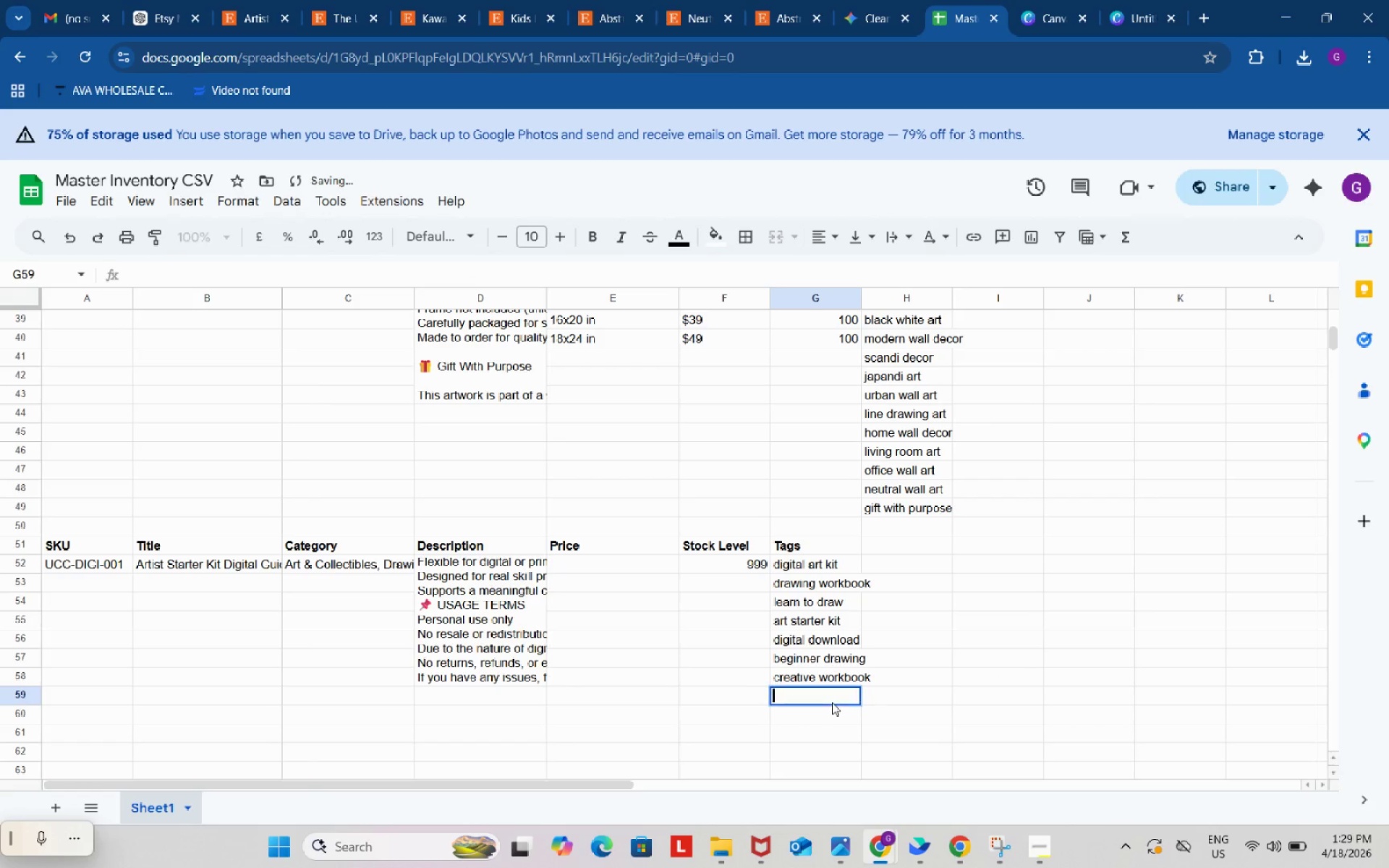 
key(Control+ControlLeft)
 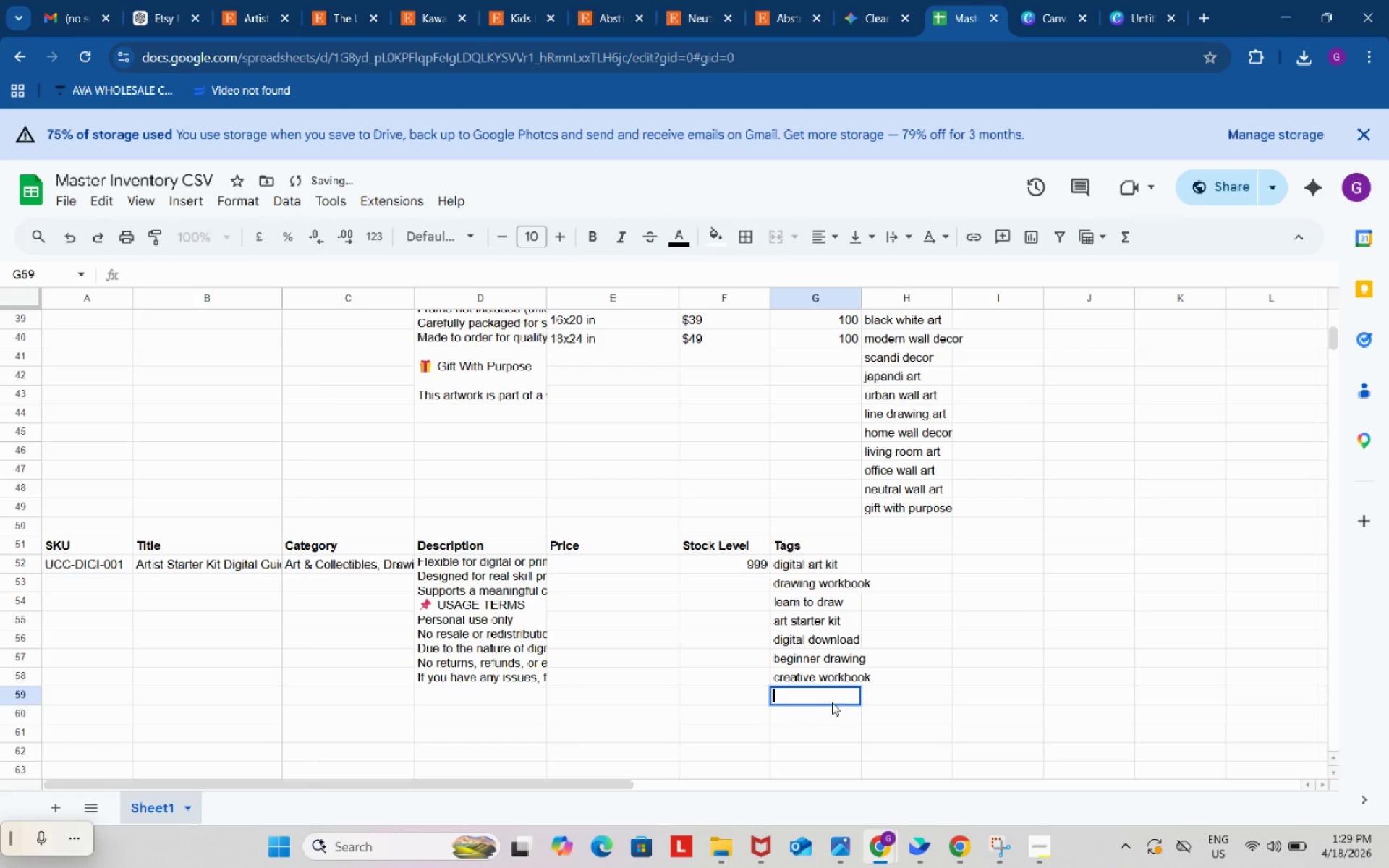 
key(Control+V)
 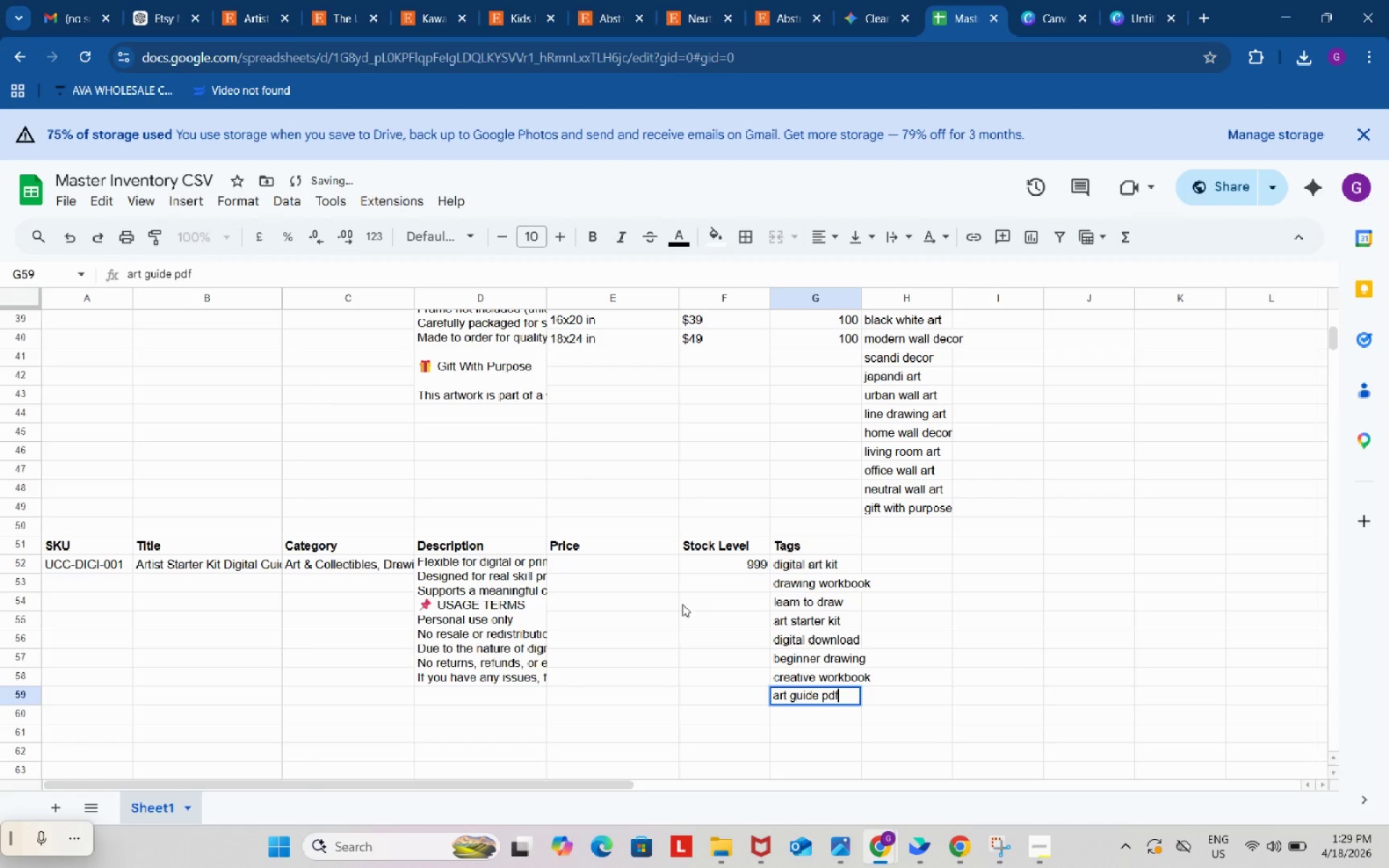 
left_click([681, 604])
 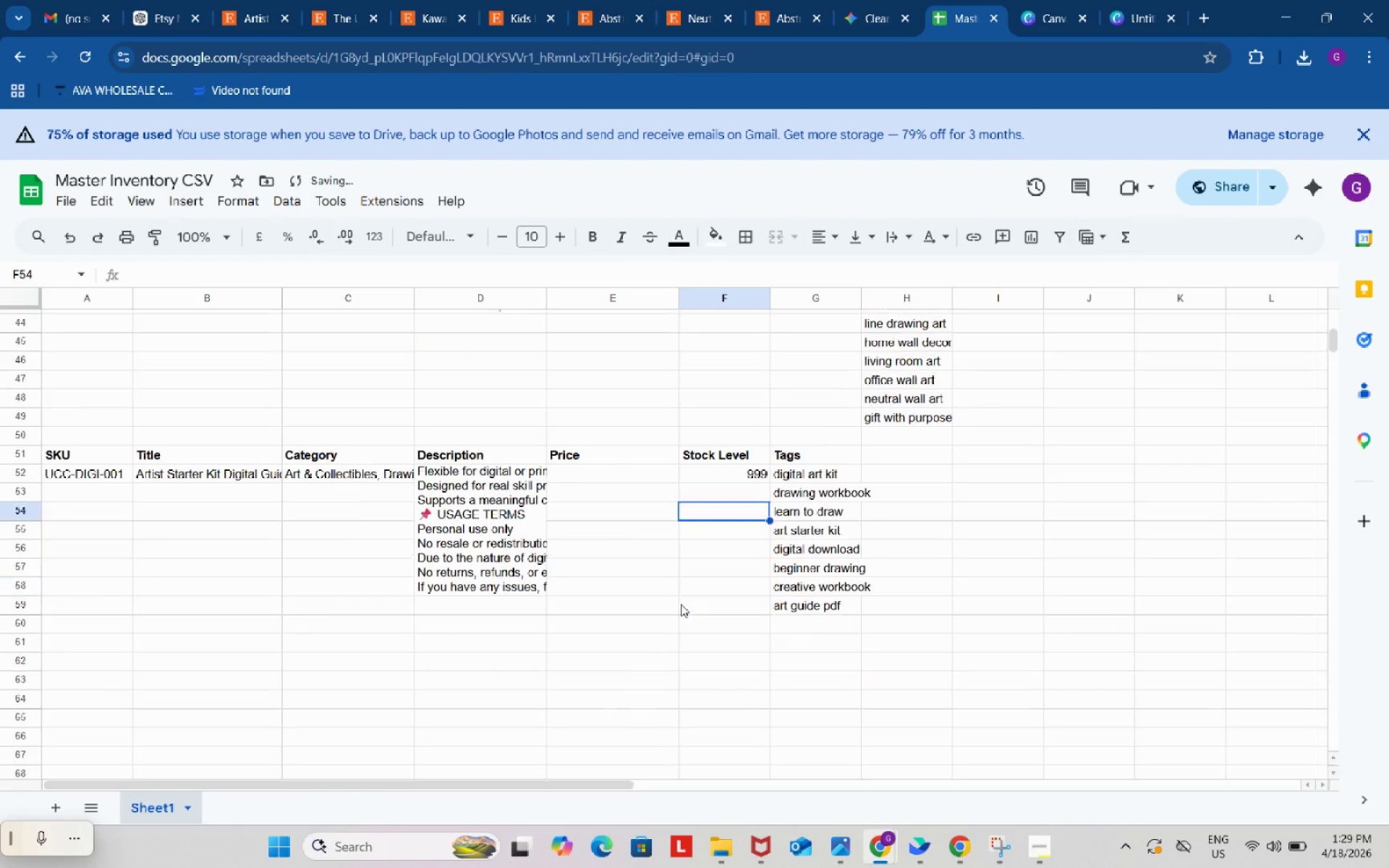 
scroll: coordinate [681, 604], scroll_direction: down, amount: 1.0
 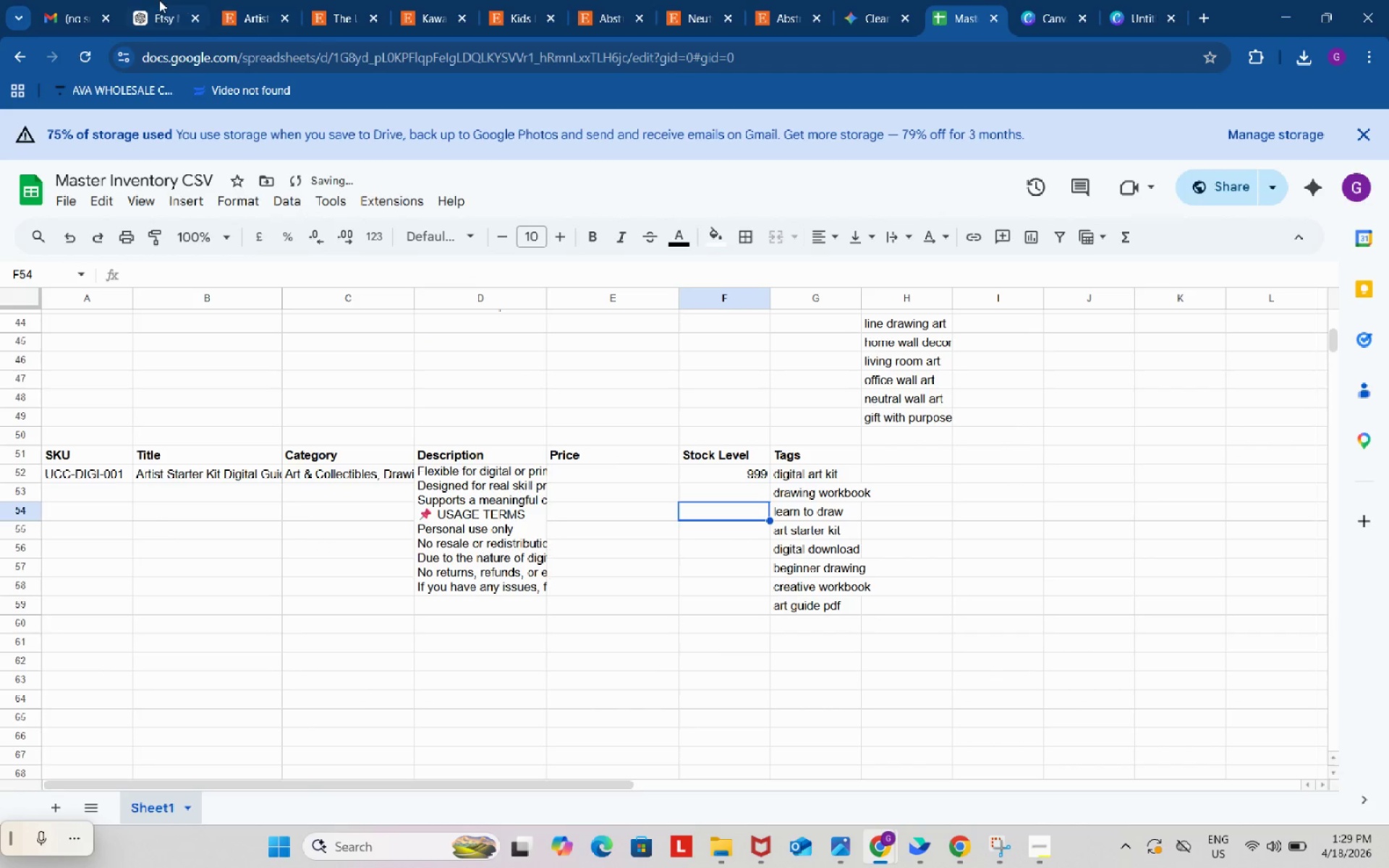 
left_click([148, 0])
 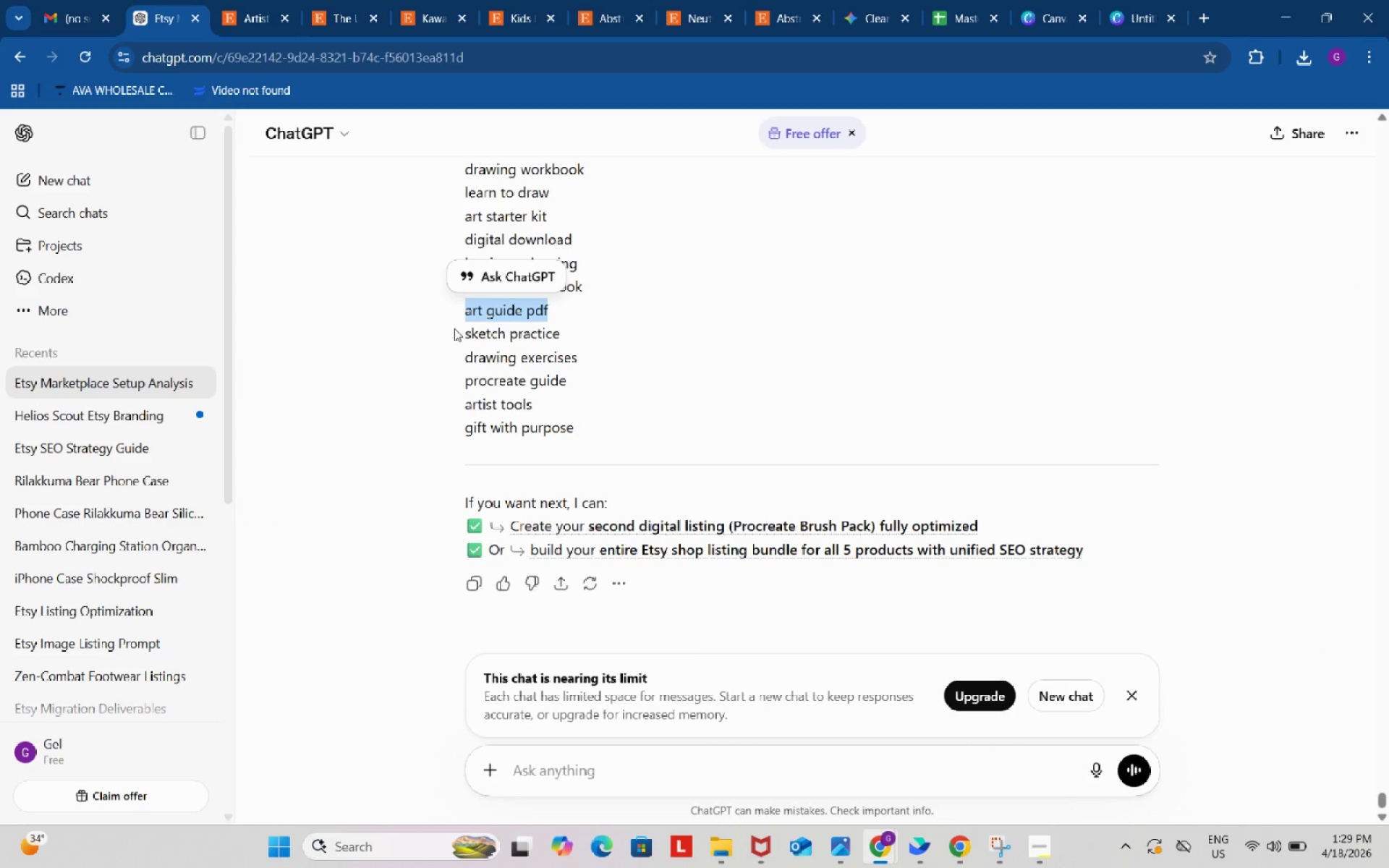 
left_click_drag(start_coordinate=[456, 327], to_coordinate=[583, 325])
 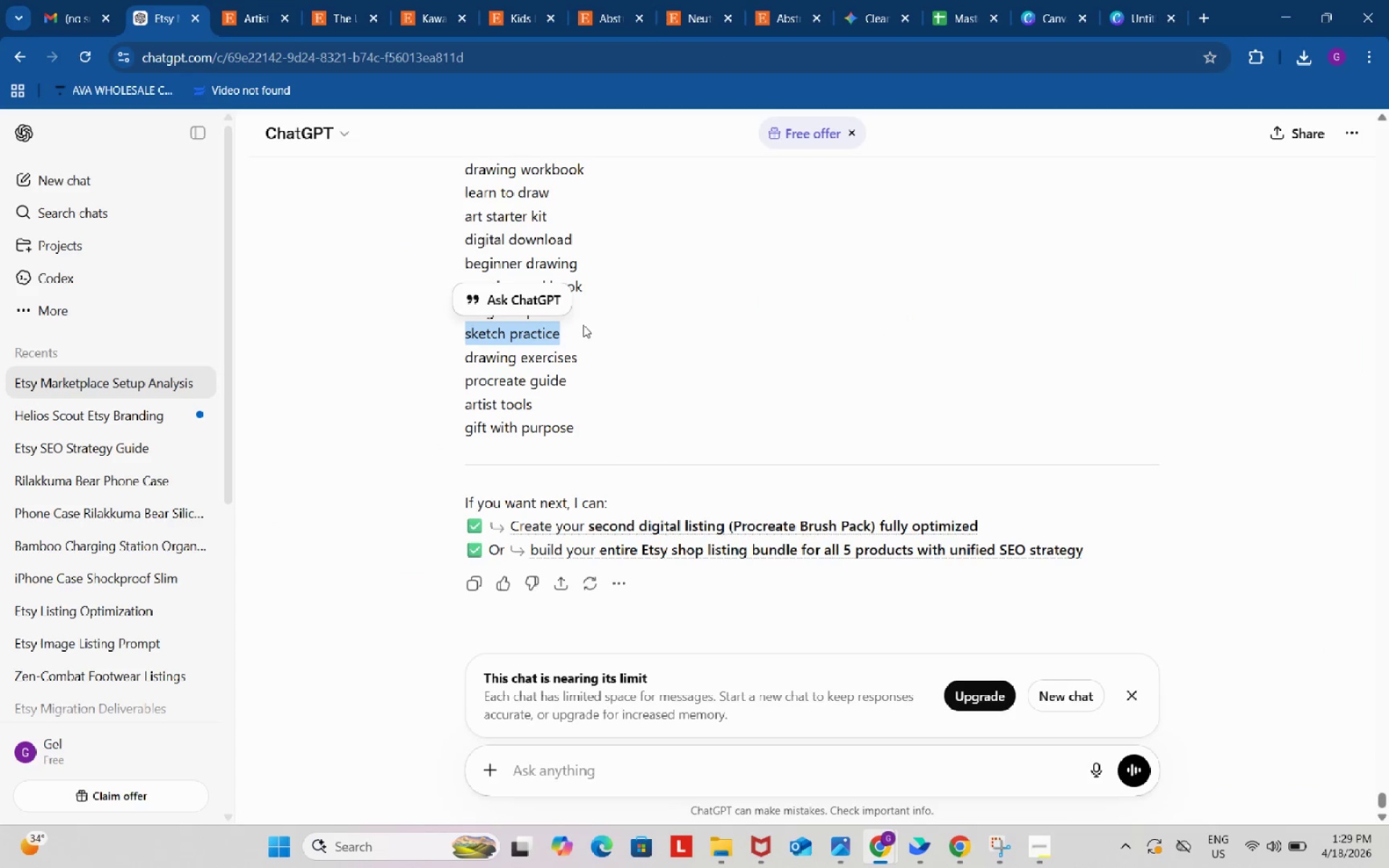 
key(Control+C)
 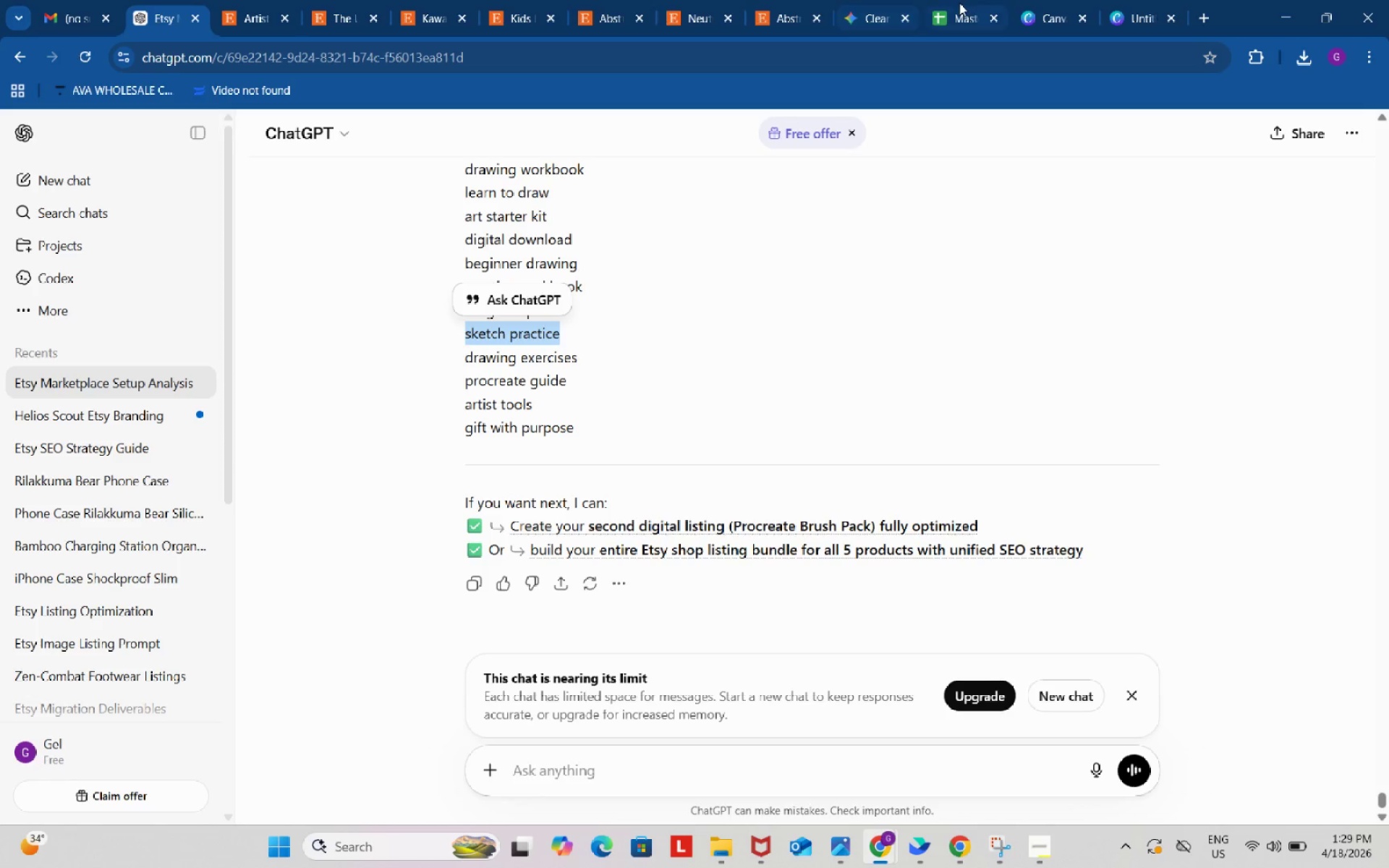 
left_click([961, 1])
 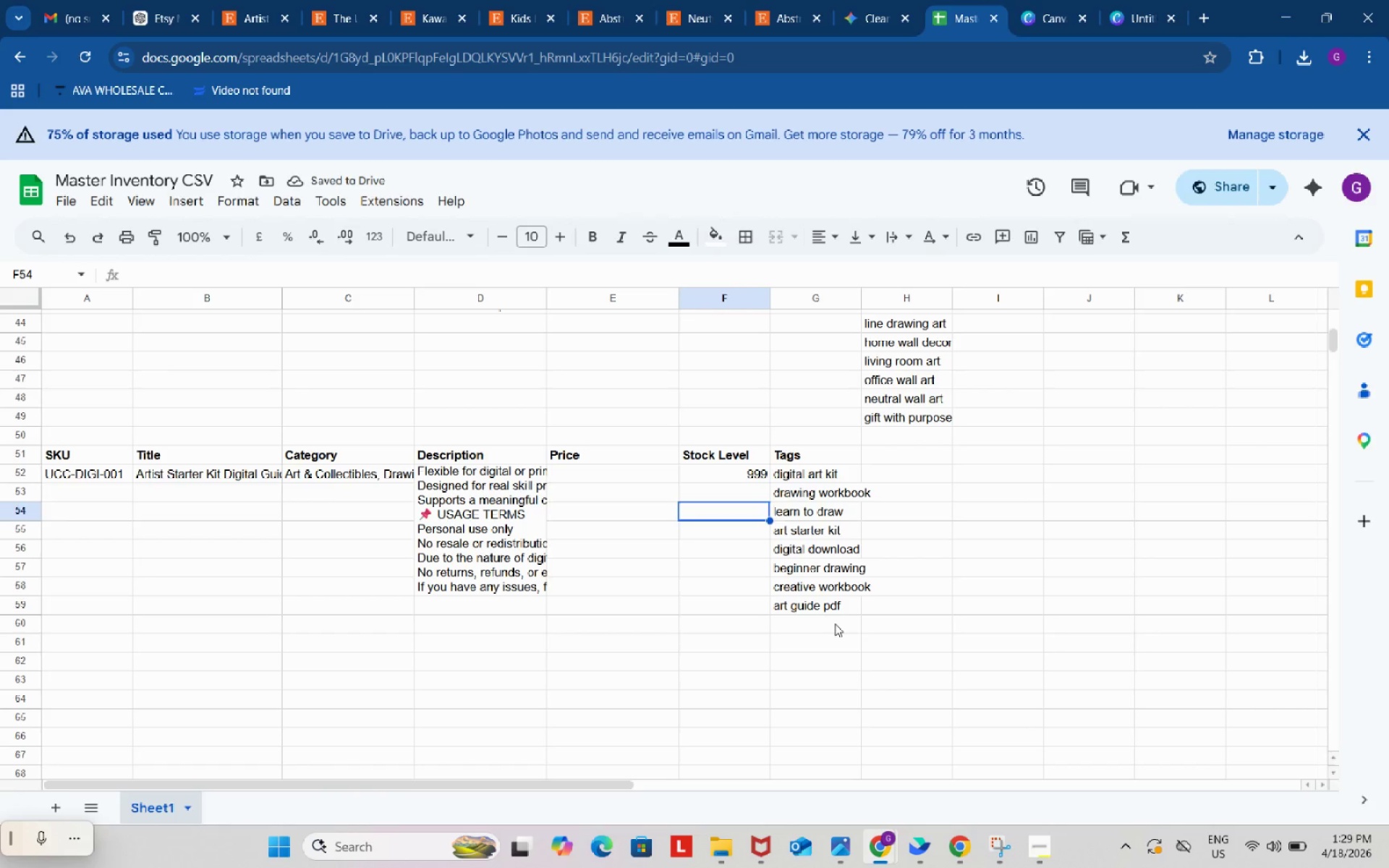 
double_click([835, 624])
 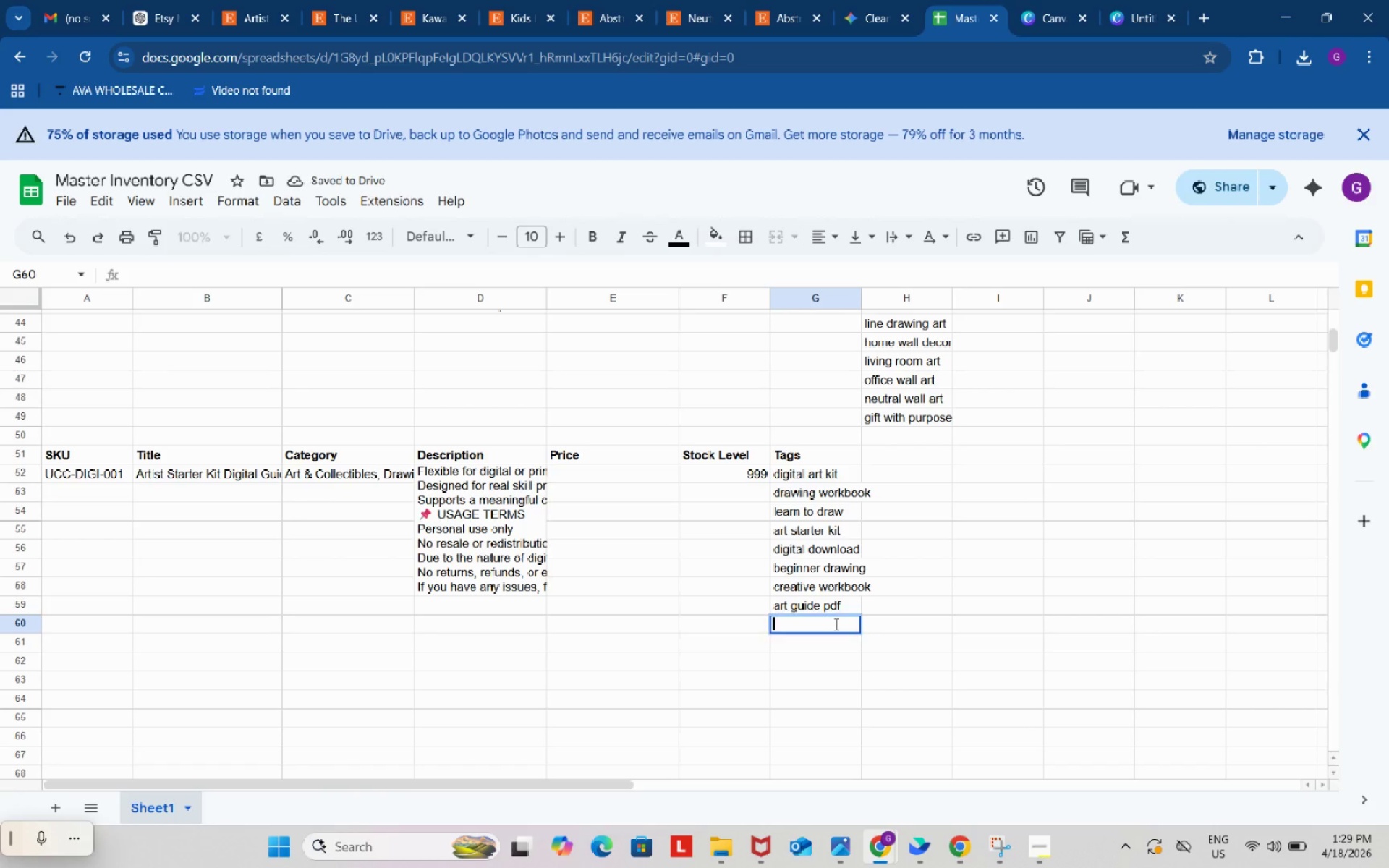 
key(Control+ControlLeft)
 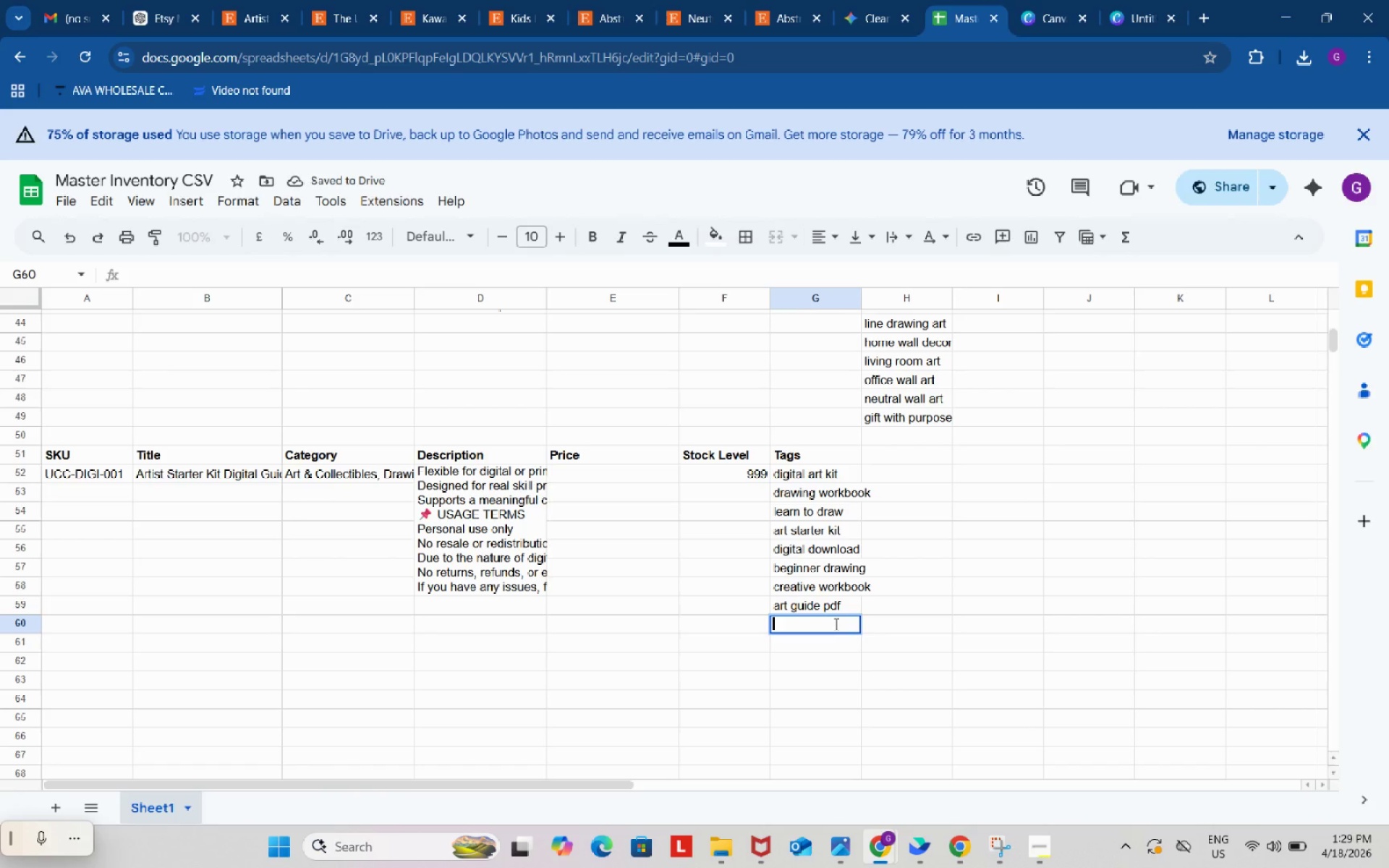 
key(Control+V)
 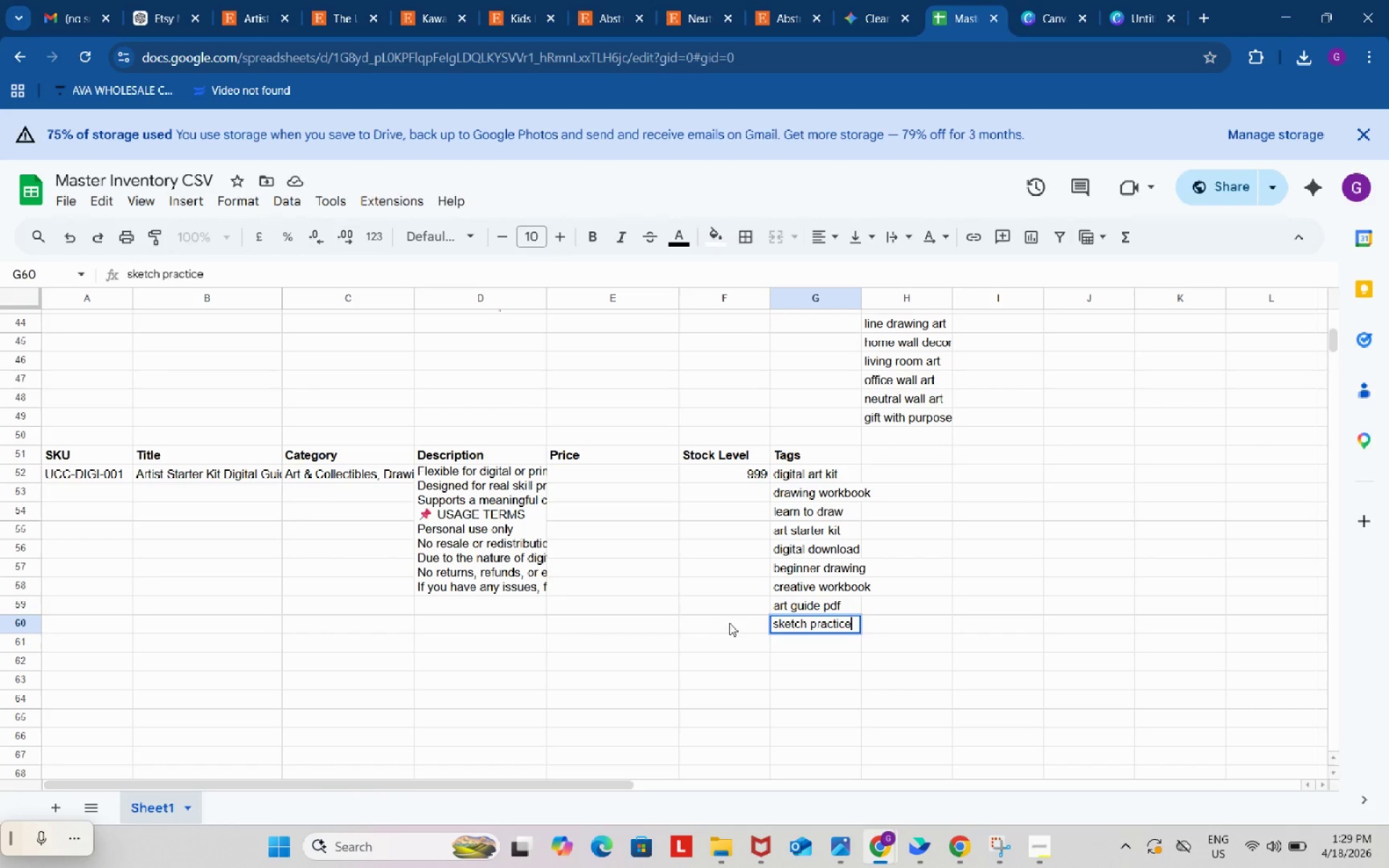 
left_click([714, 608])
 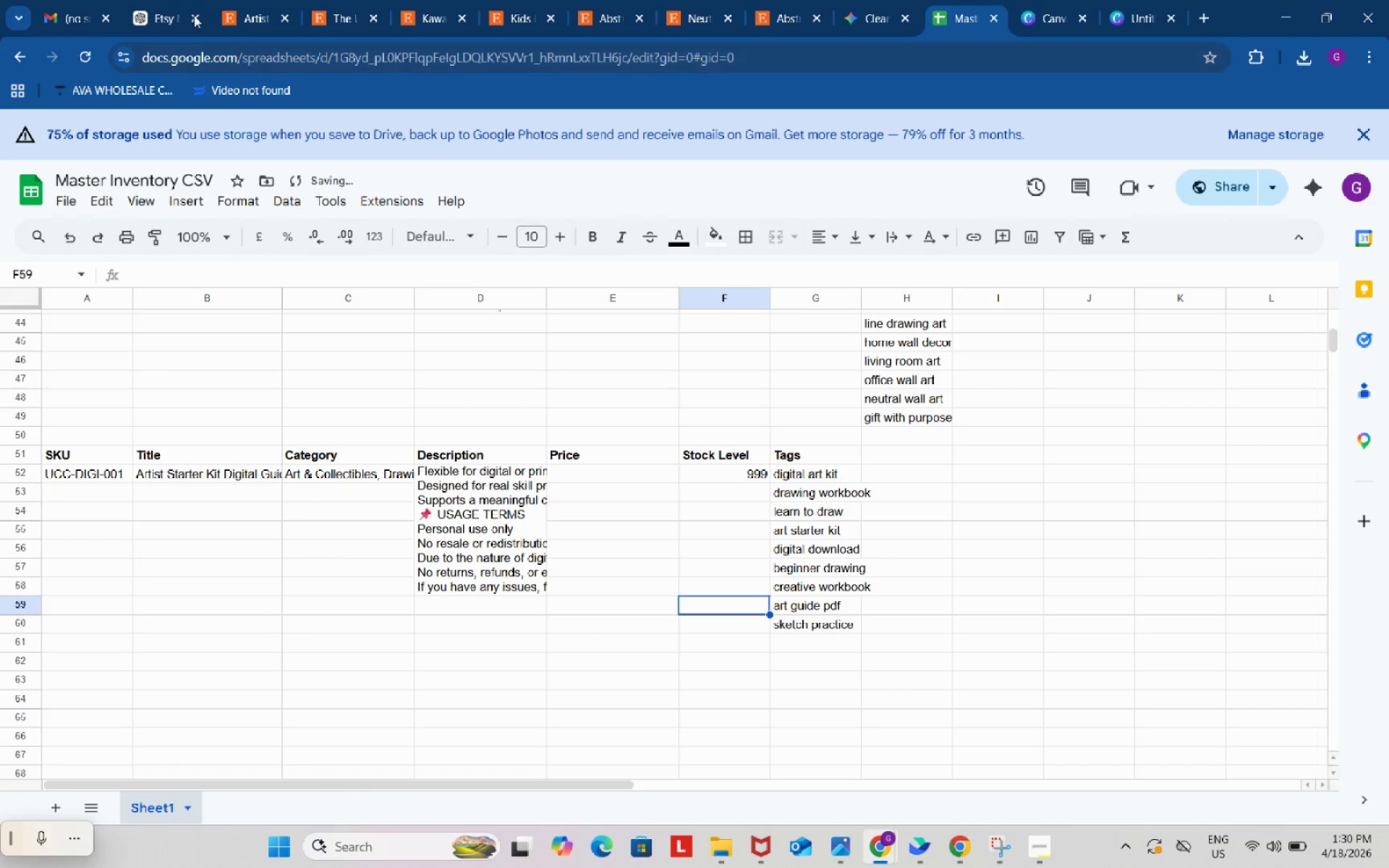 
left_click([148, 0])
 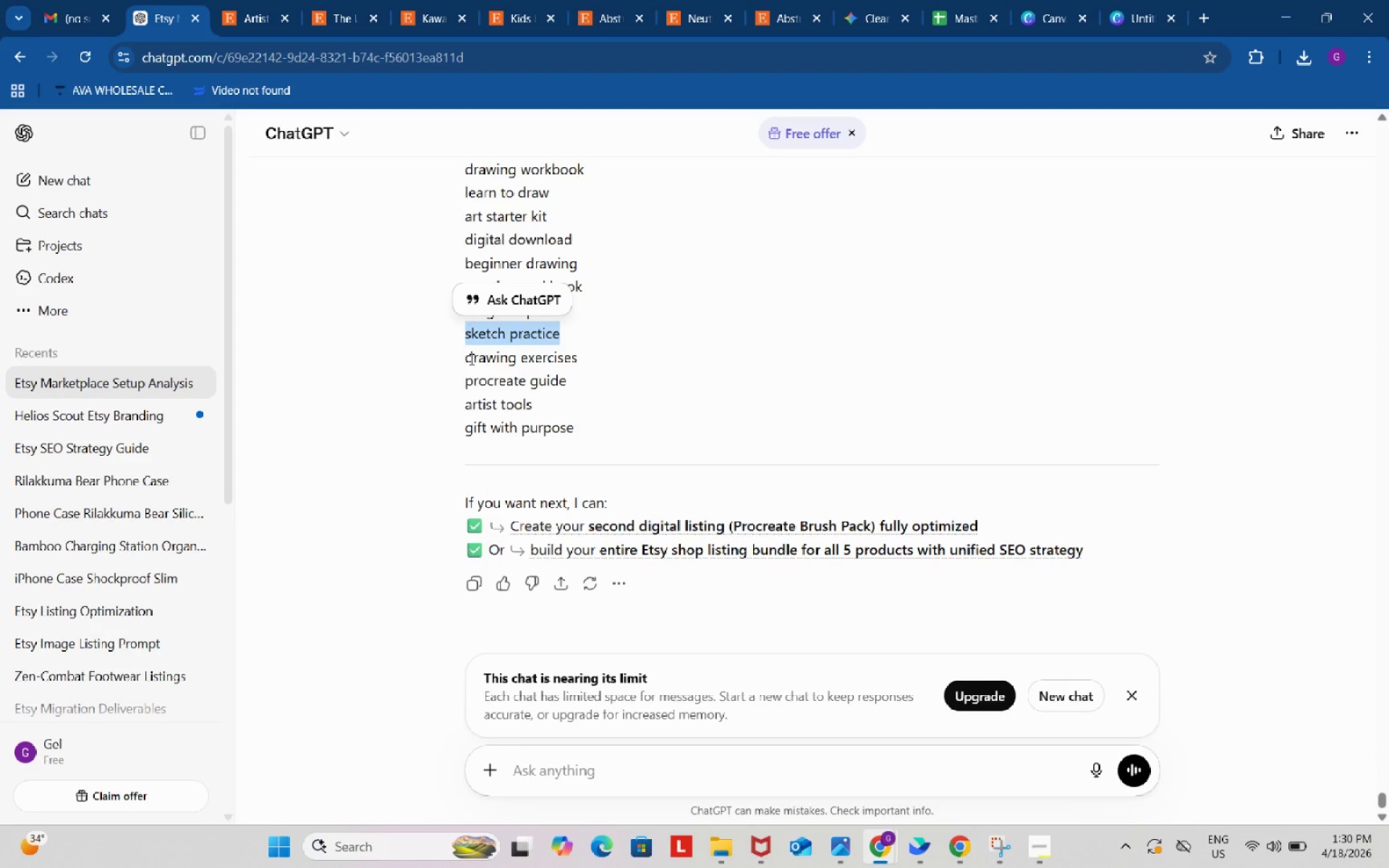 
left_click_drag(start_coordinate=[461, 357], to_coordinate=[584, 355])
 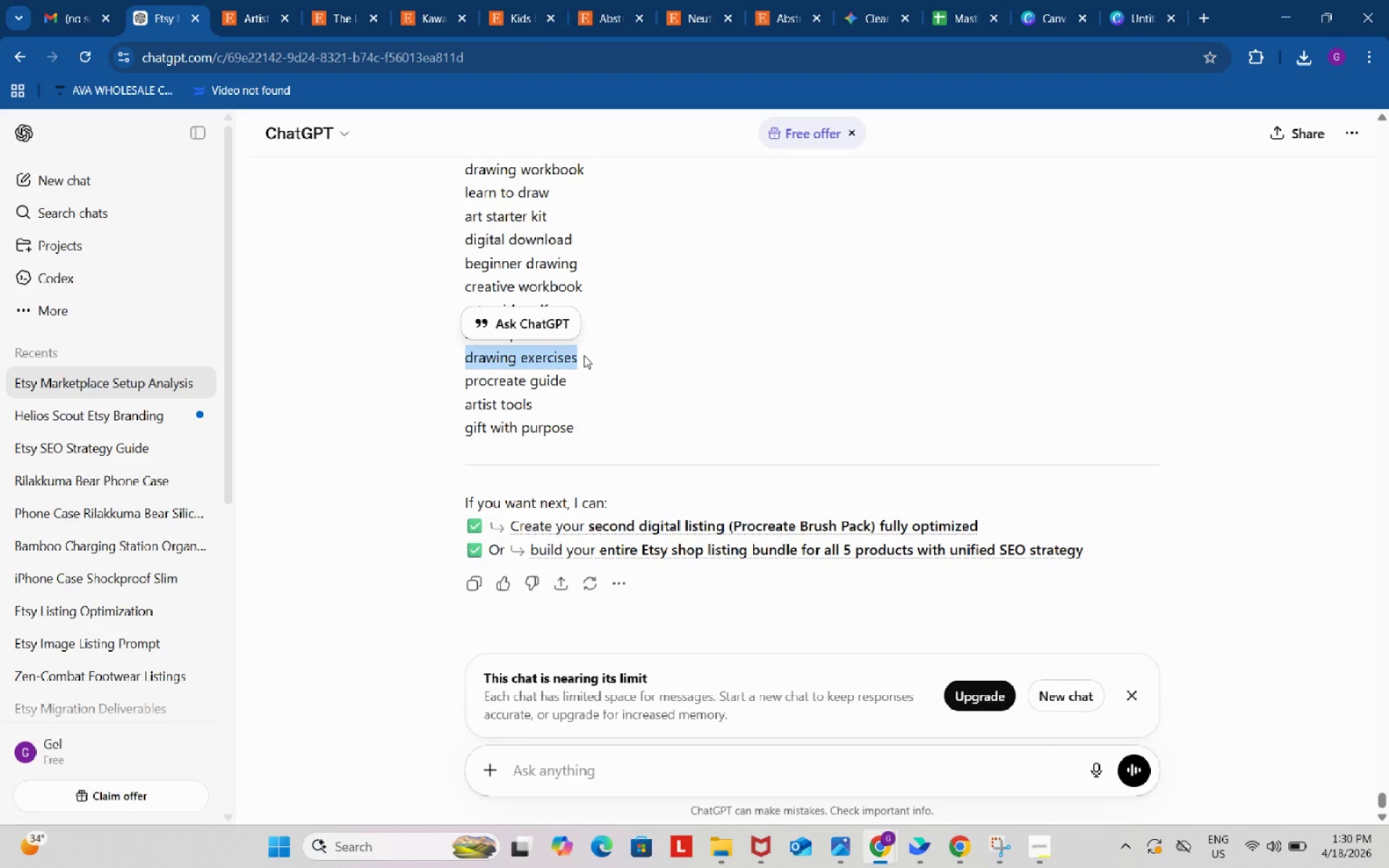 
key(Control+ControlLeft)
 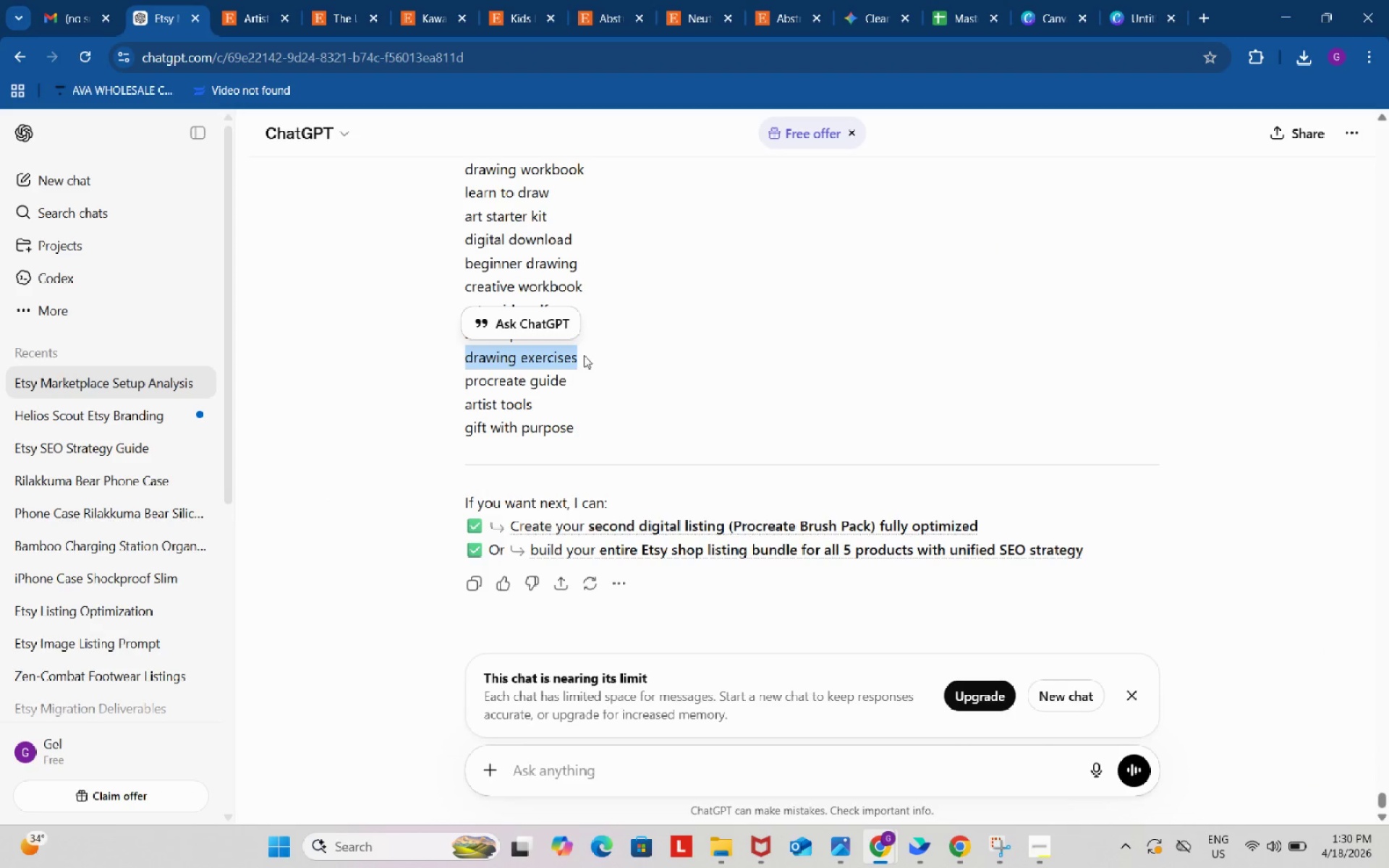 
key(Control+C)
 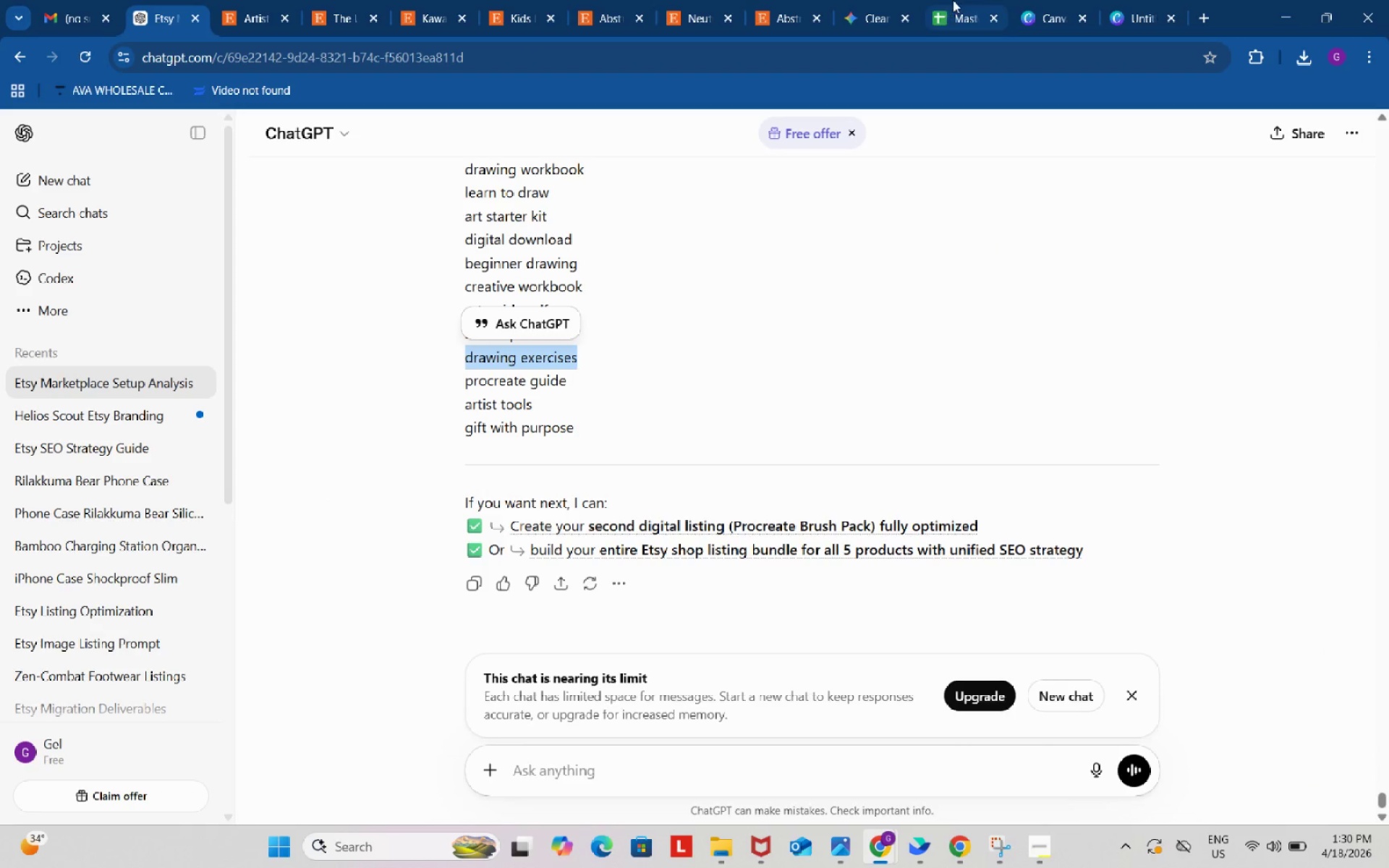 
left_click([953, 0])
 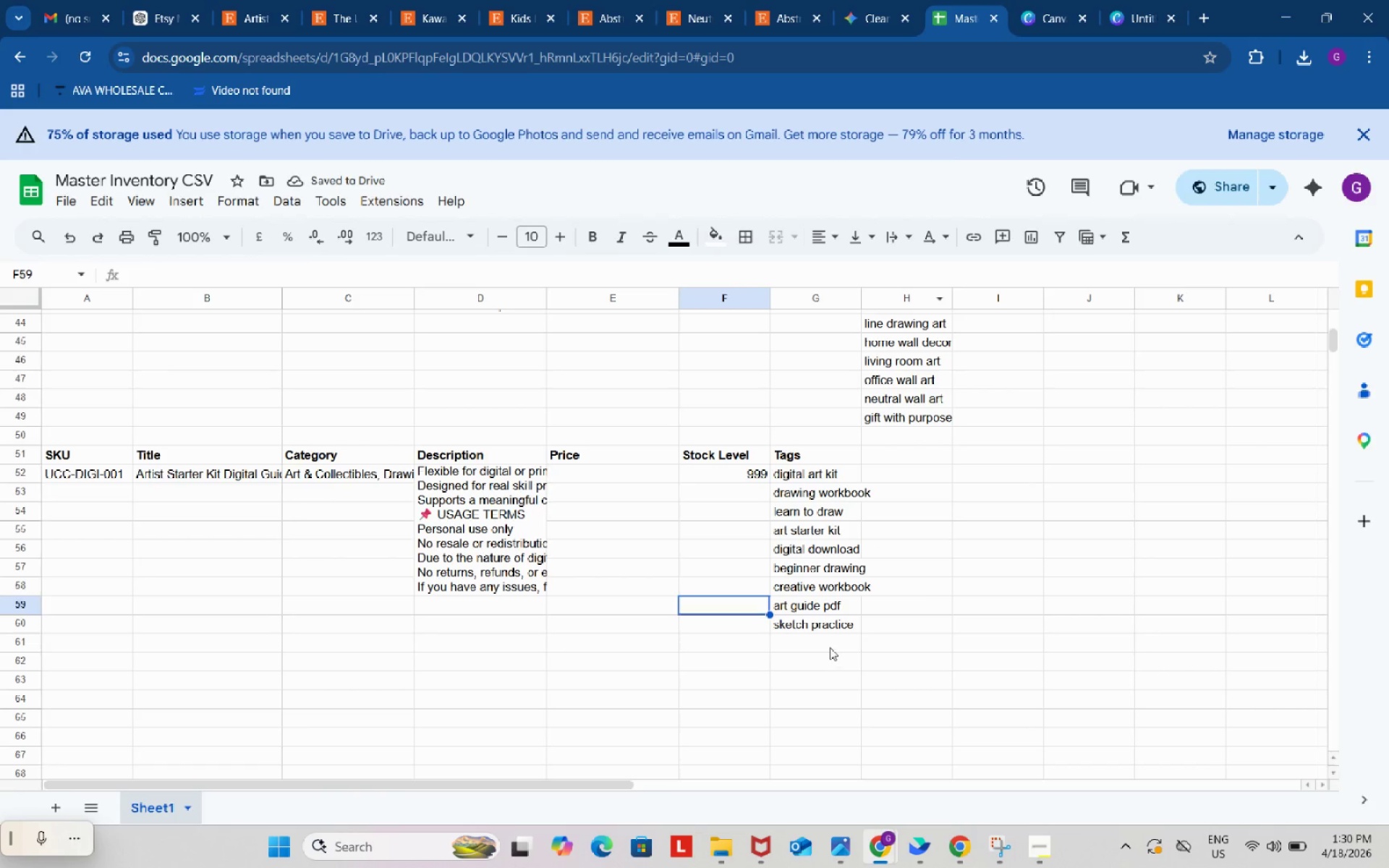 
double_click([828, 647])
 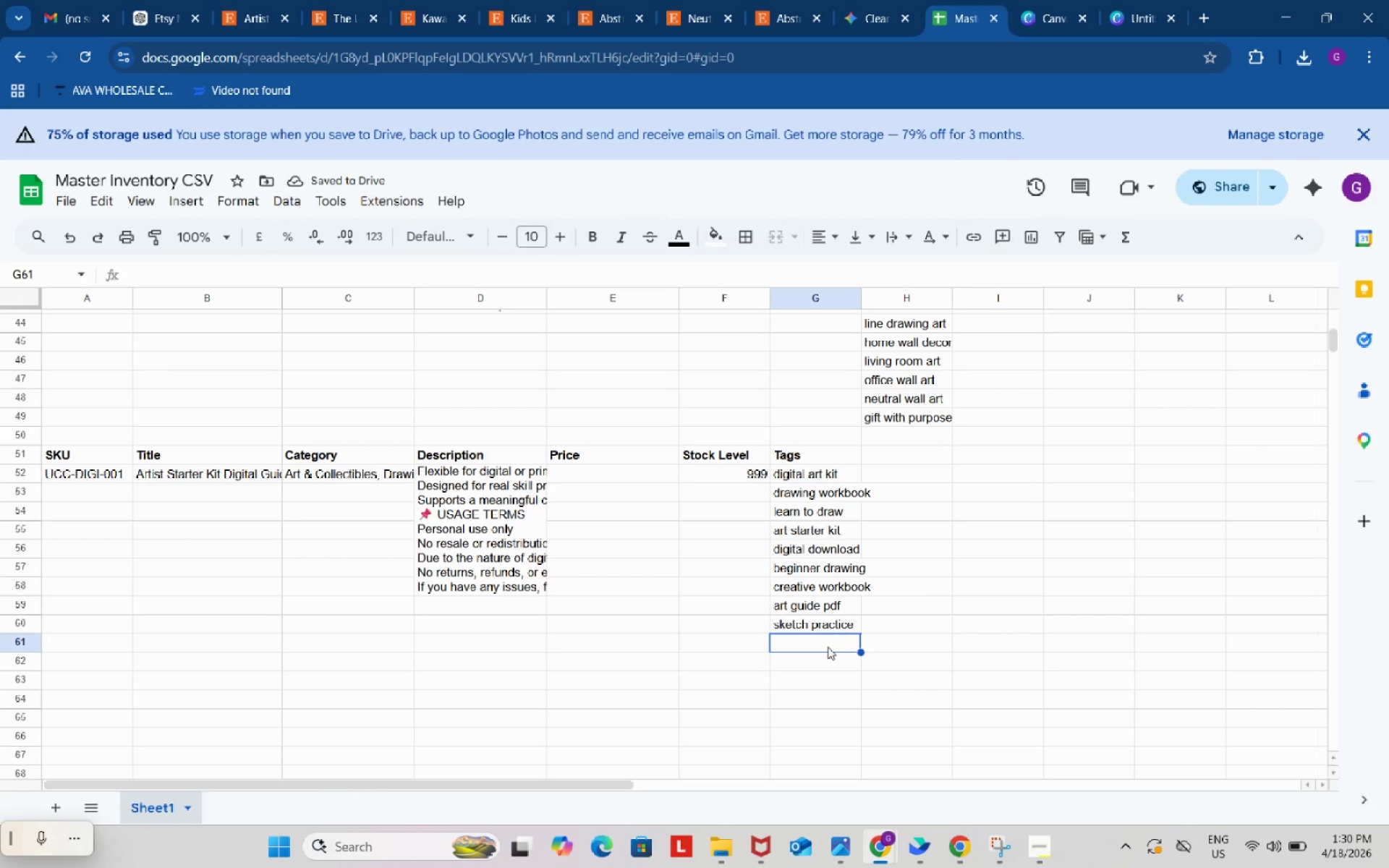 
key(Control+ControlLeft)
 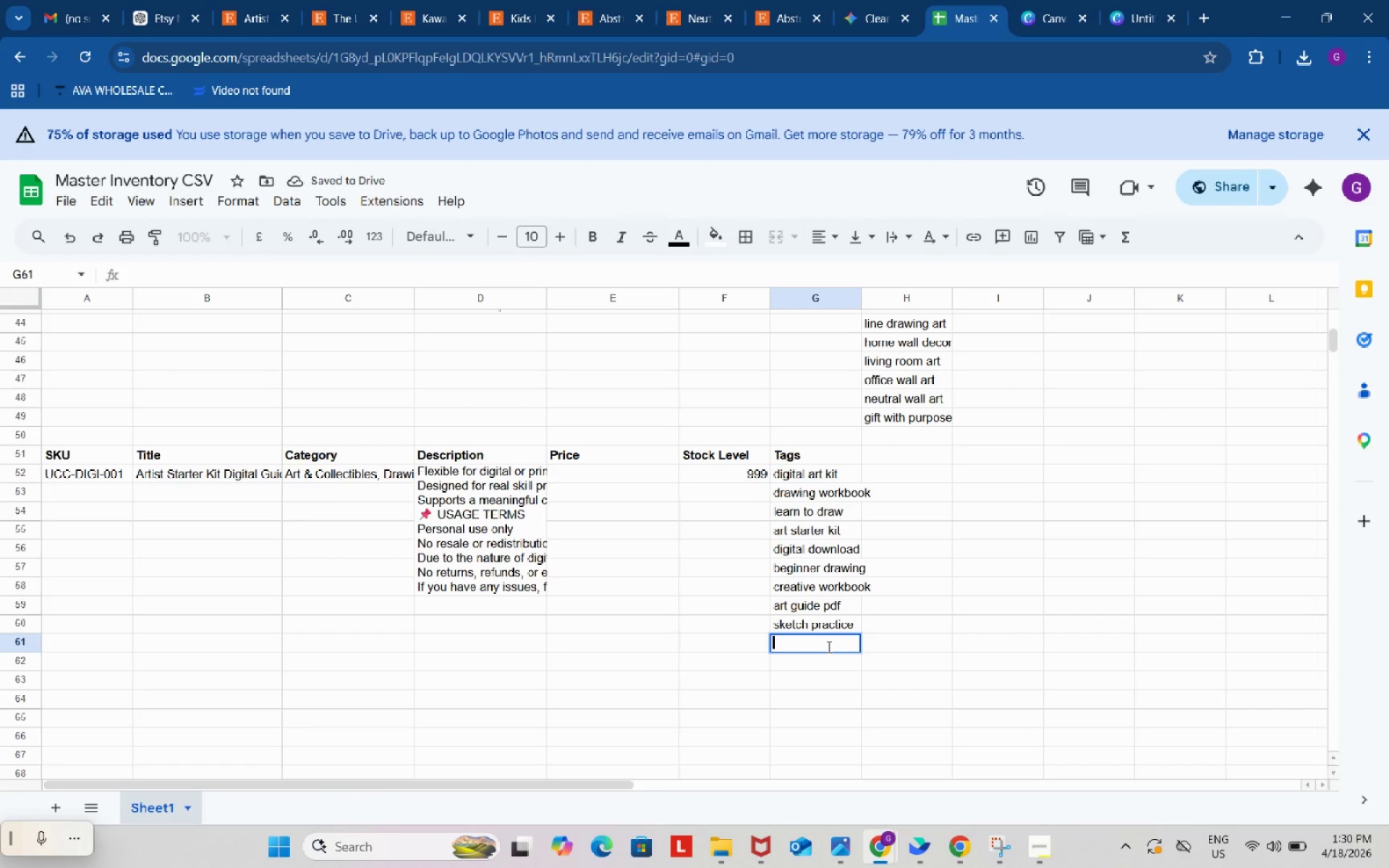 
key(Control+V)
 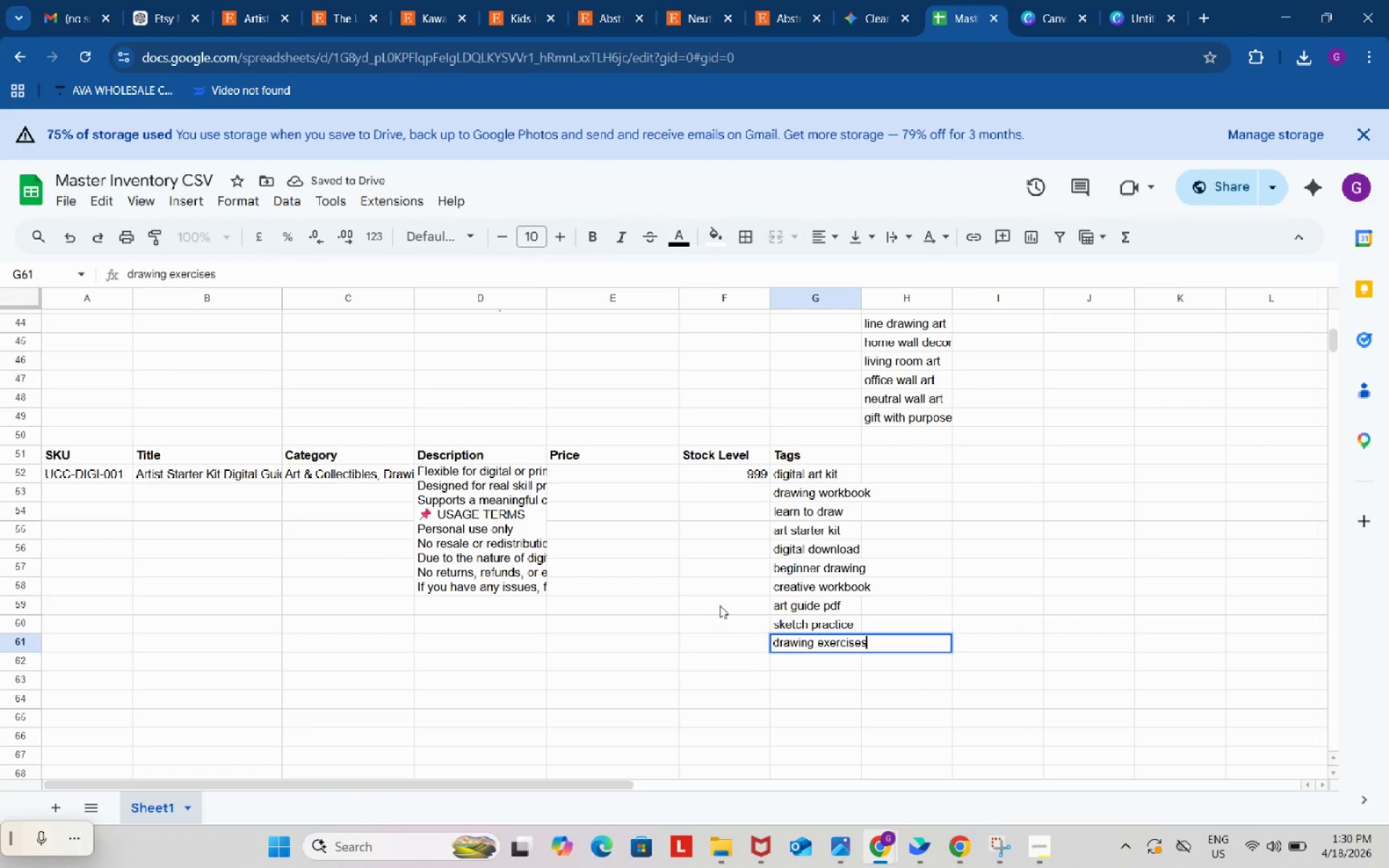 
left_click([720, 605])
 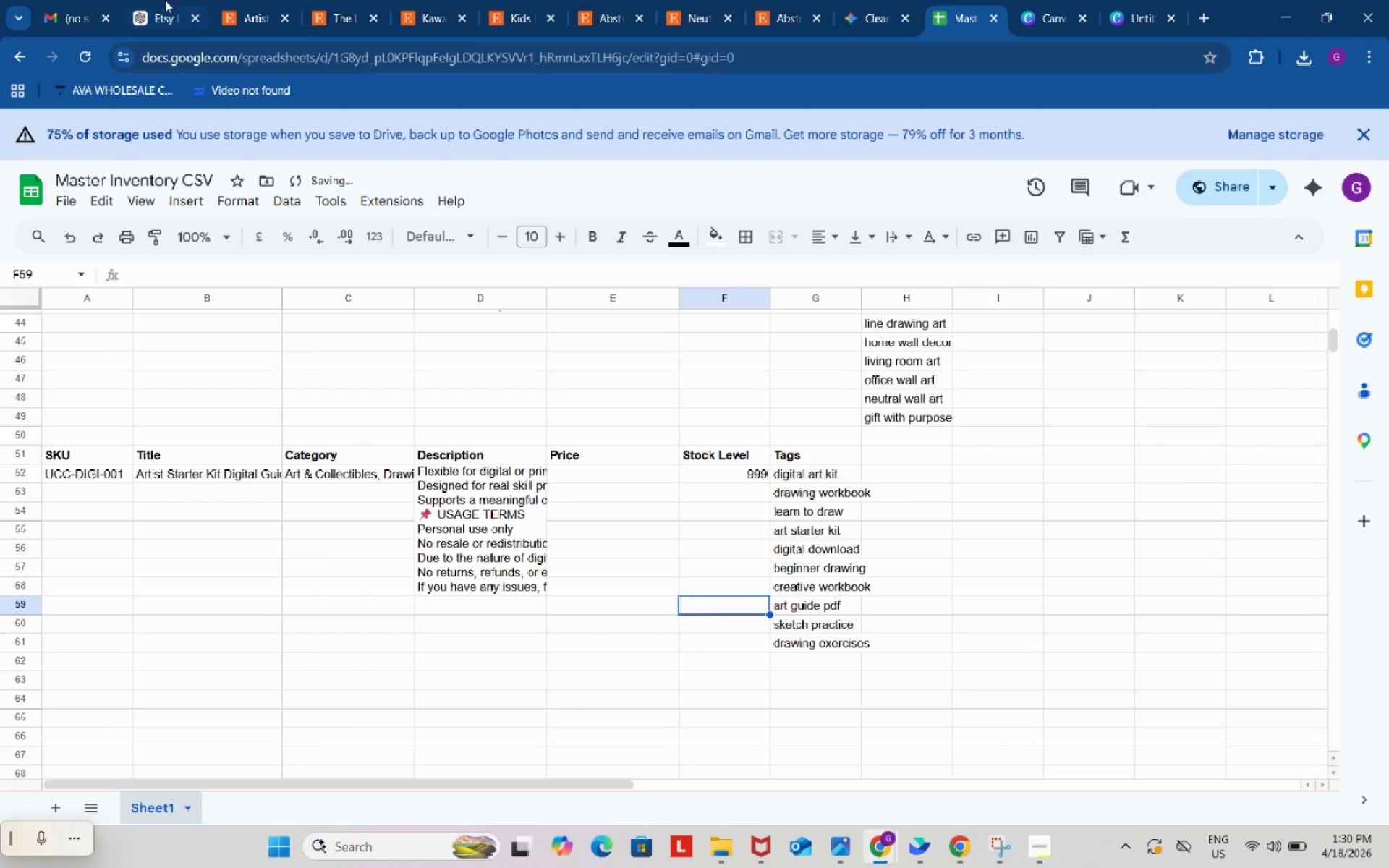 
left_click([151, 0])
 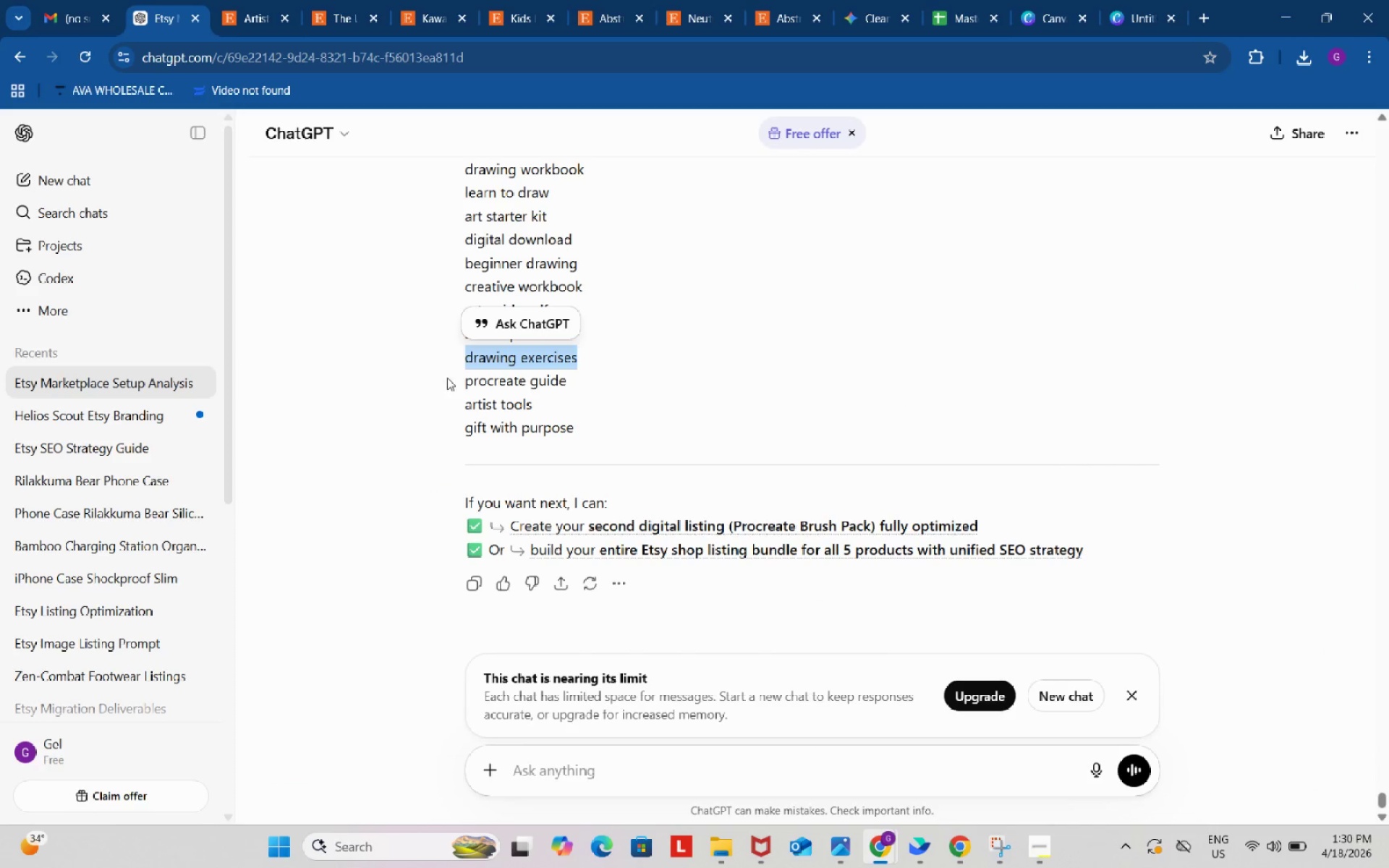 
left_click_drag(start_coordinate=[456, 380], to_coordinate=[586, 379])
 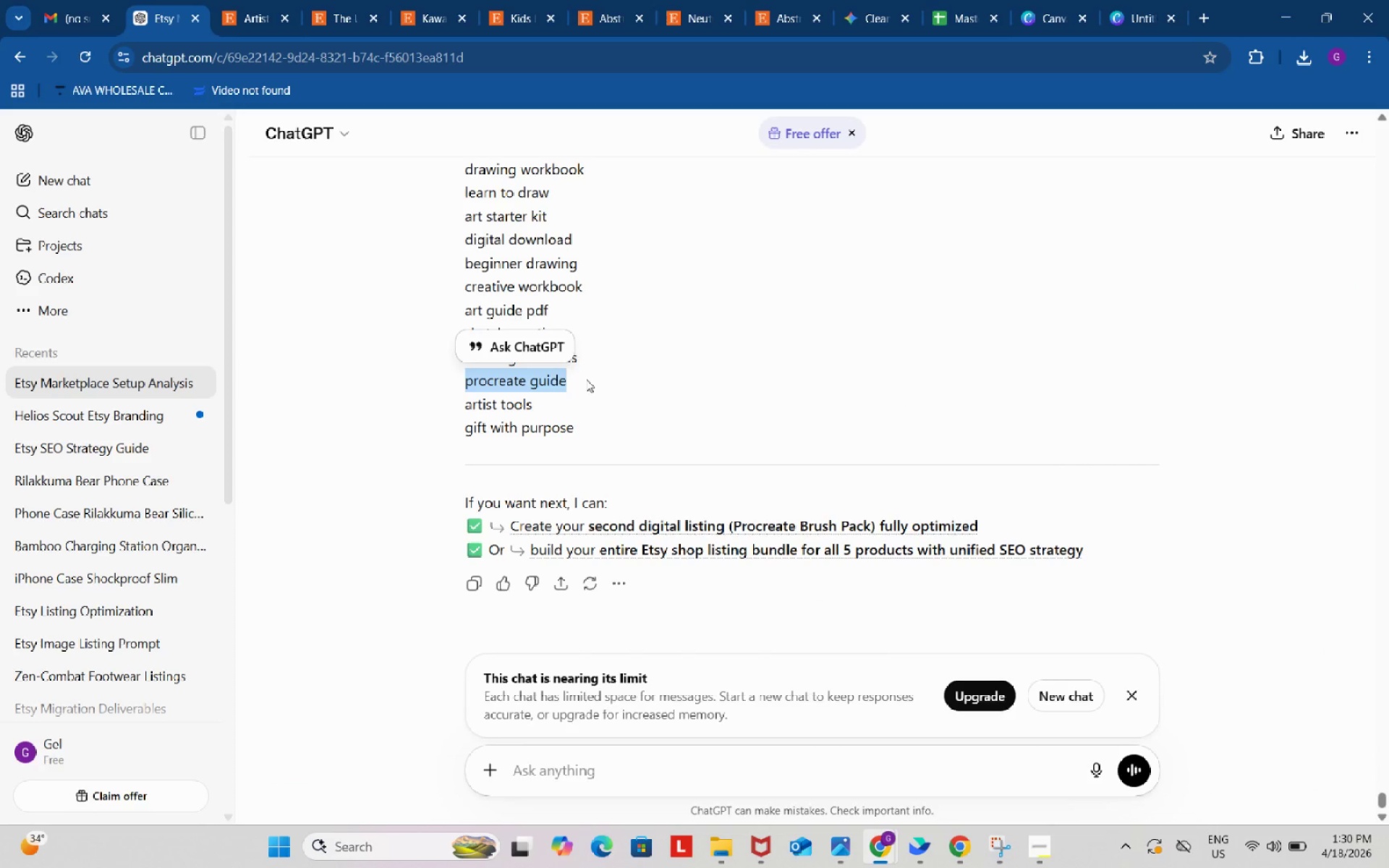 
key(Control+ControlLeft)
 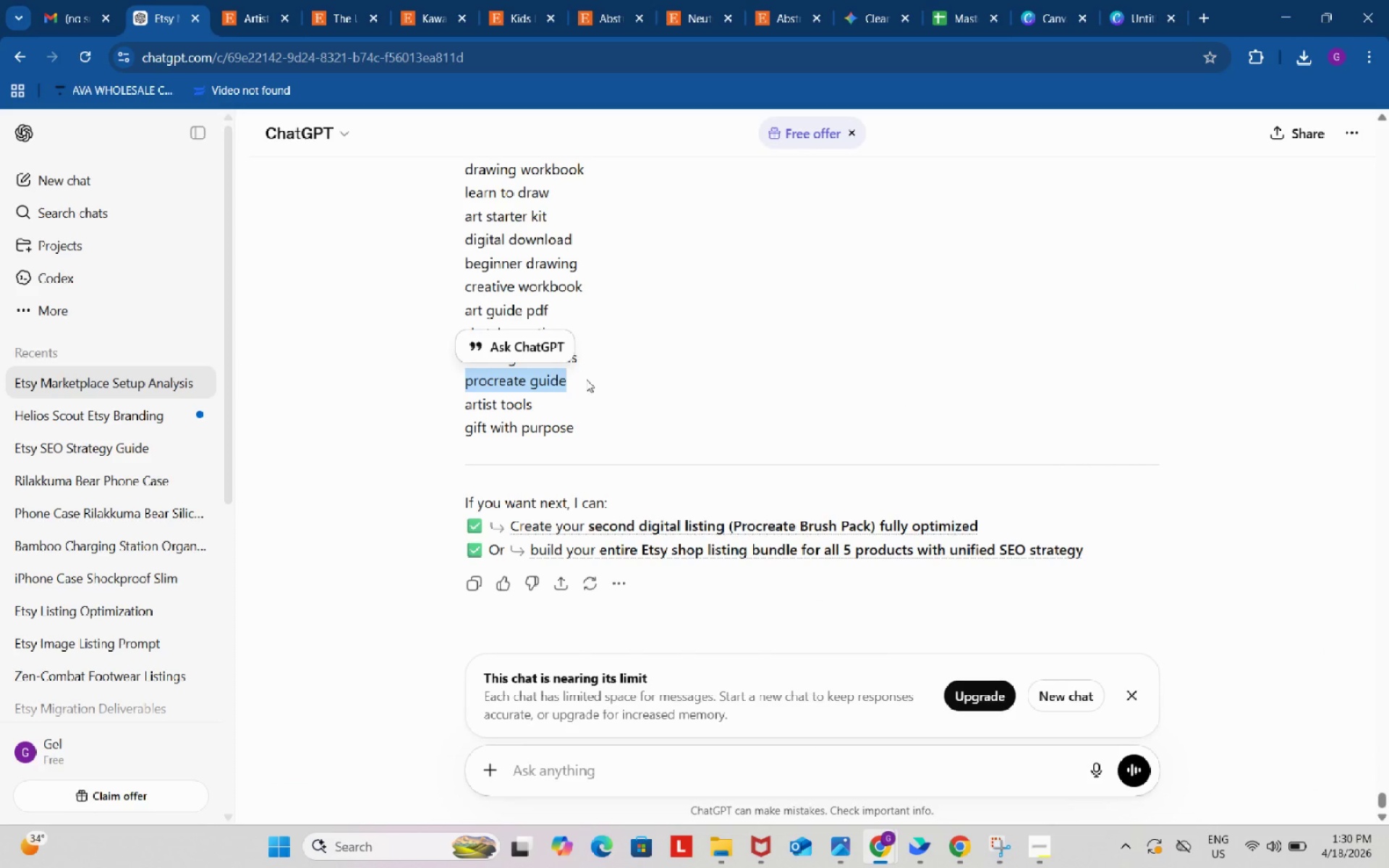 
key(Control+C)
 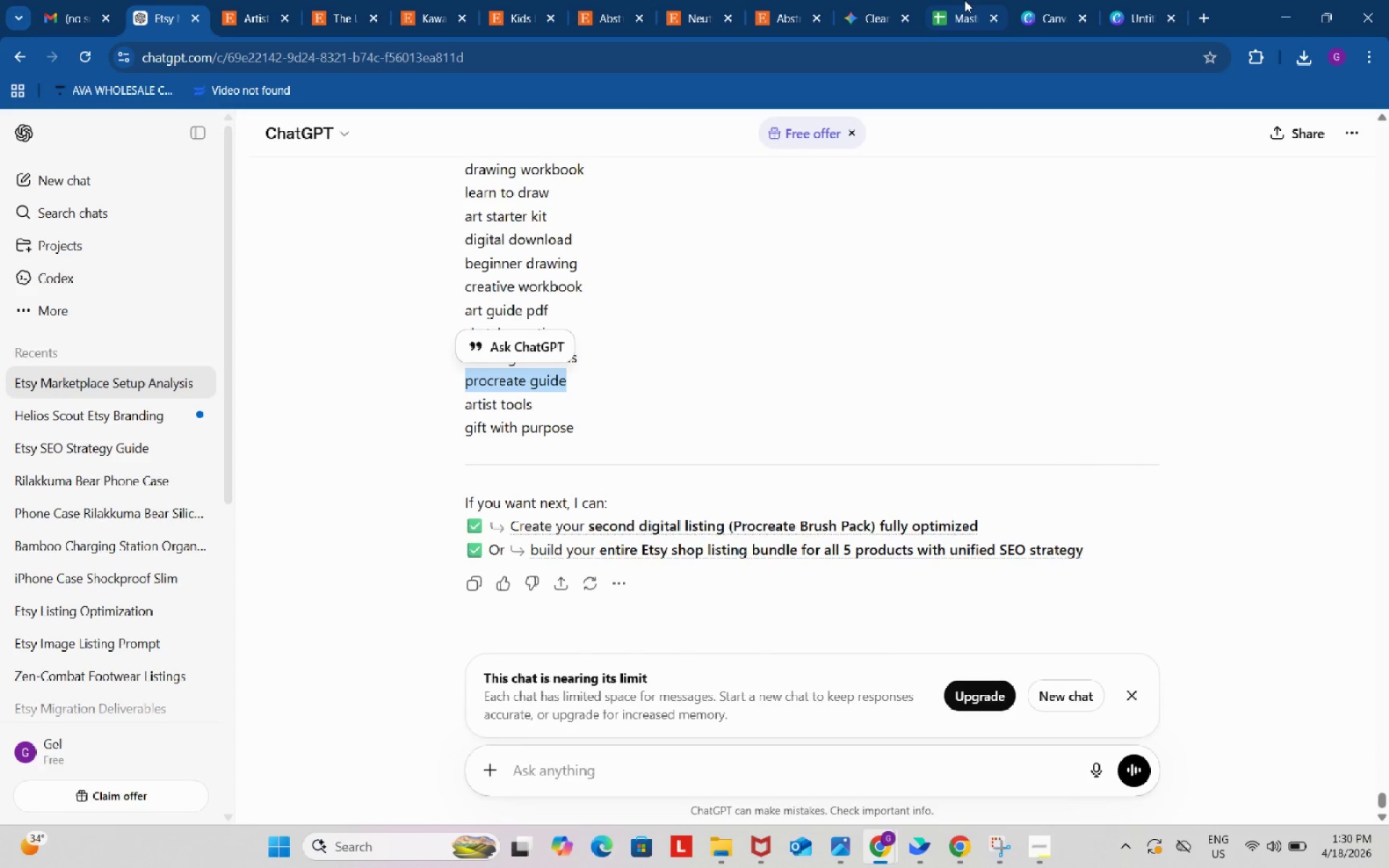 
left_click([964, 0])
 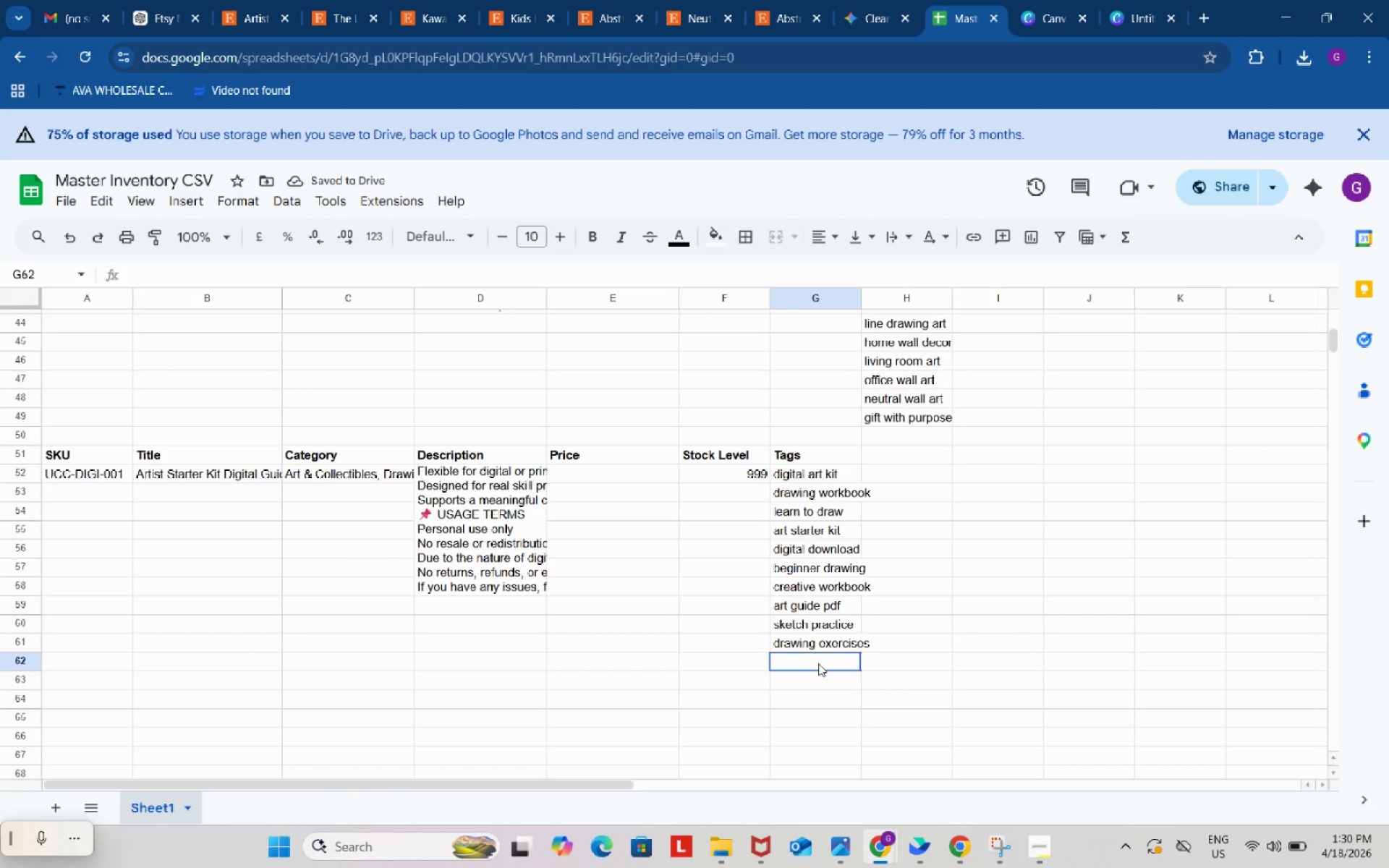 
double_click([818, 663])
 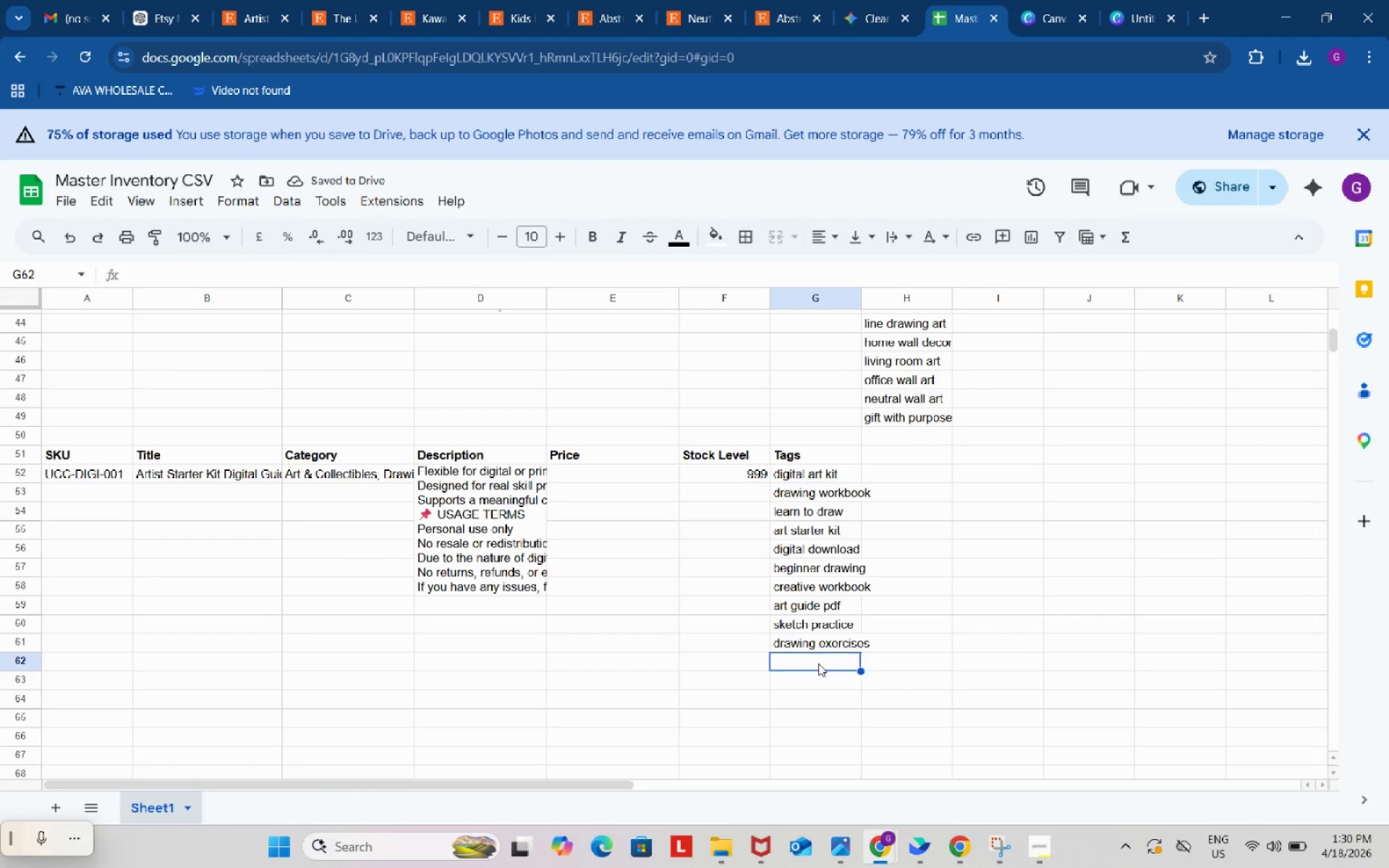 
key(Control+ControlLeft)
 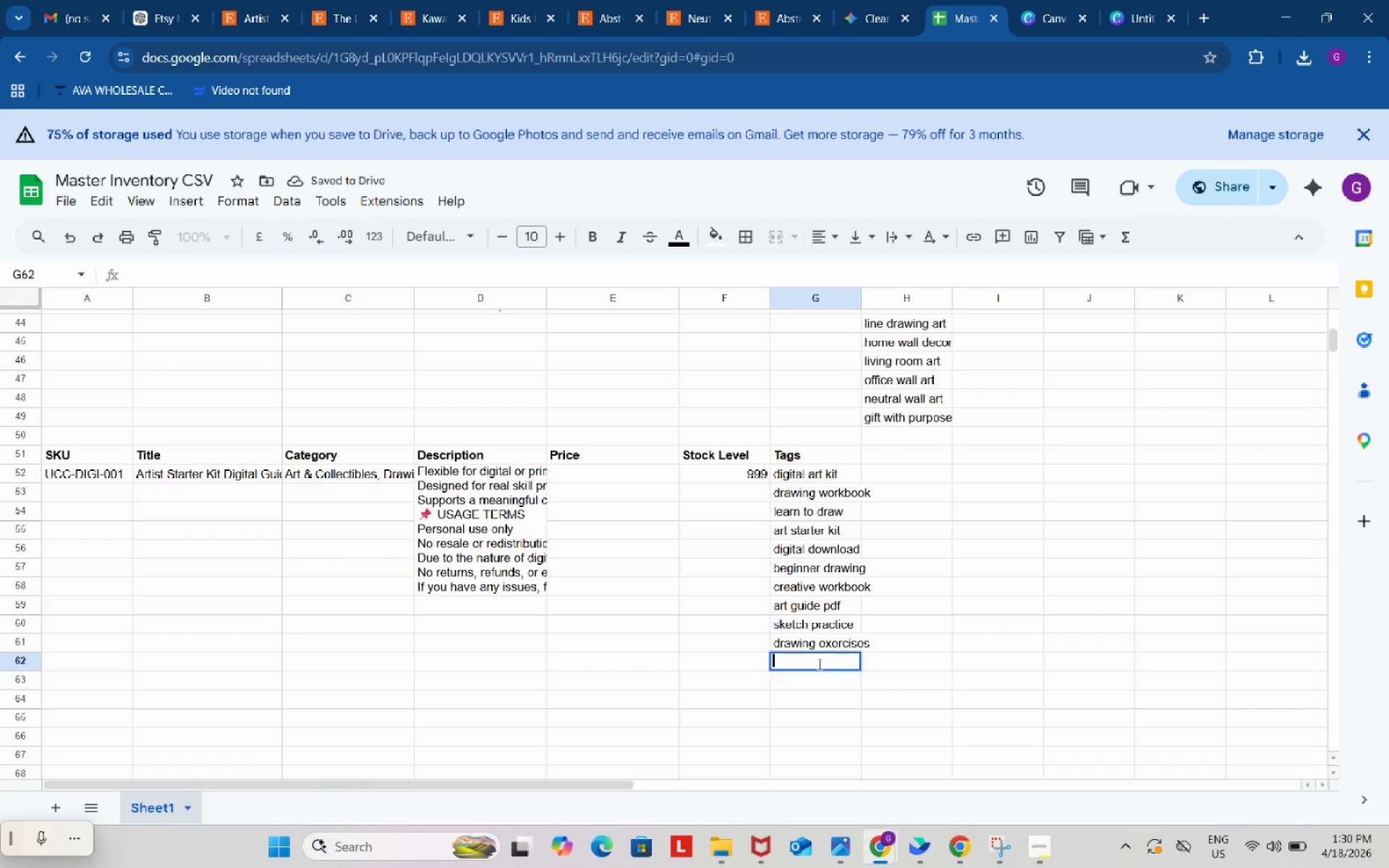 
key(Control+V)
 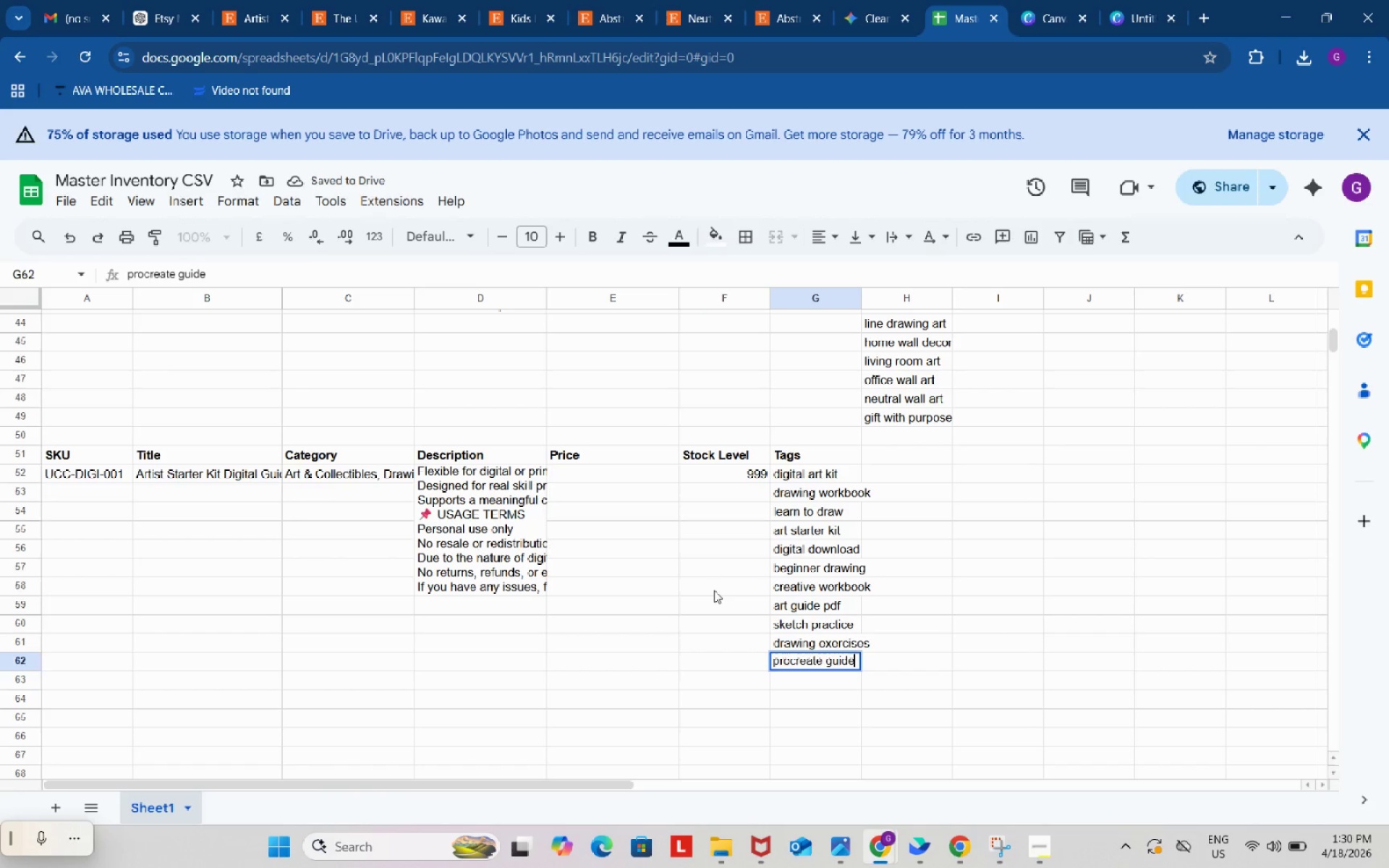 
left_click([713, 590])
 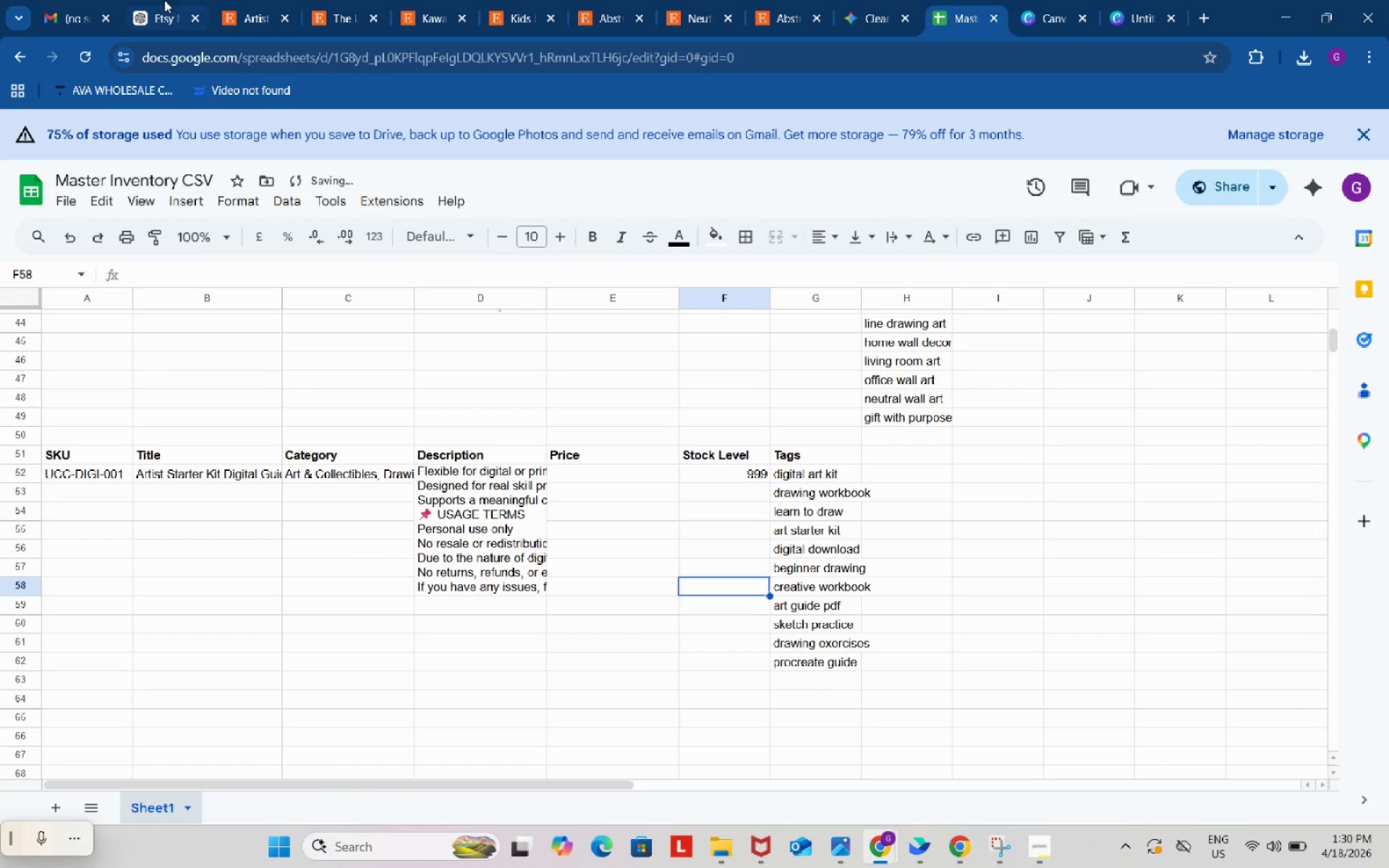 
left_click([162, 0])
 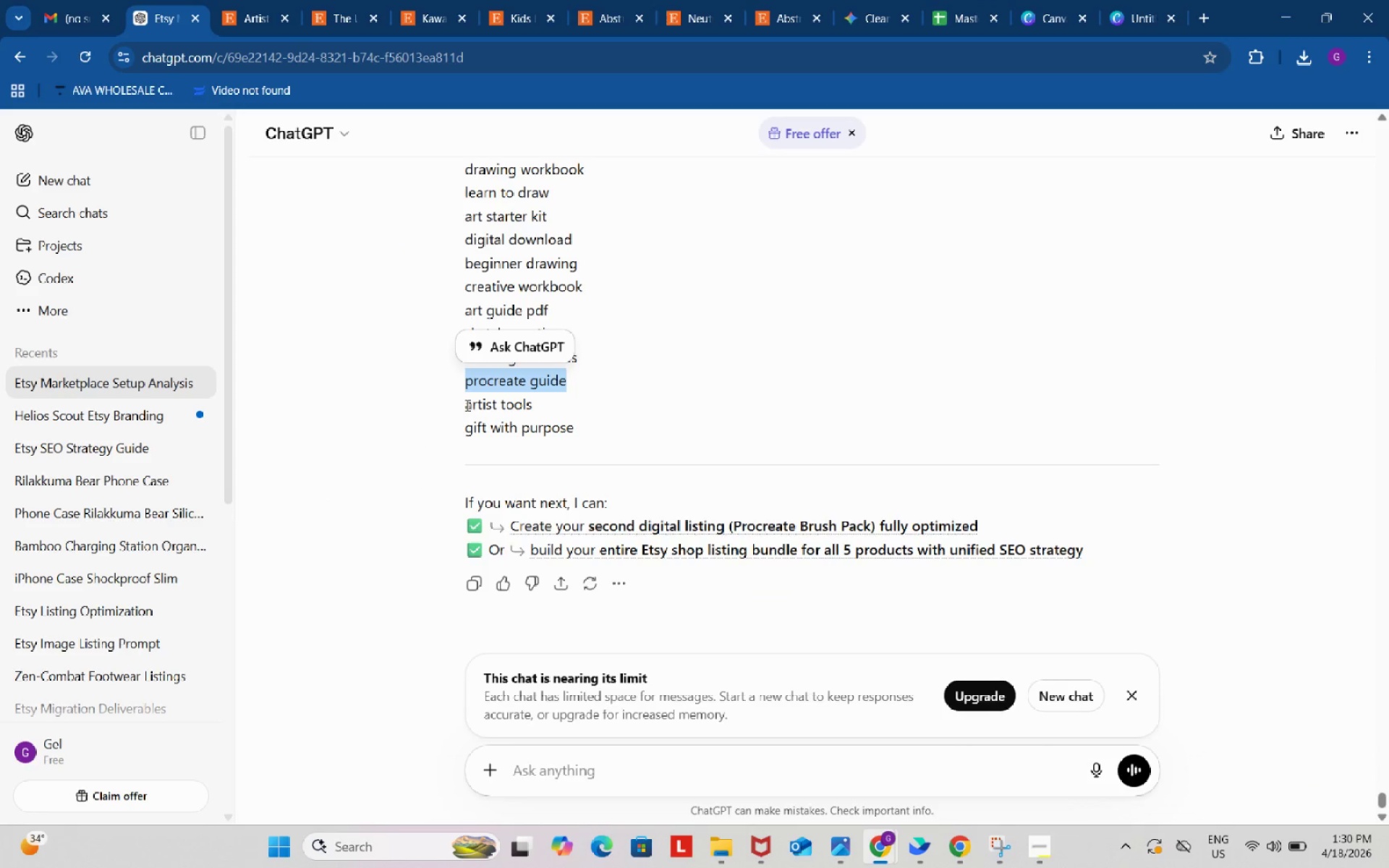 
left_click_drag(start_coordinate=[458, 404], to_coordinate=[551, 404])
 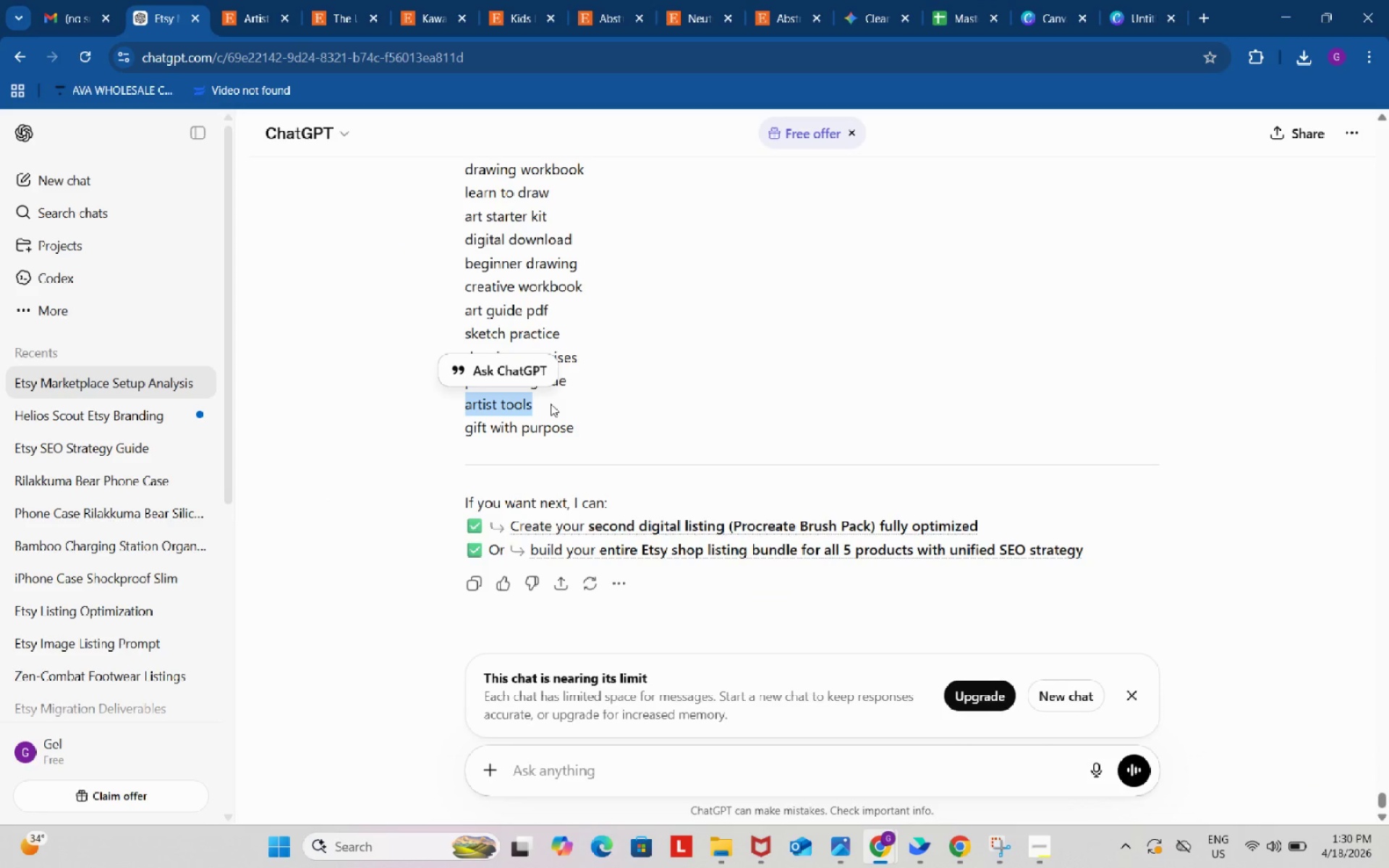 
key(Control+ControlLeft)
 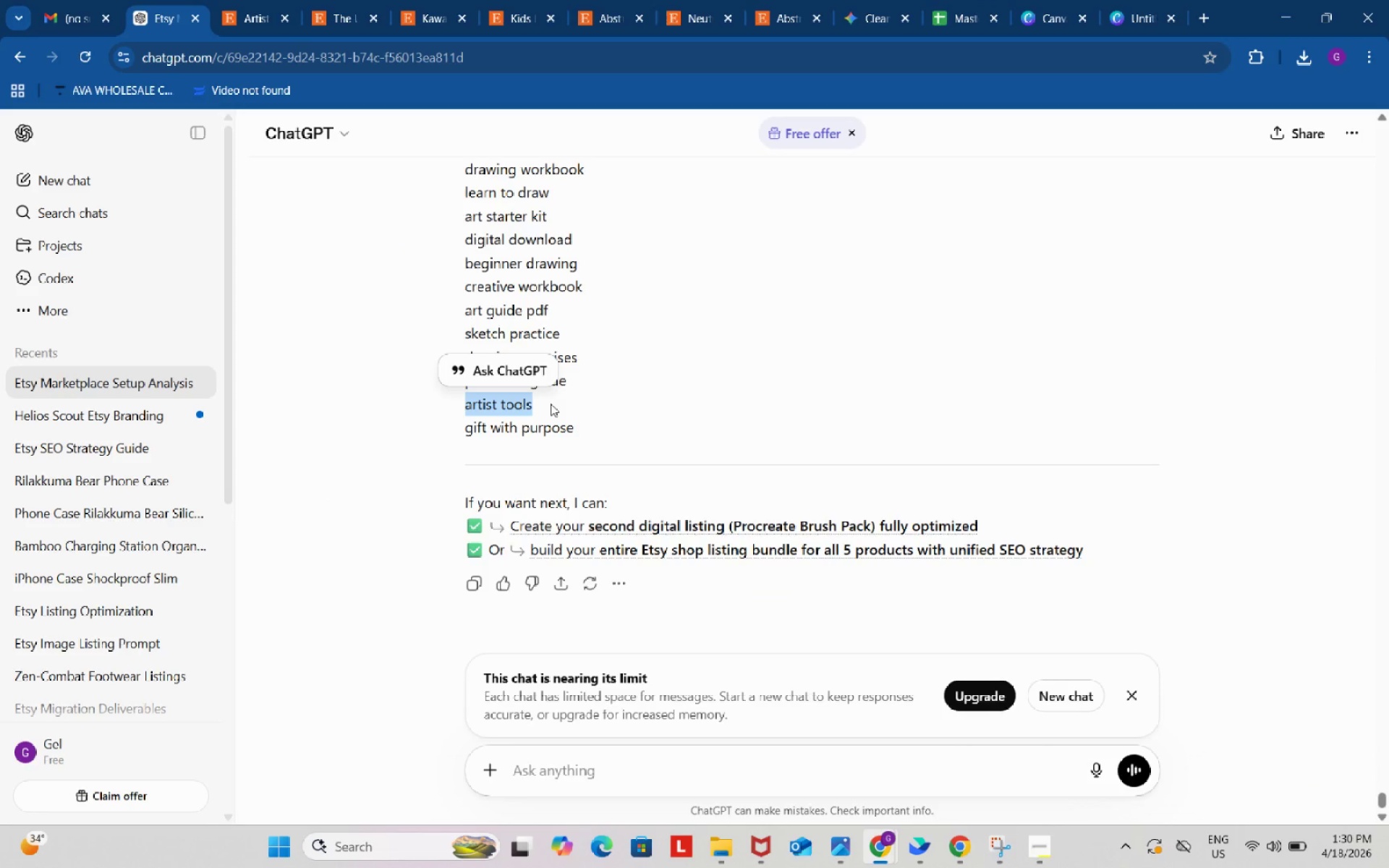 
key(Control+C)
 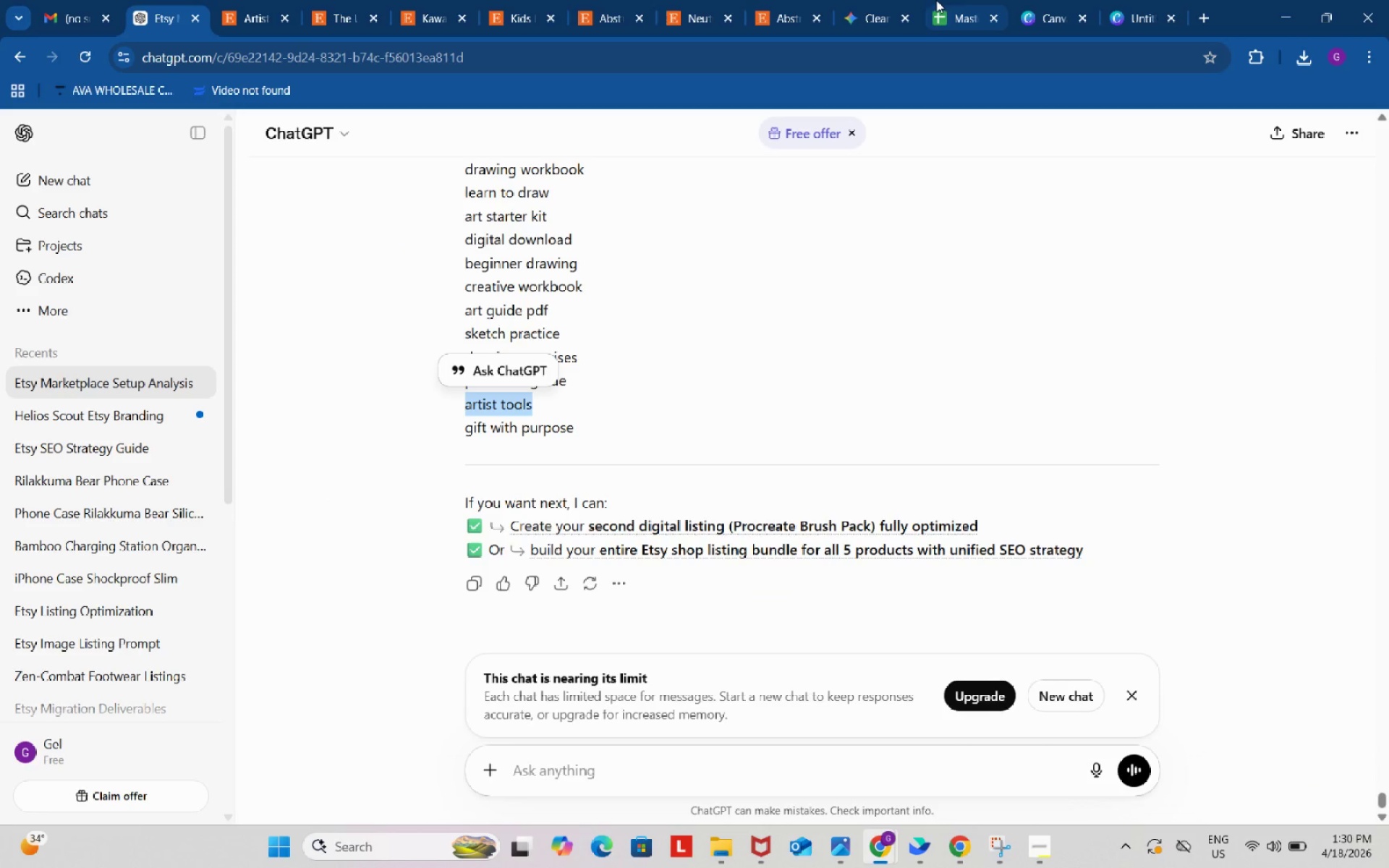 
left_click([960, 0])
 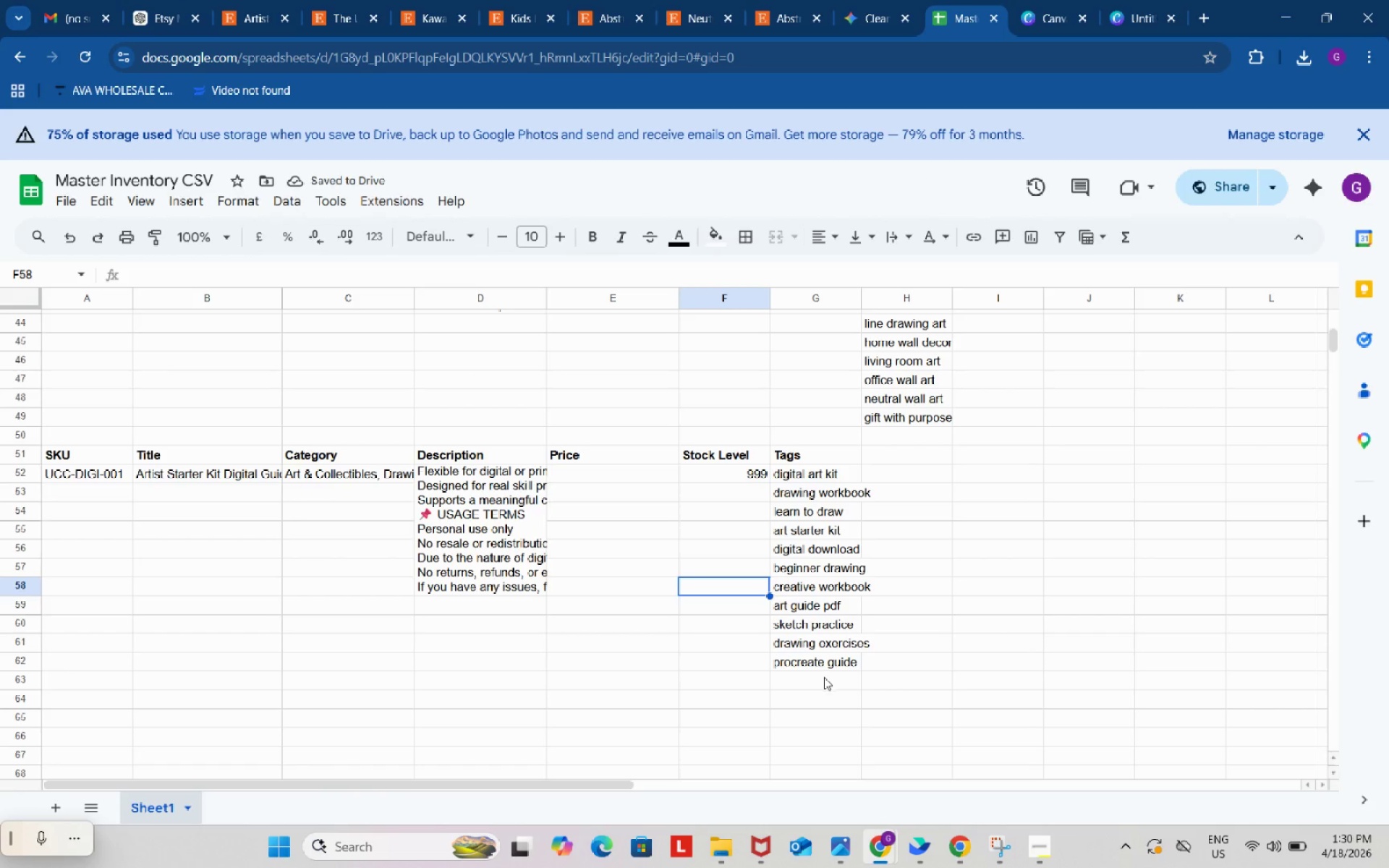 
double_click([824, 677])
 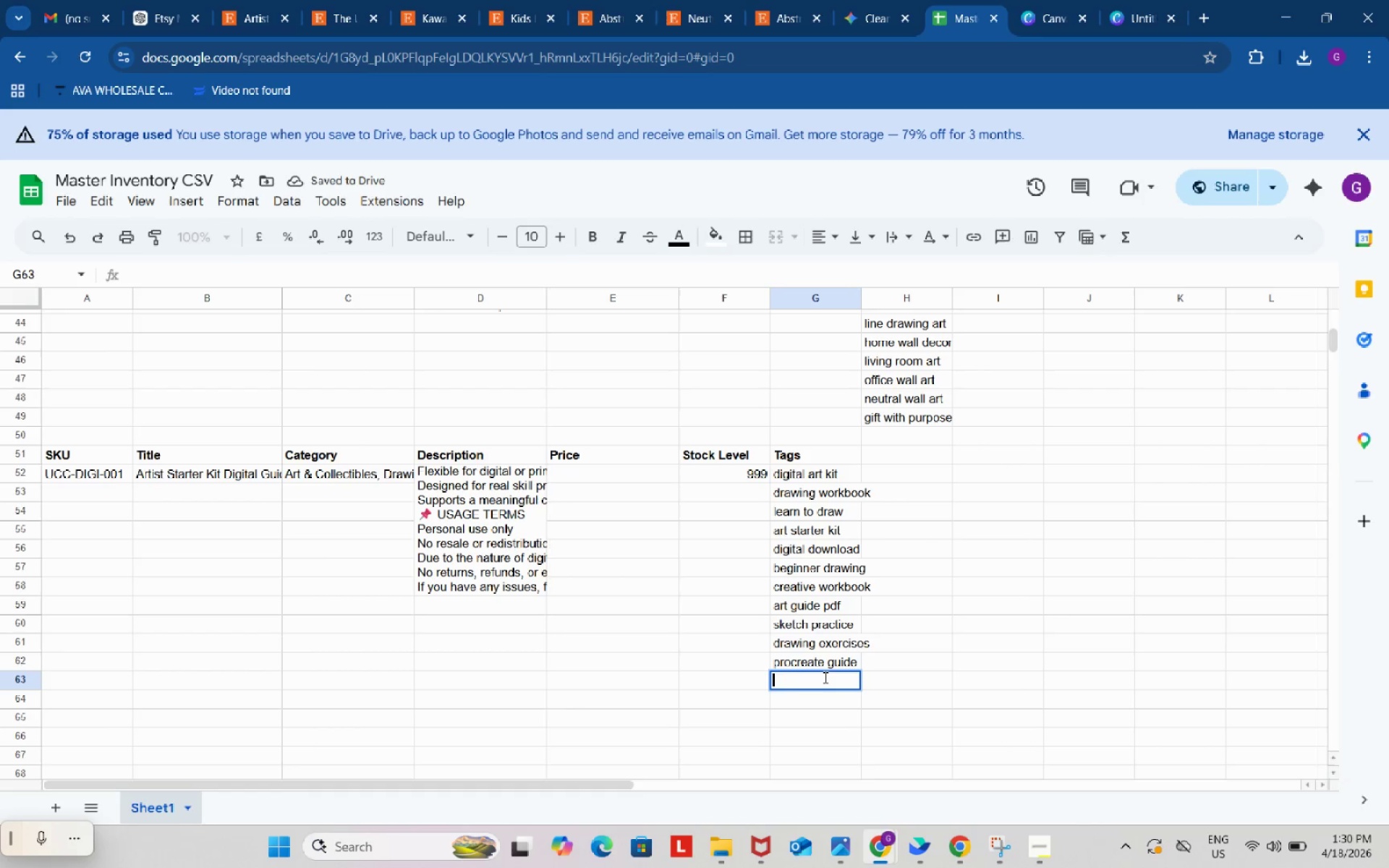 
key(Control+ControlLeft)
 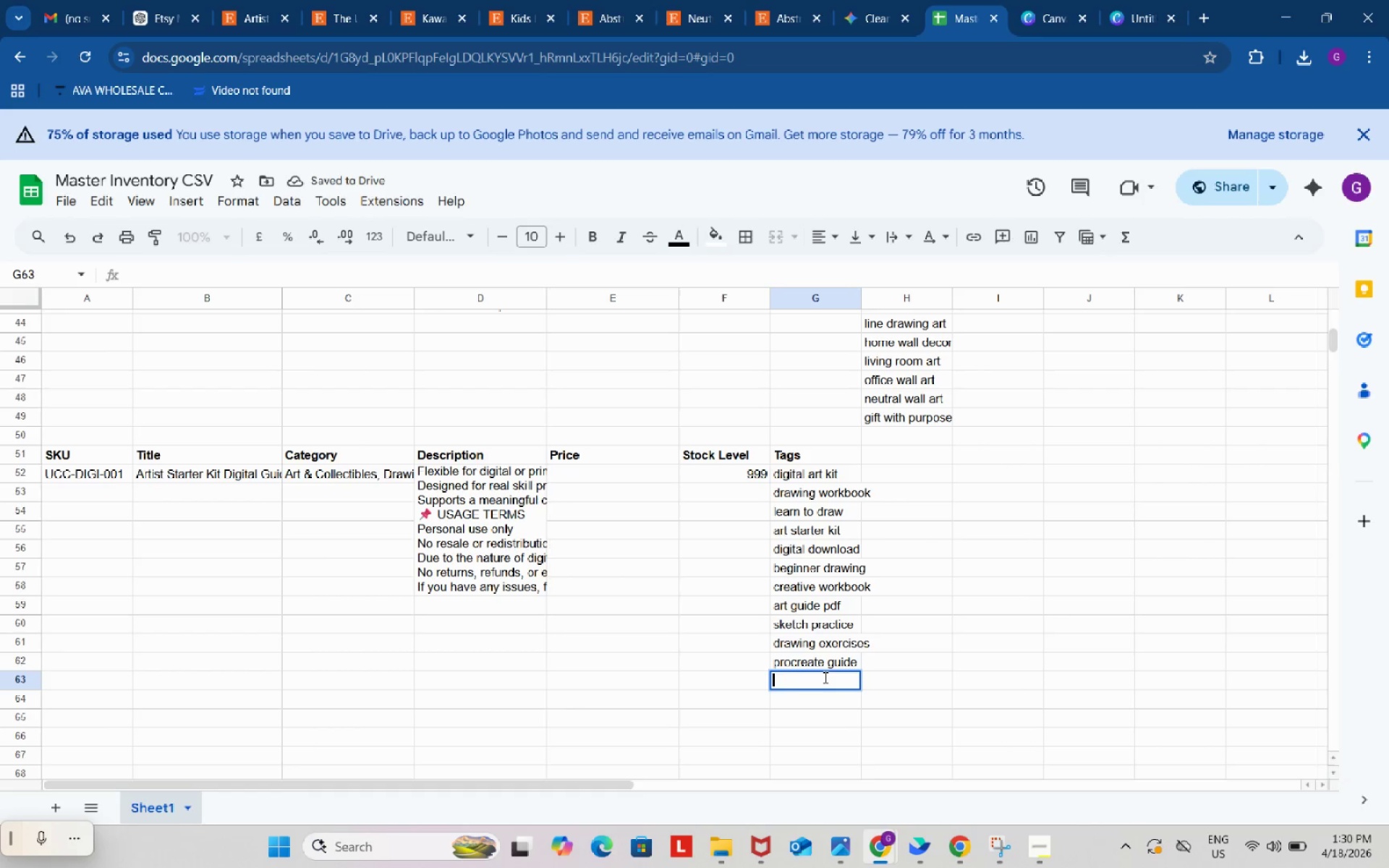 
key(Control+V)
 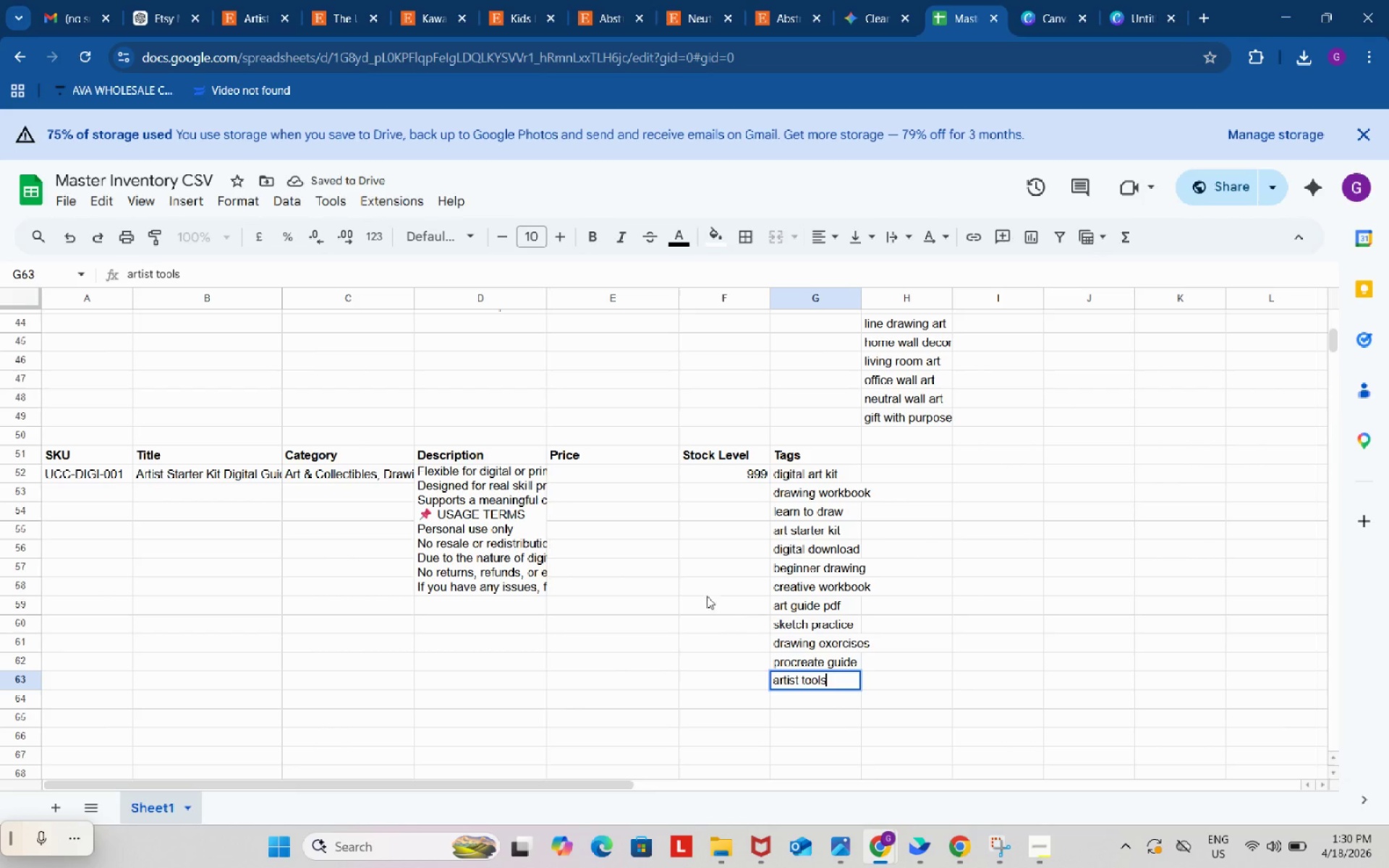 
left_click([703, 590])
 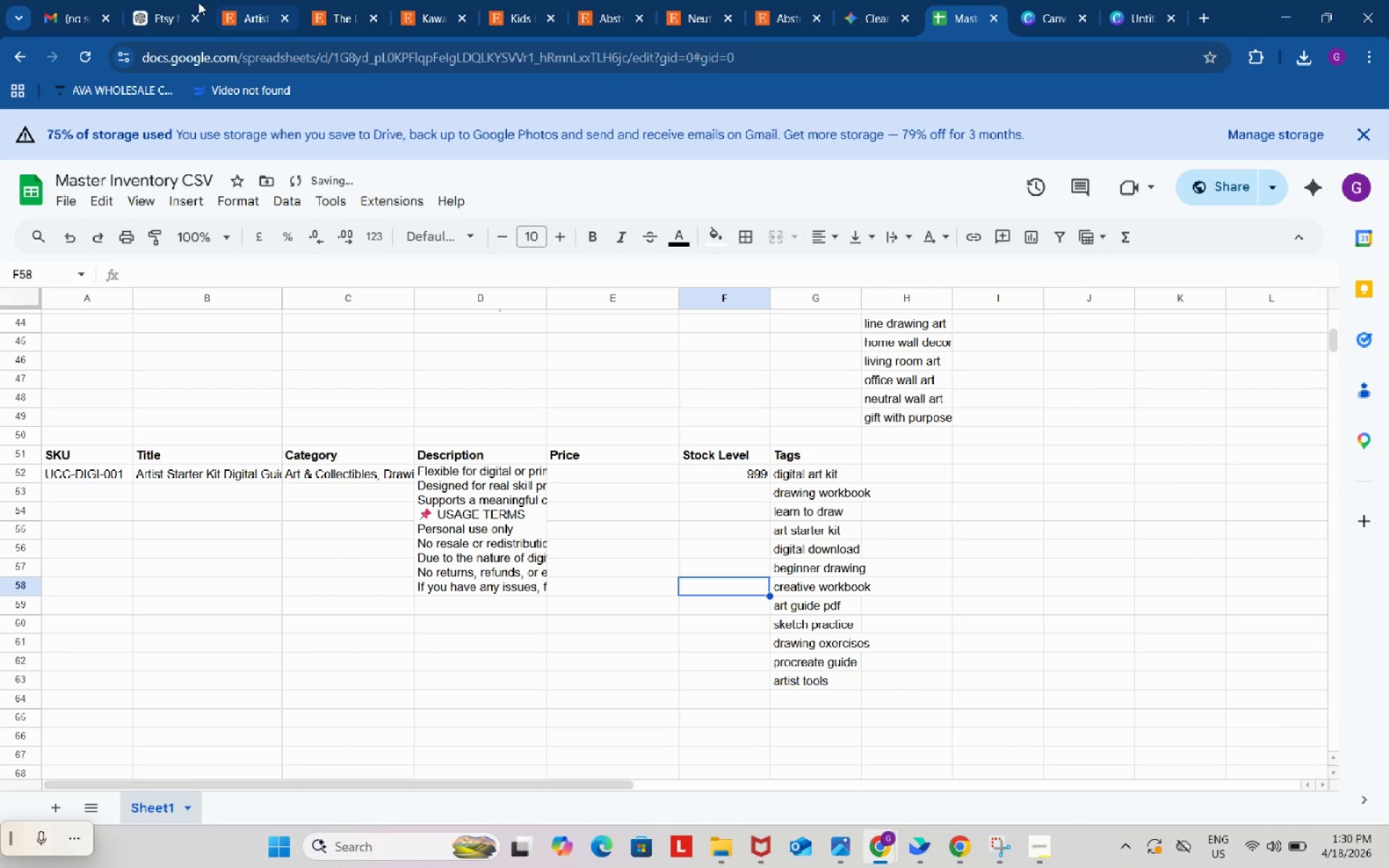 
left_click([163, 0])
 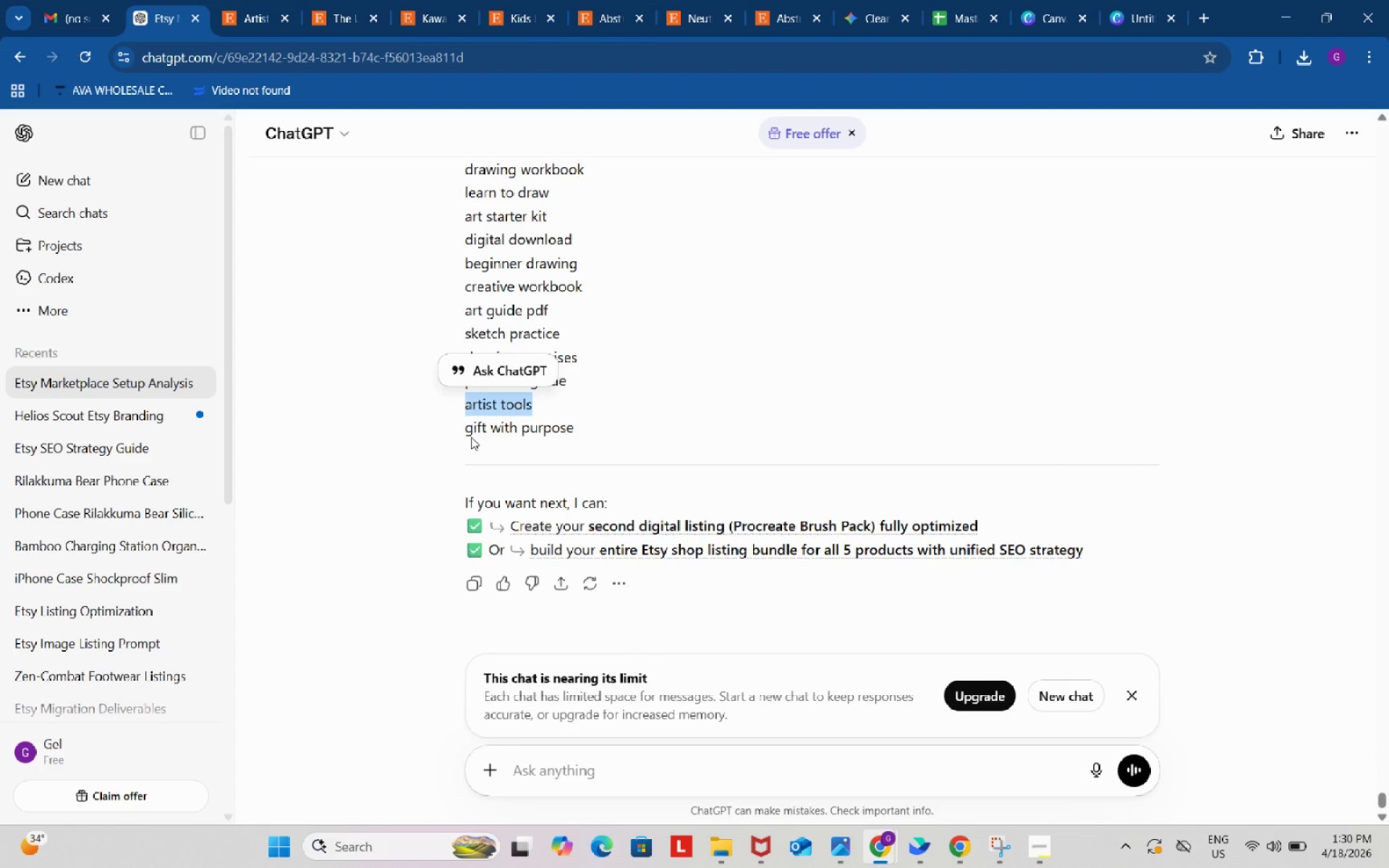 
left_click_drag(start_coordinate=[457, 433], to_coordinate=[577, 430])
 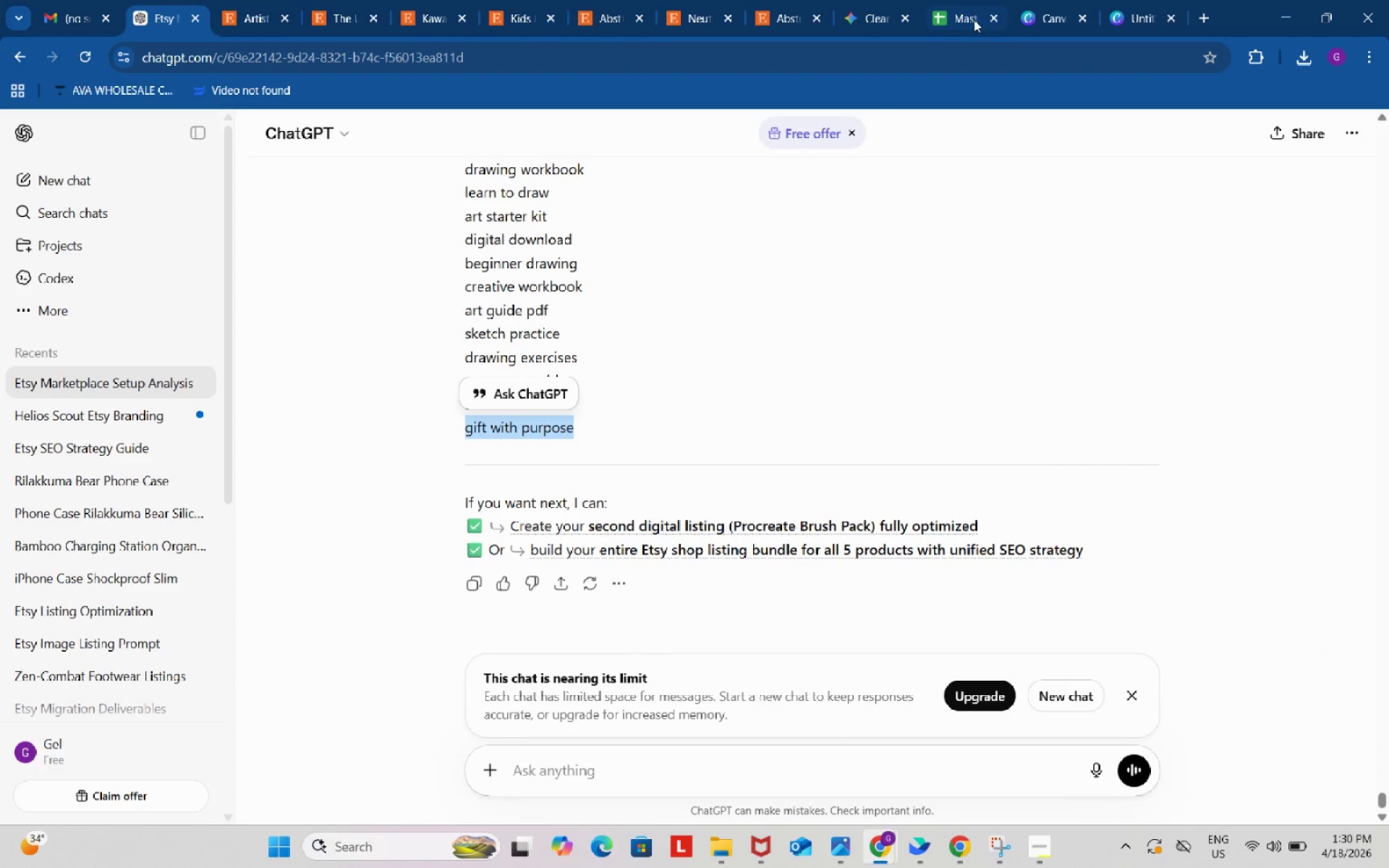 
key(Control+ControlLeft)
 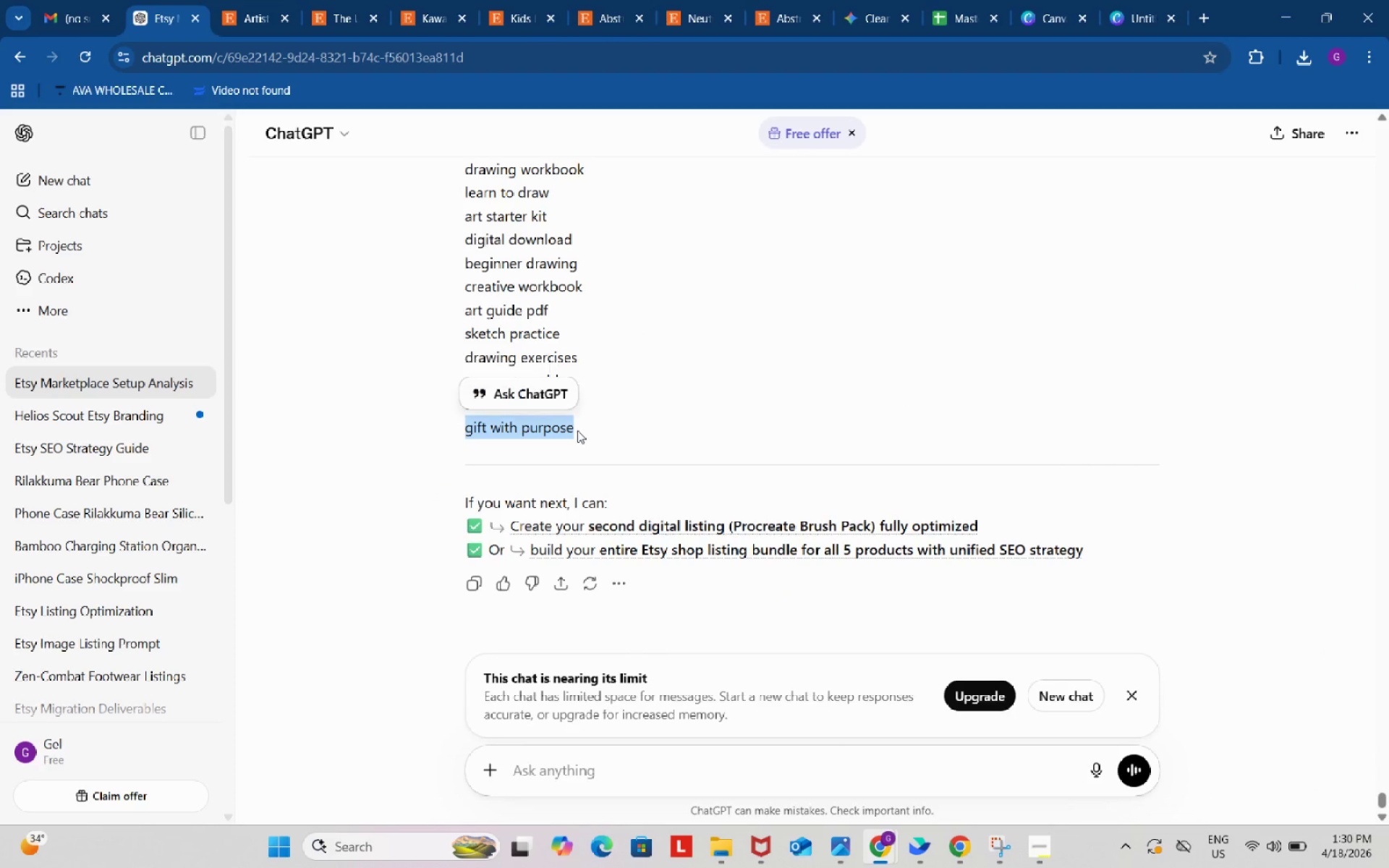 
key(Control+C)
 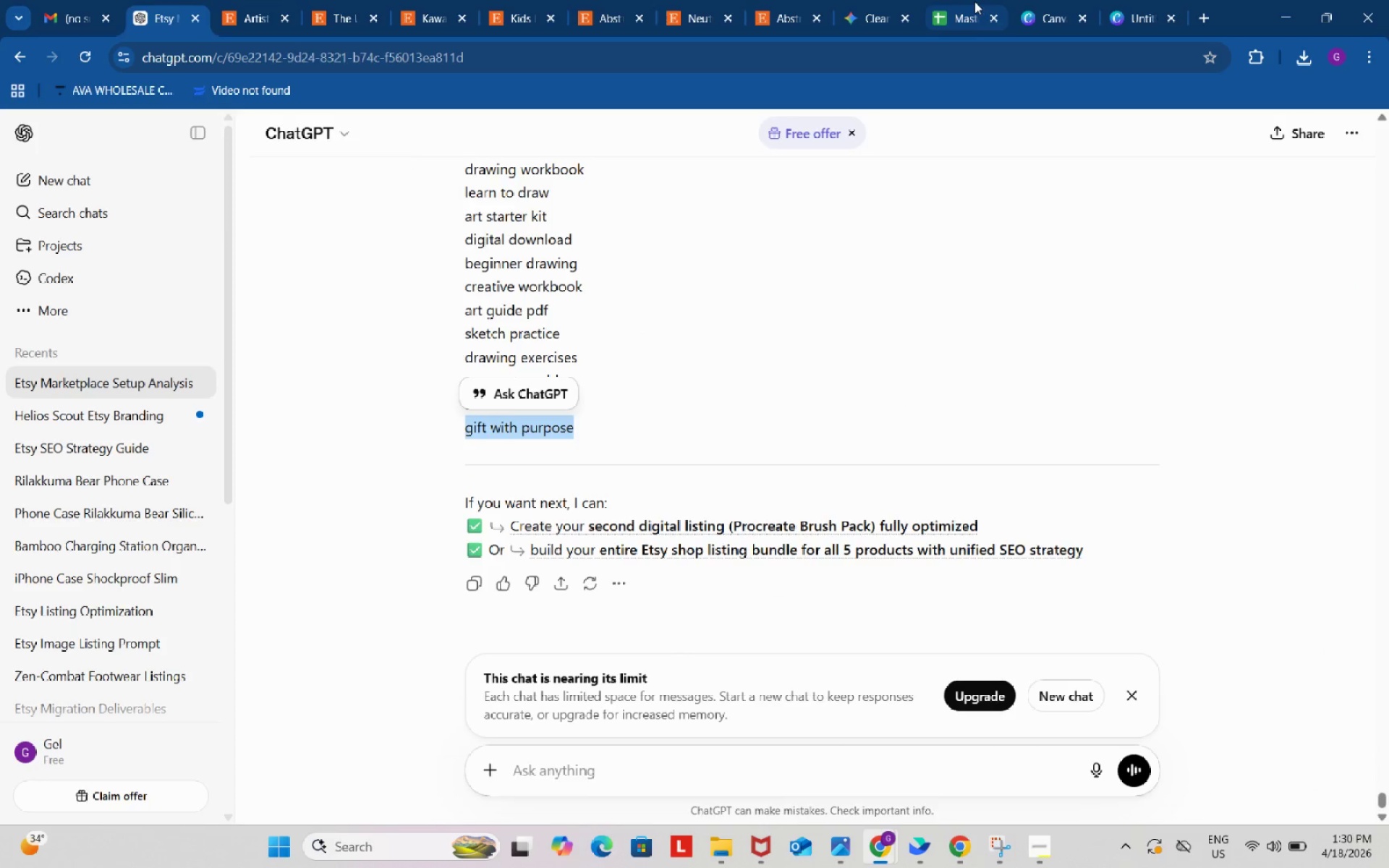 
left_click([971, 0])
 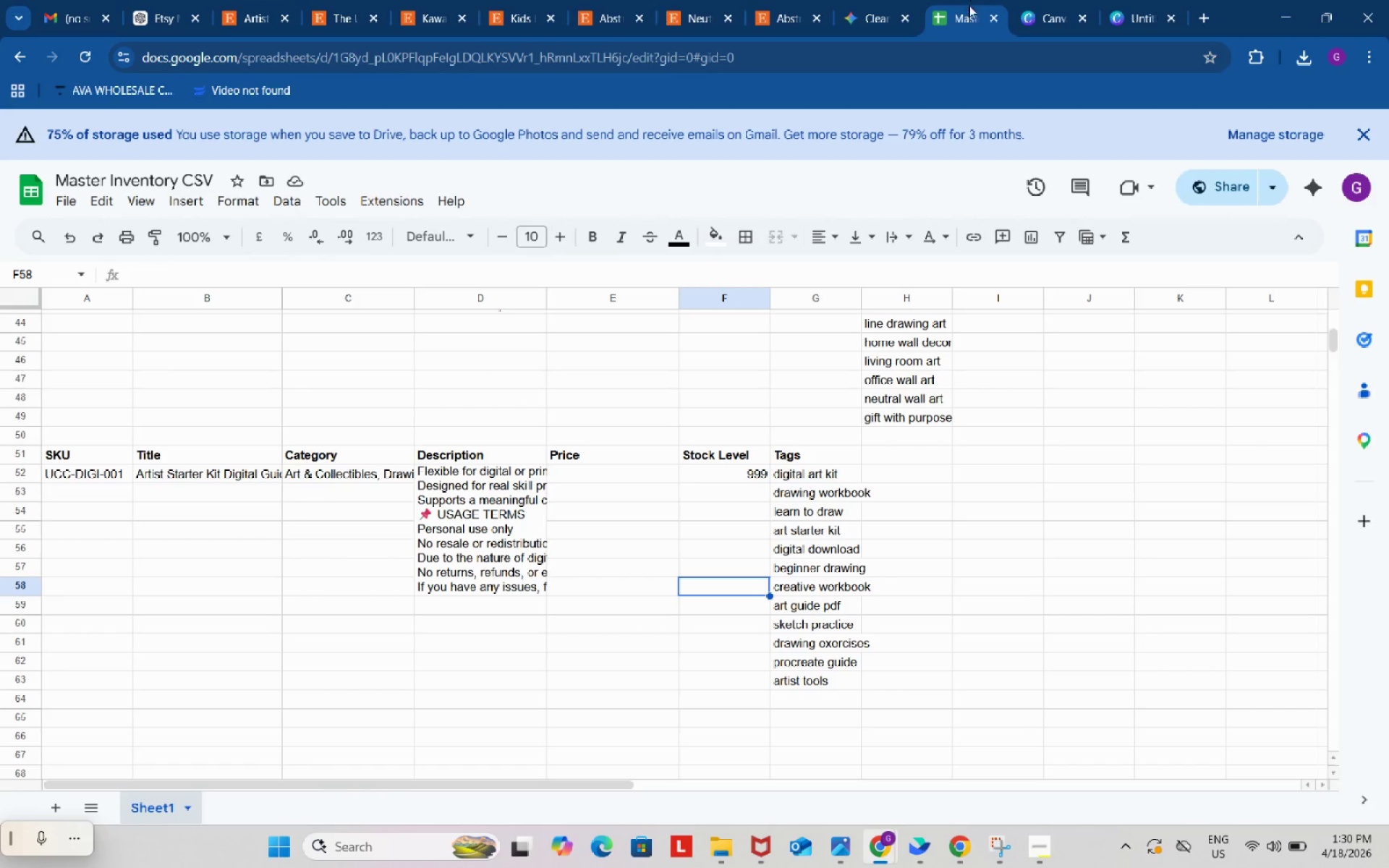 
left_click_drag(start_coordinate=[840, 476], to_coordinate=[849, 684])
 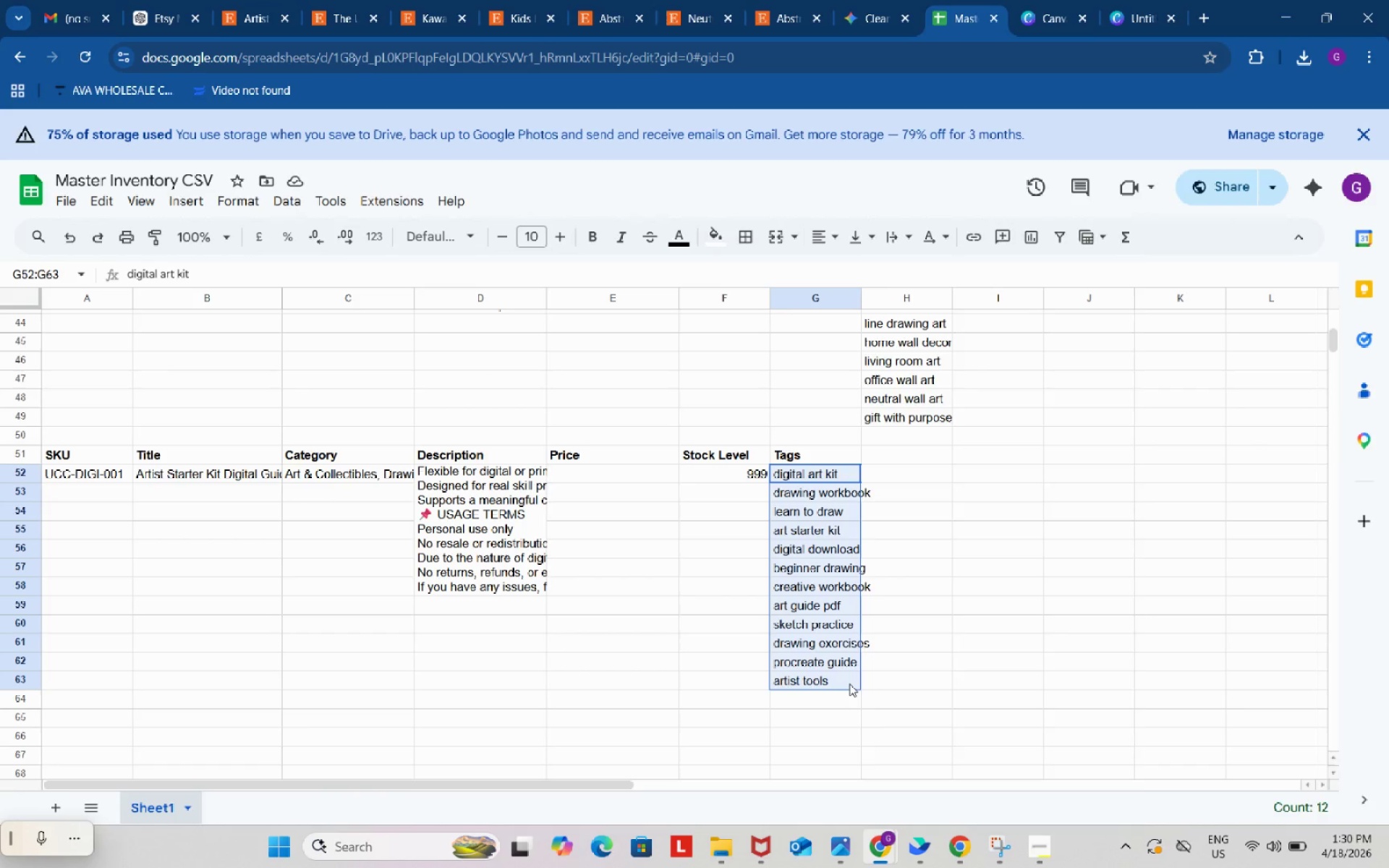 
right_click([849, 684])
 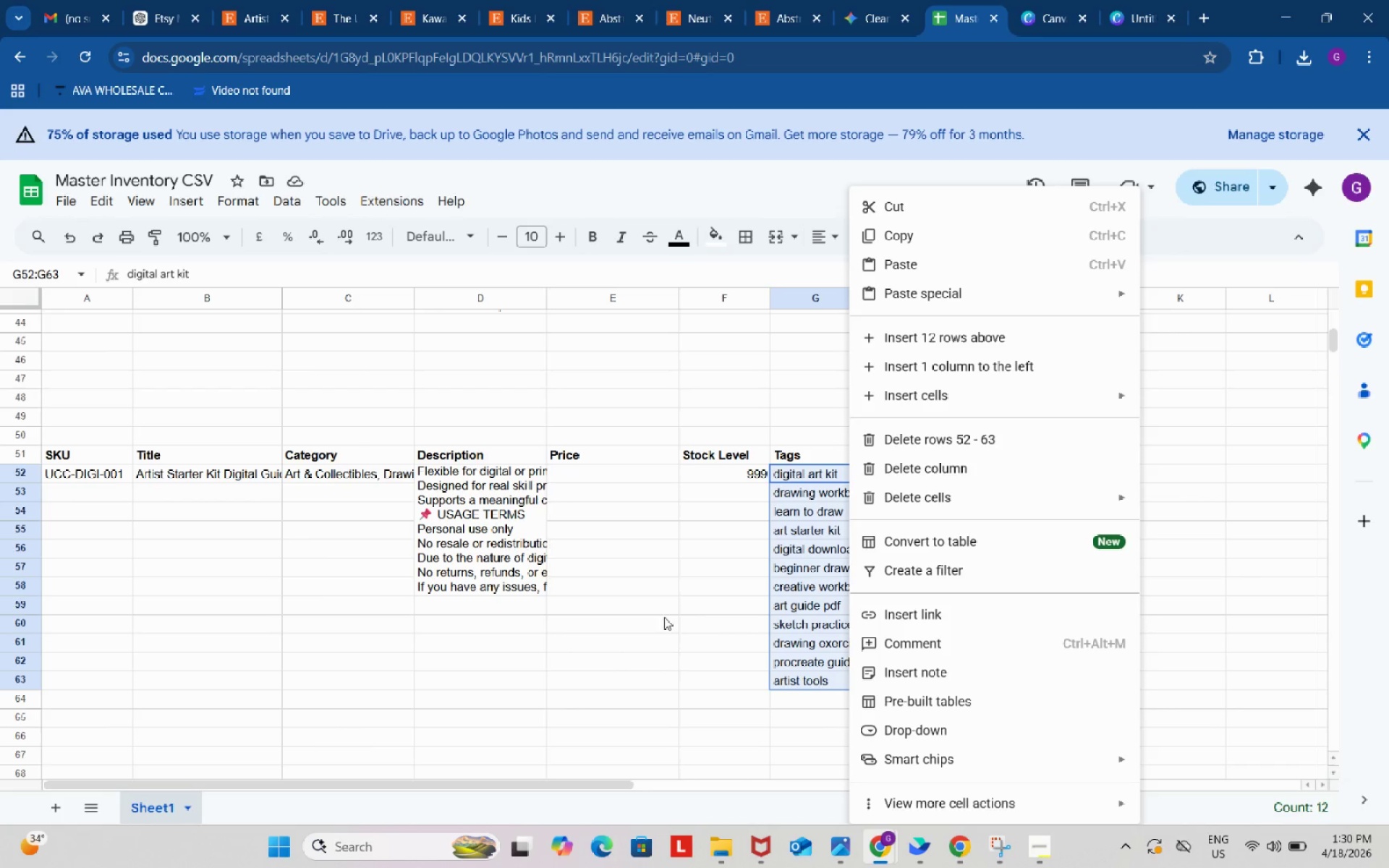 
left_click([662, 616])
 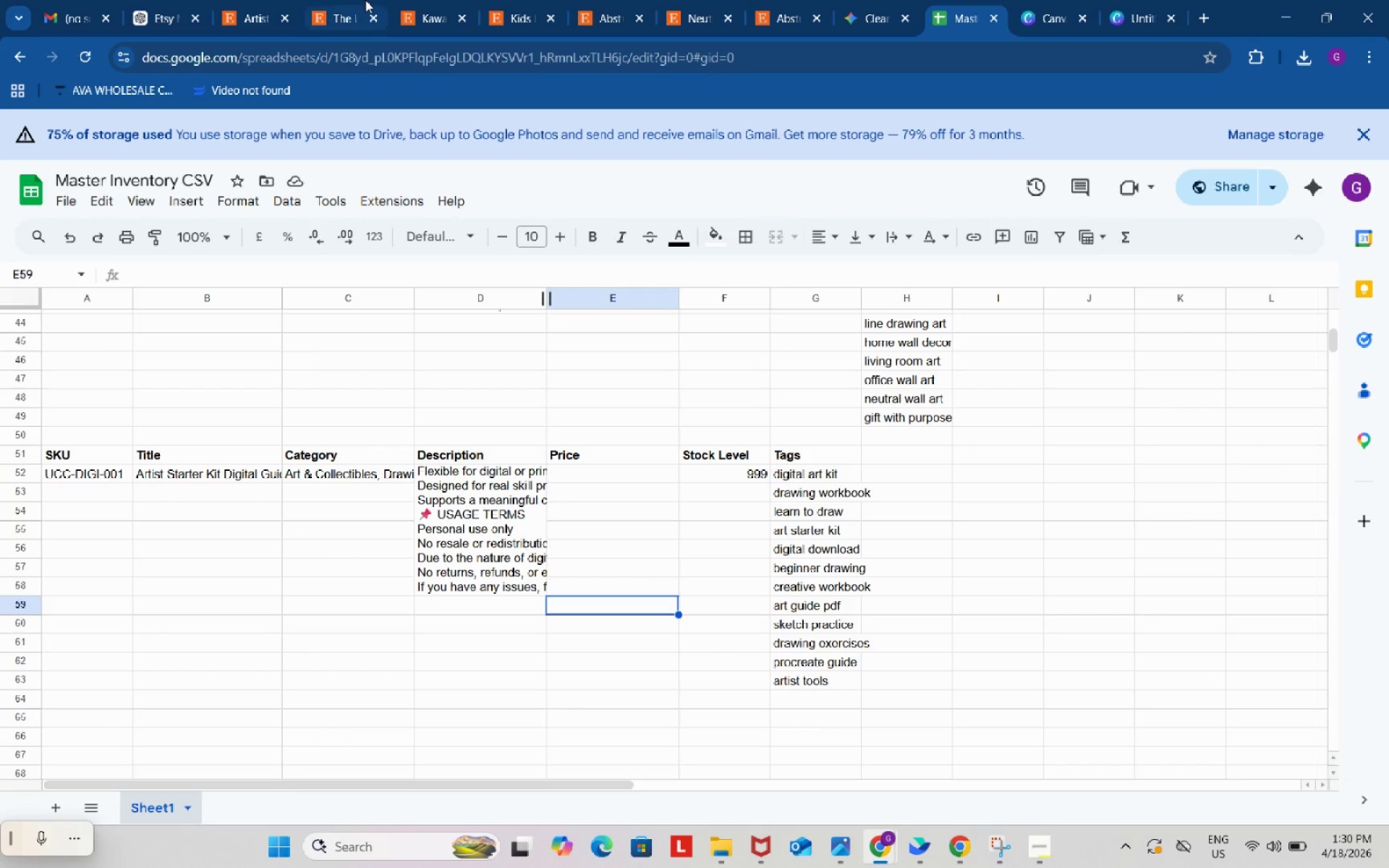 
left_click([361, 0])
 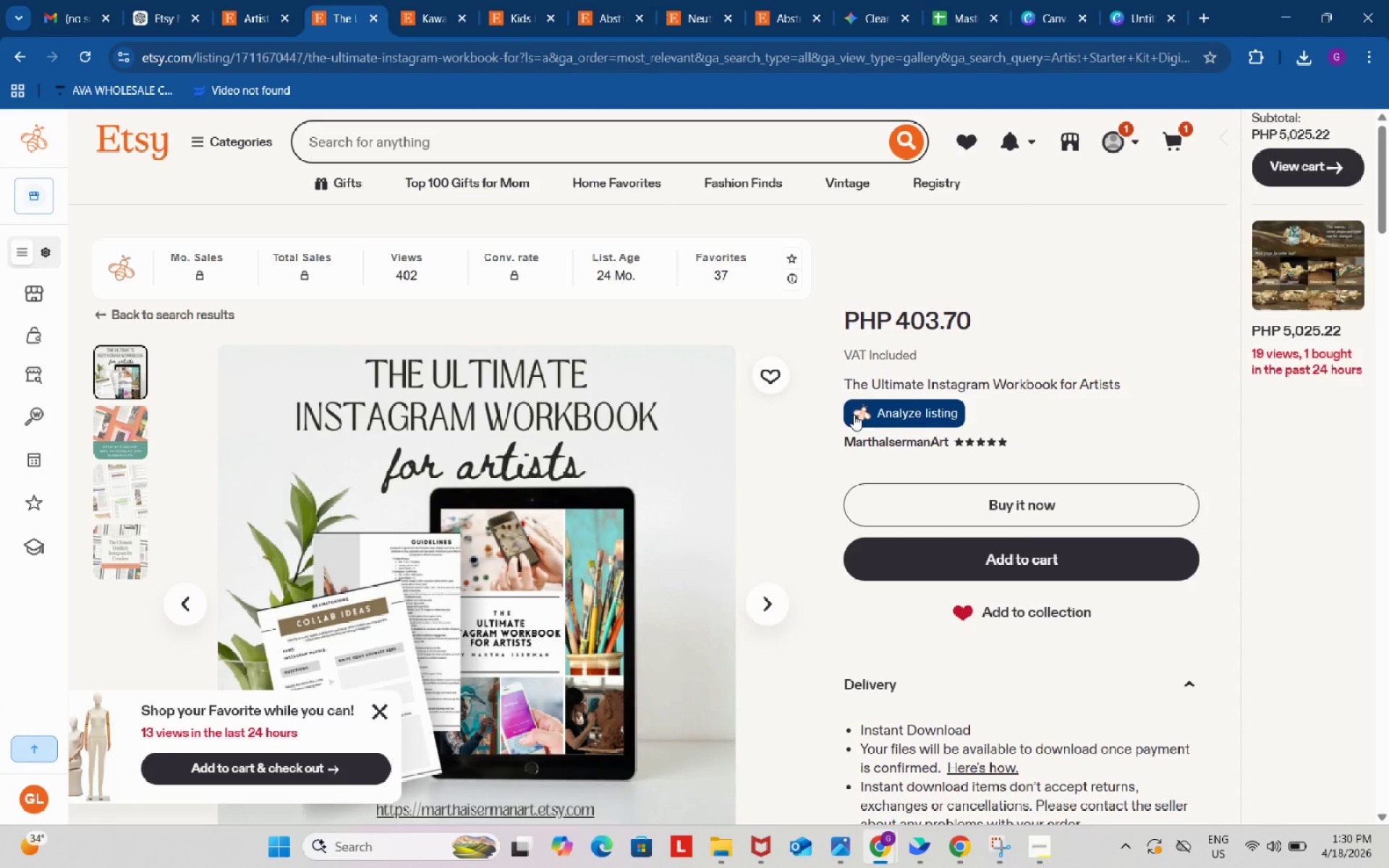 
left_click([930, 411])
 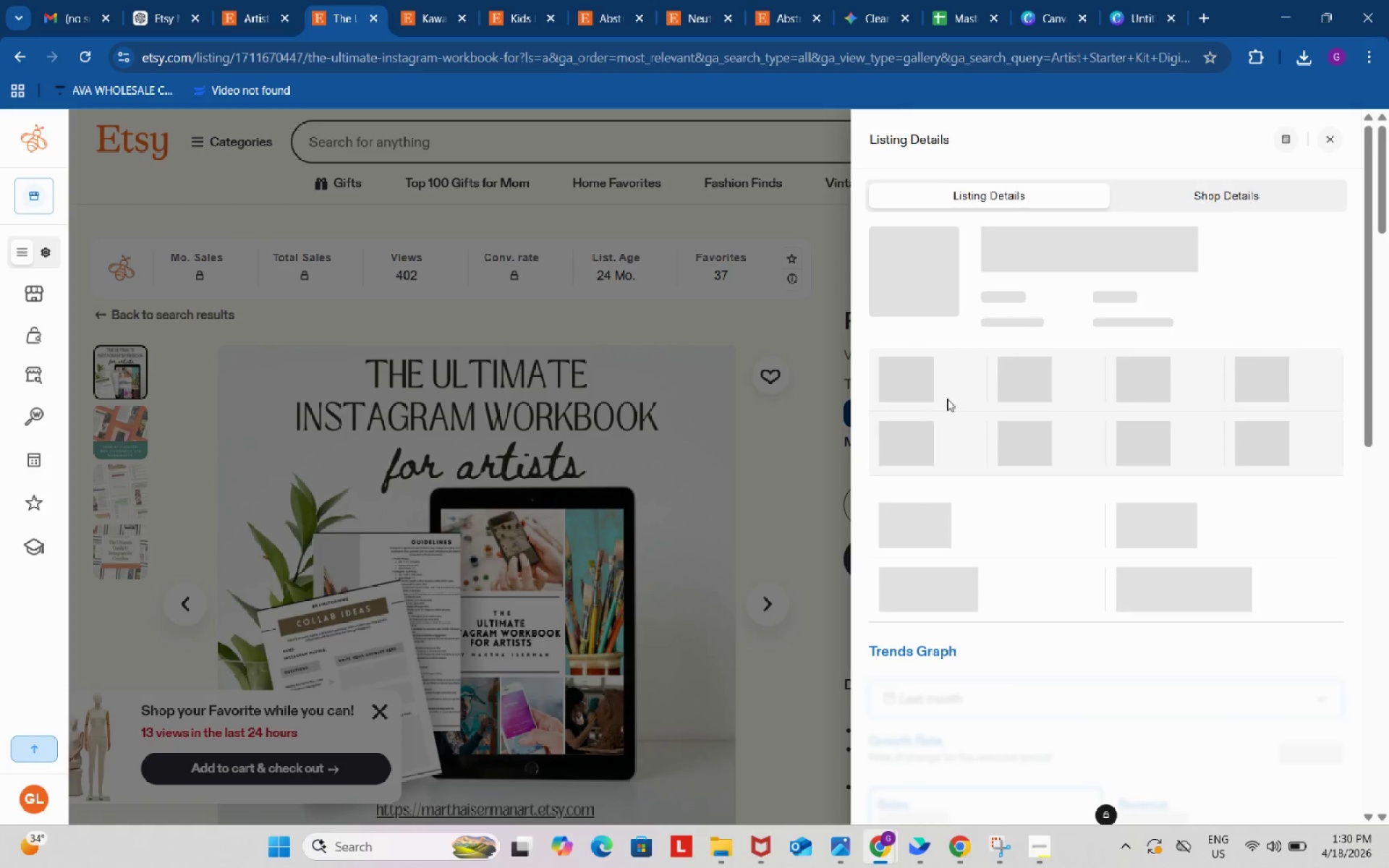 
scroll: coordinate [1003, 377], scroll_direction: down, amount: 11.0
 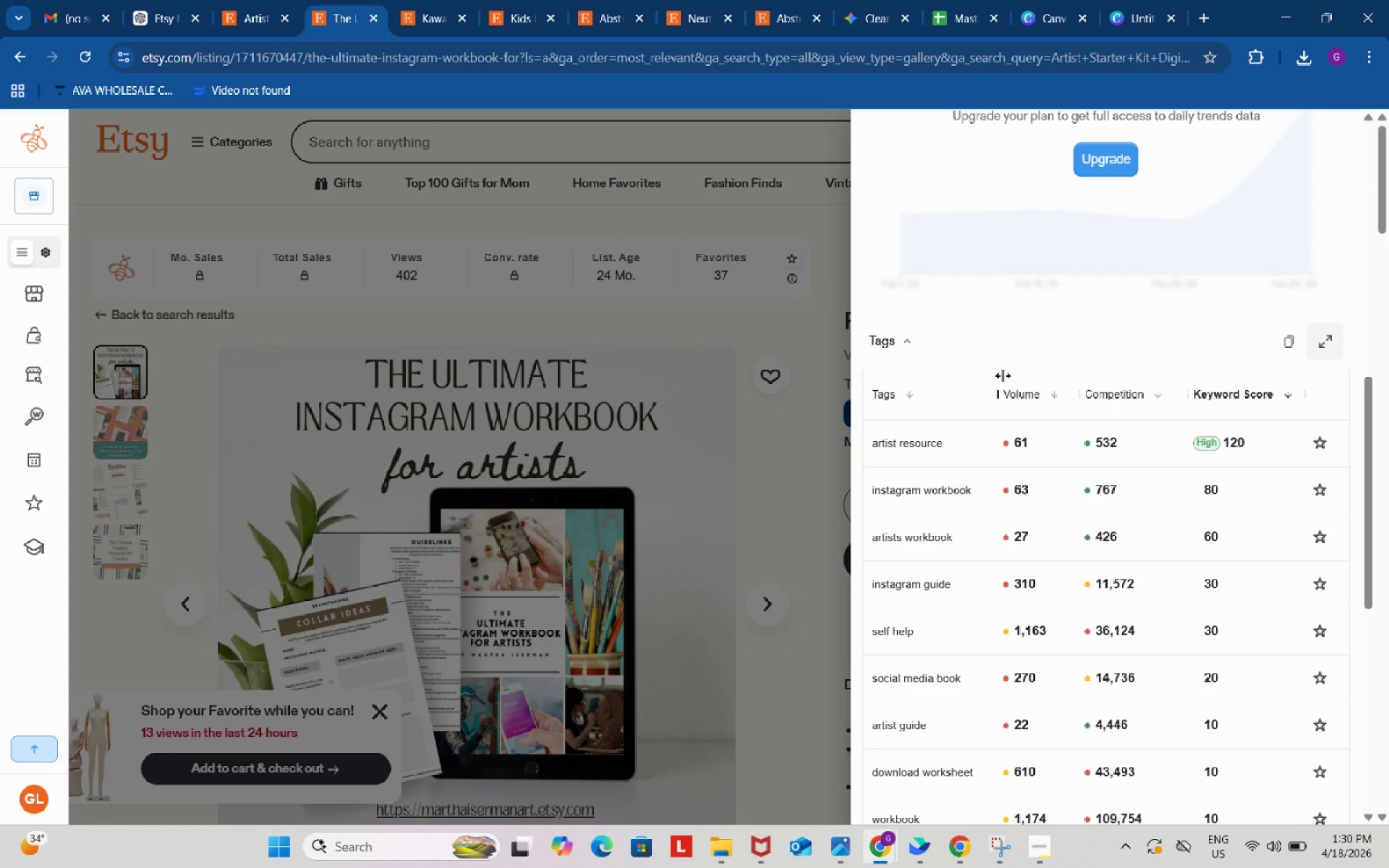 
wait(6.17)
 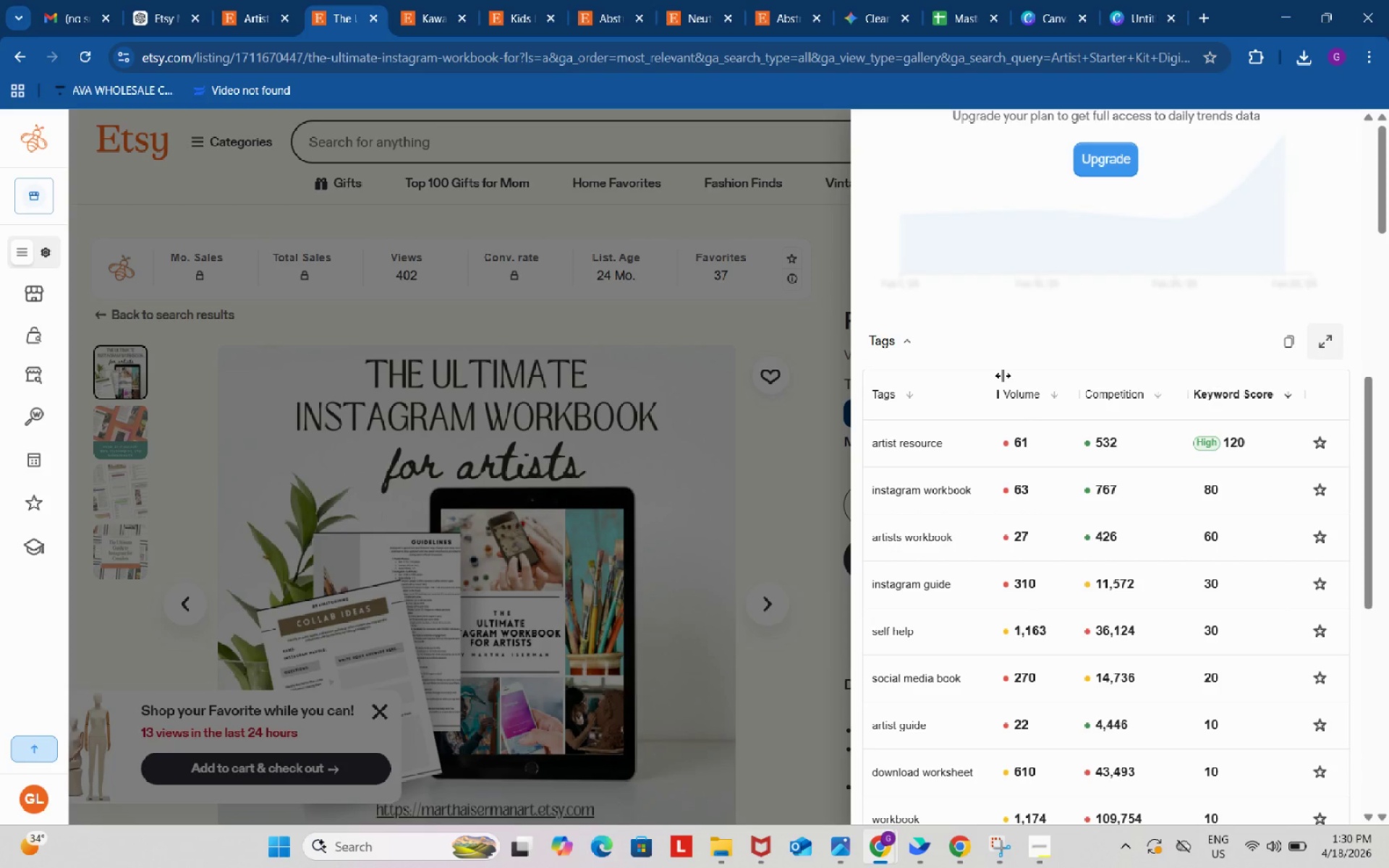 
scroll: coordinate [964, 556], scroll_direction: down, amount: 1.0
 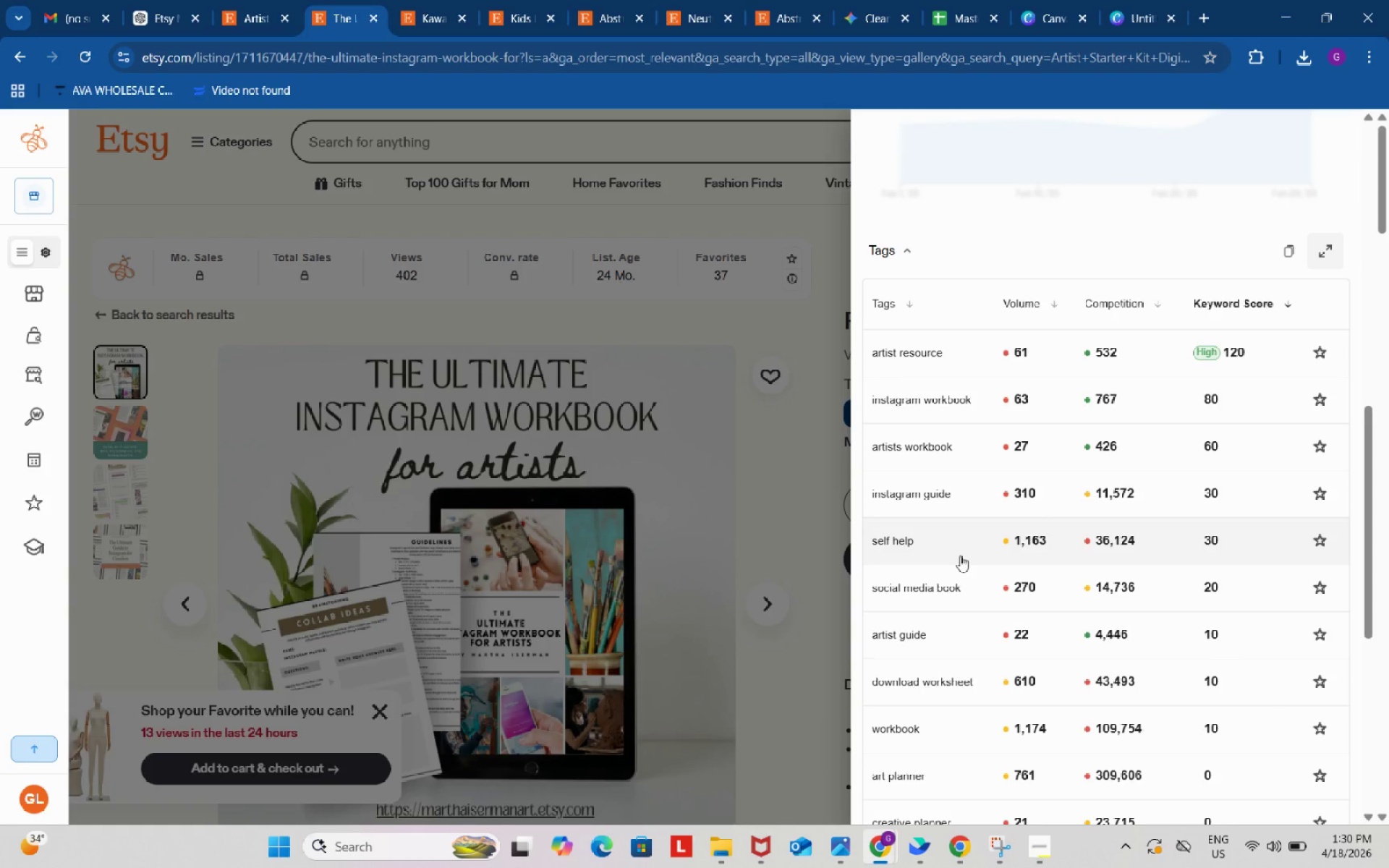 
mouse_move([898, 542])
 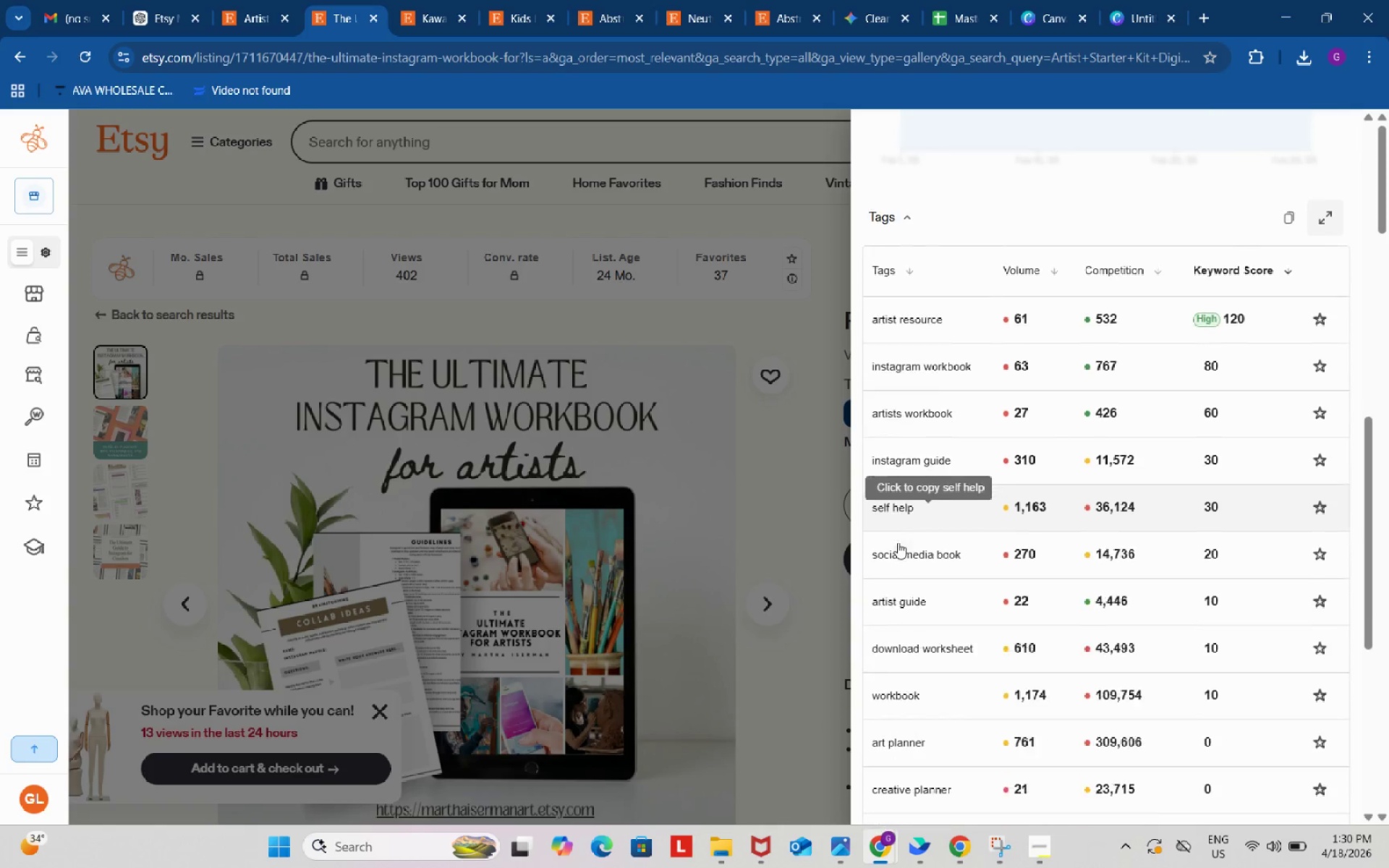 
scroll: coordinate [937, 591], scroll_direction: down, amount: 2.0
 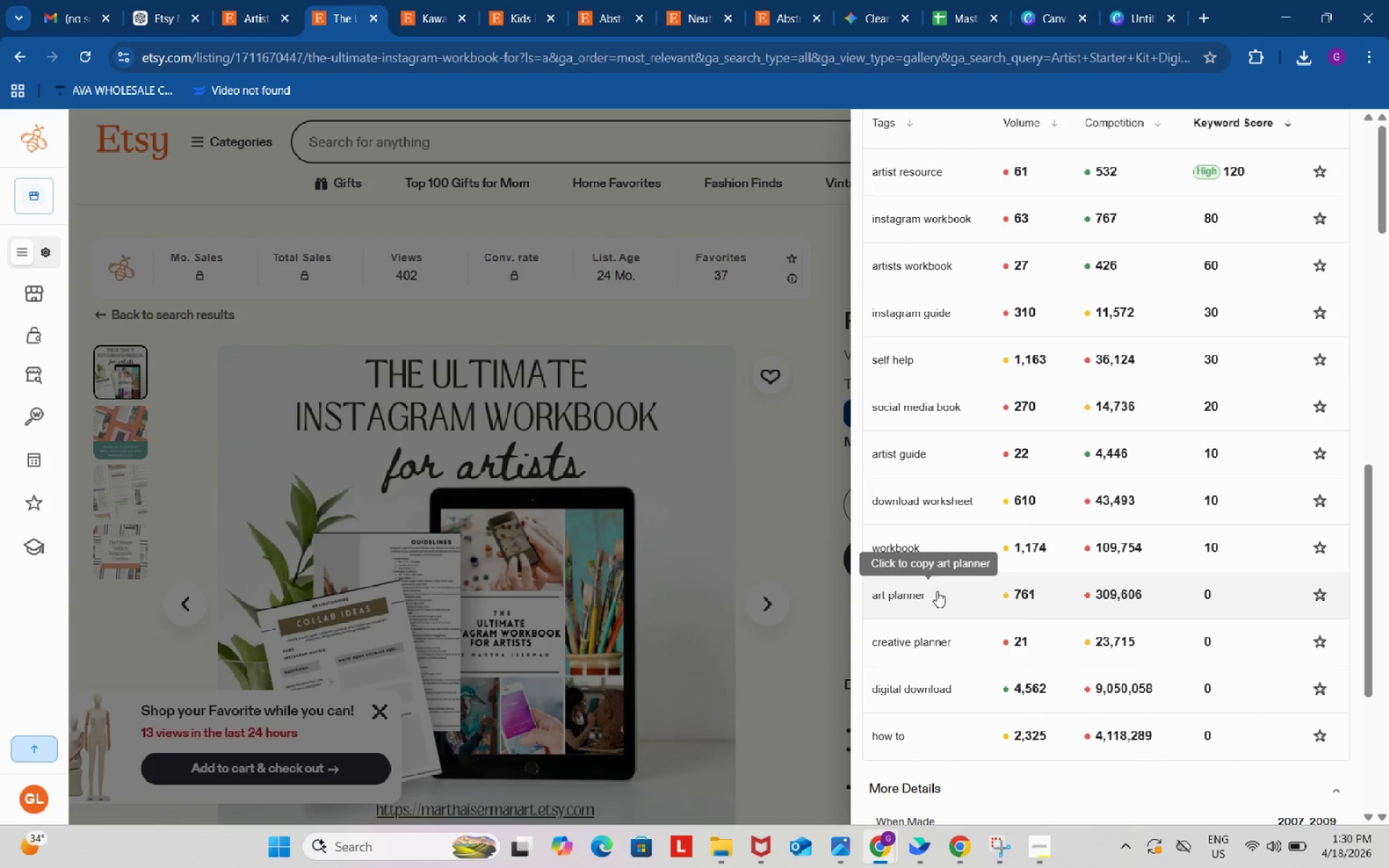 
scroll: coordinate [937, 591], scroll_direction: up, amount: 1.0
 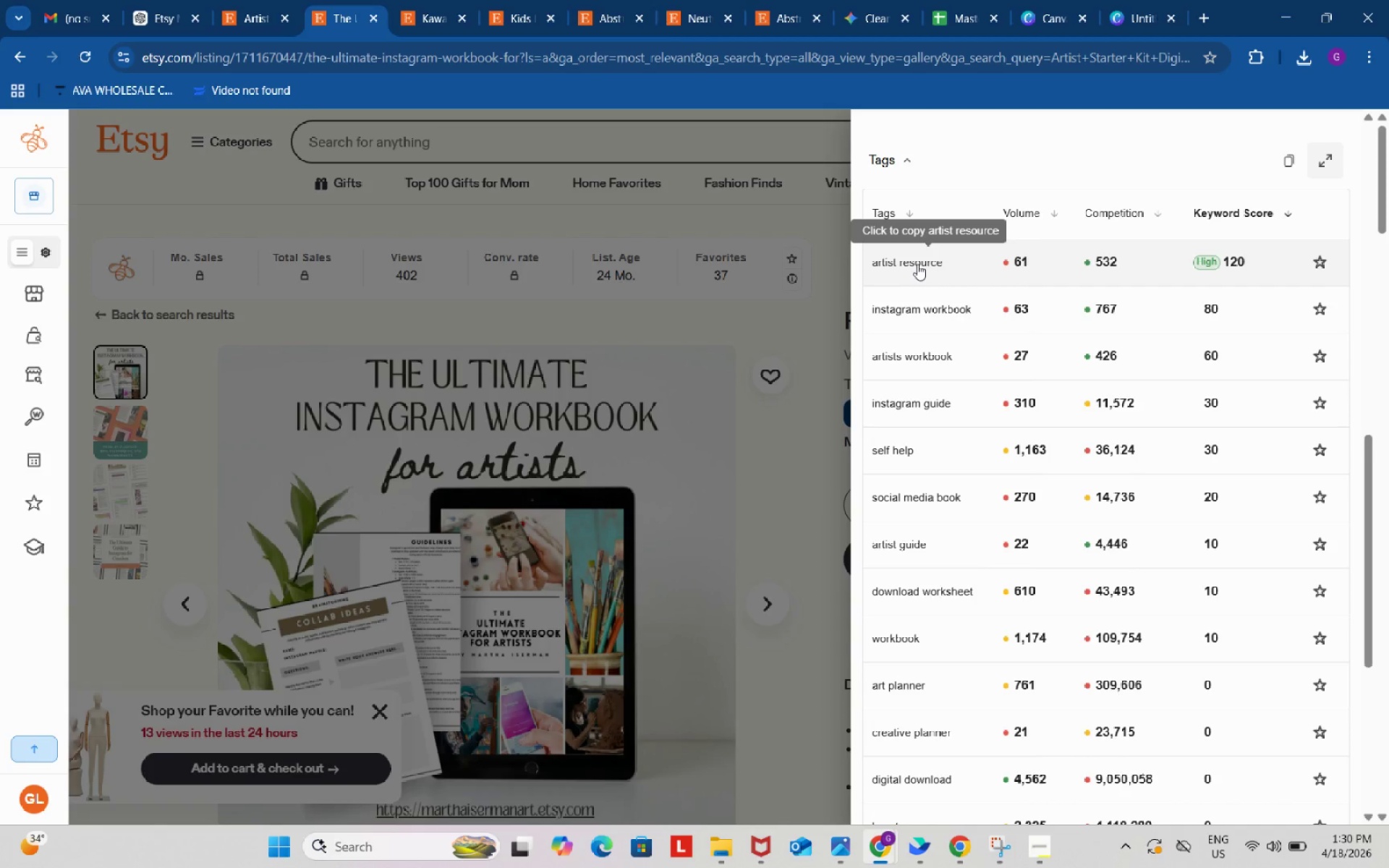 
left_click([985, 0])
 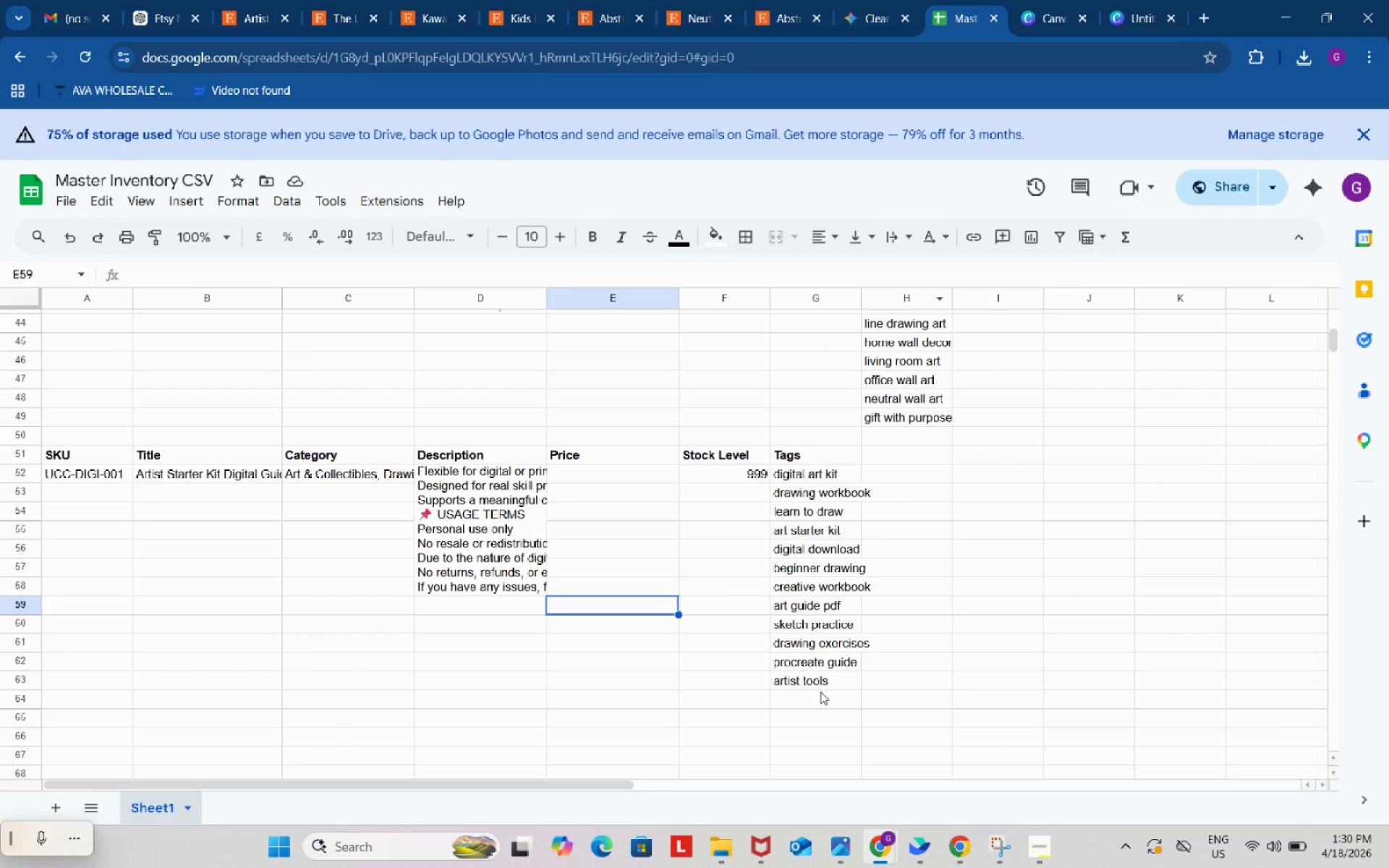 
left_click([823, 693])
 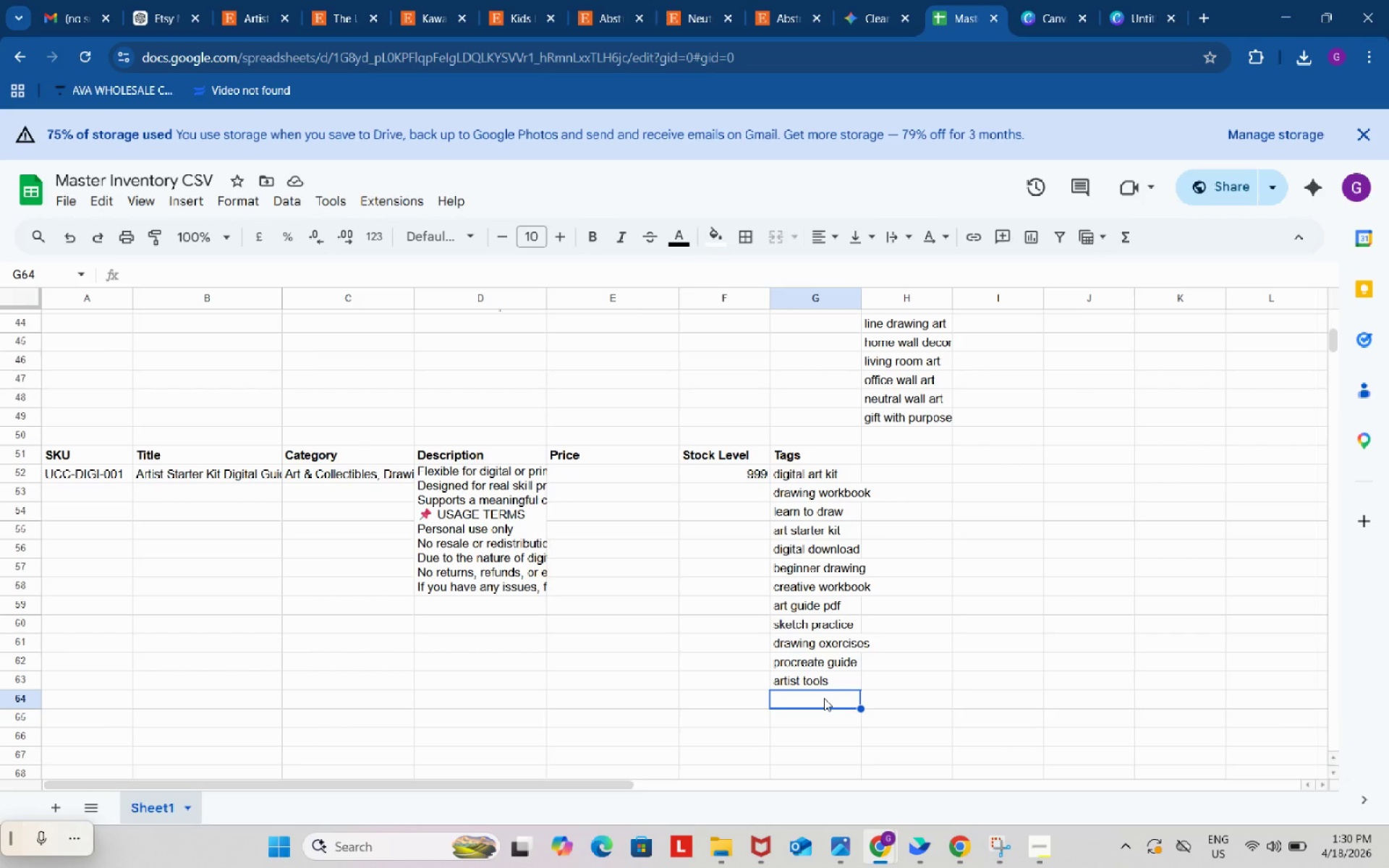 
left_click([824, 698])
 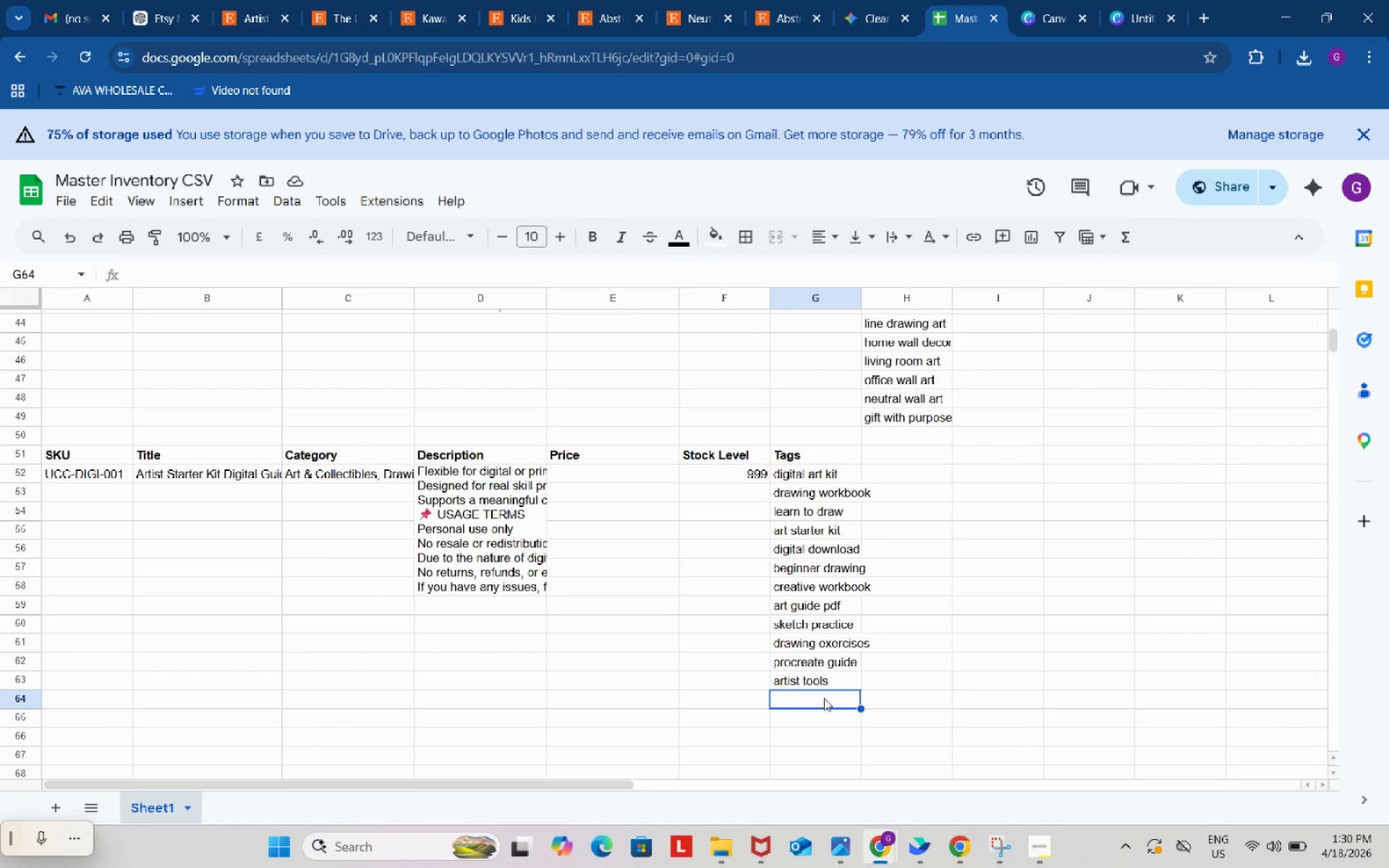 
key(Control+V)
 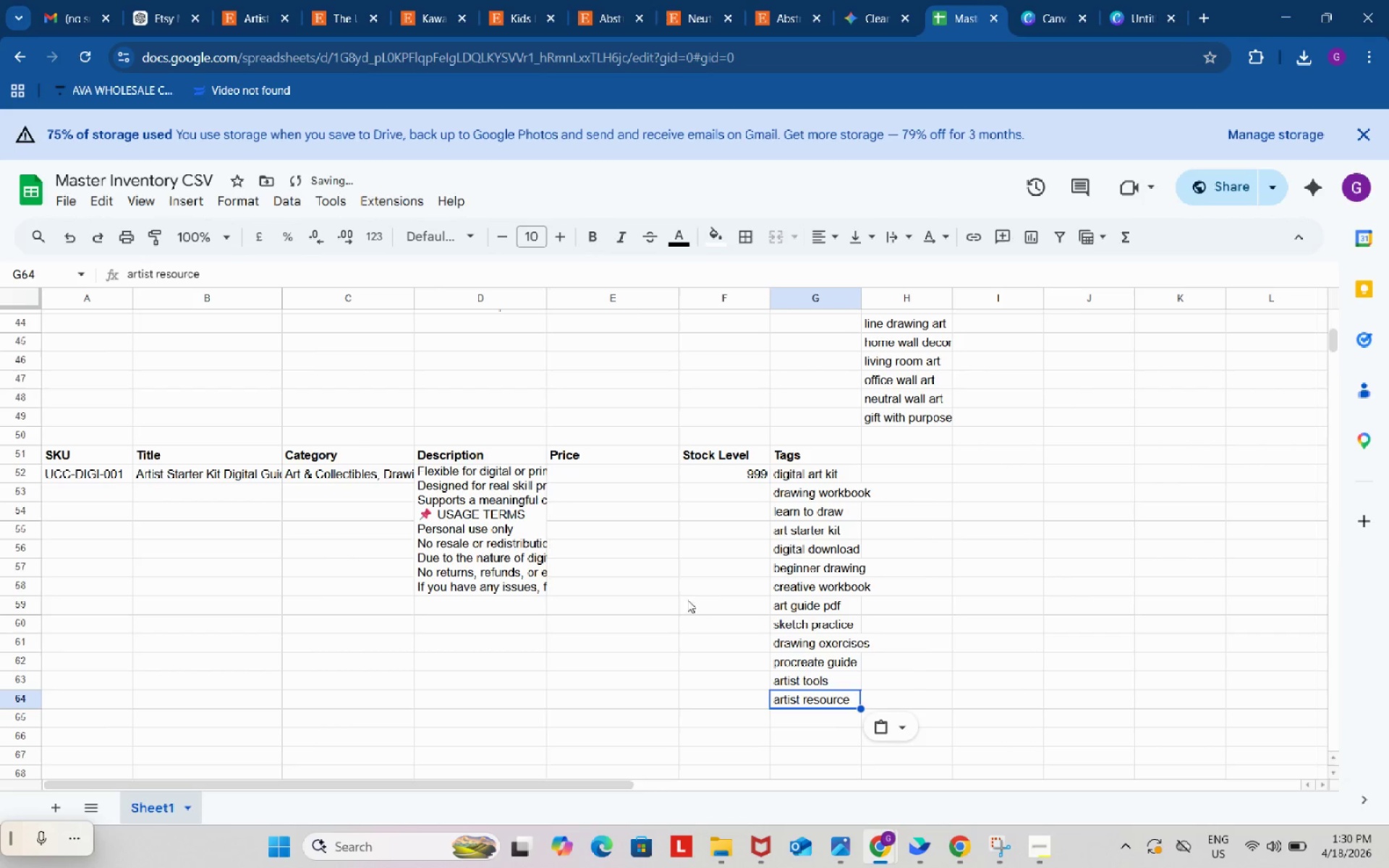 
left_click([661, 584])
 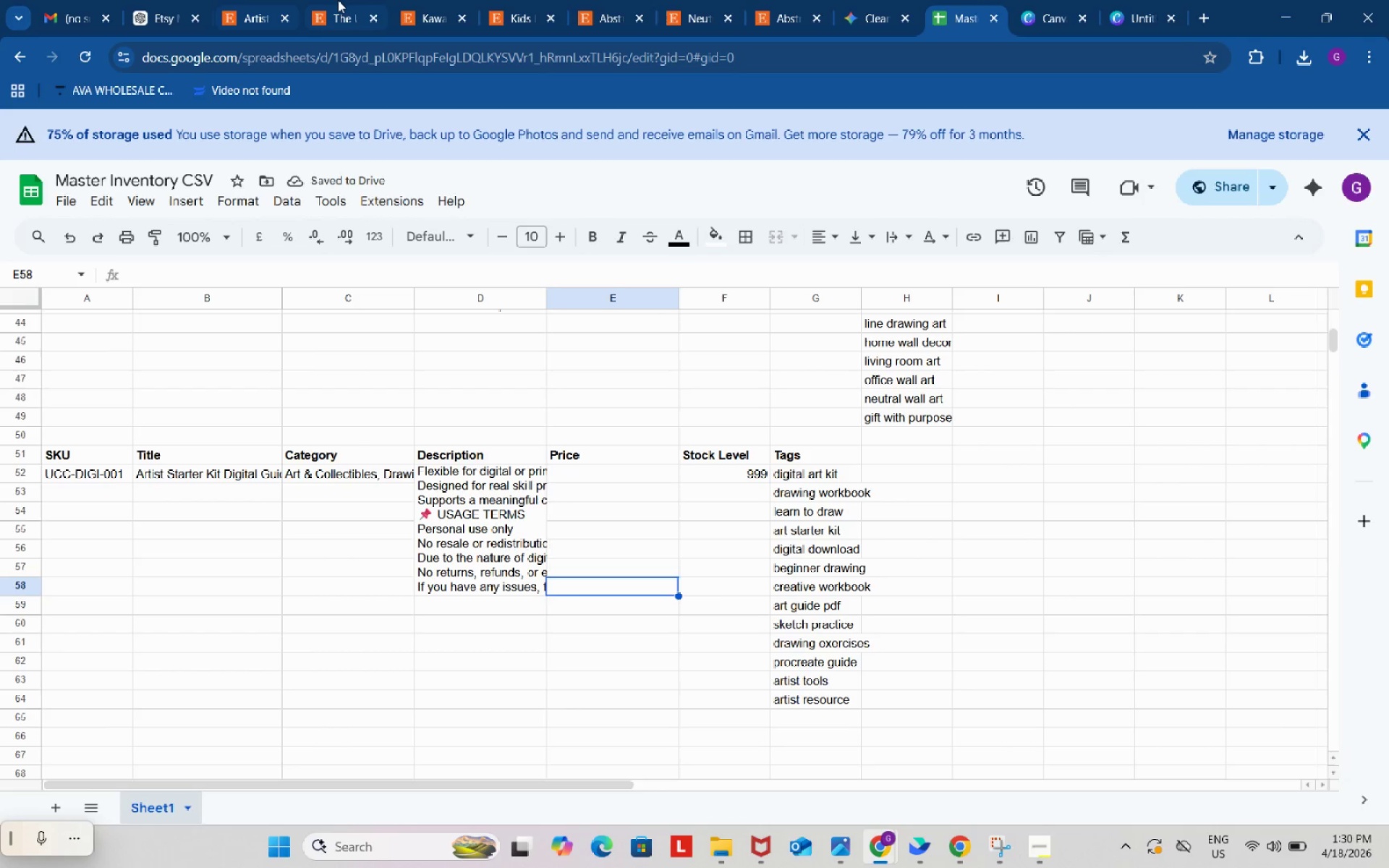 
left_click([174, 0])
 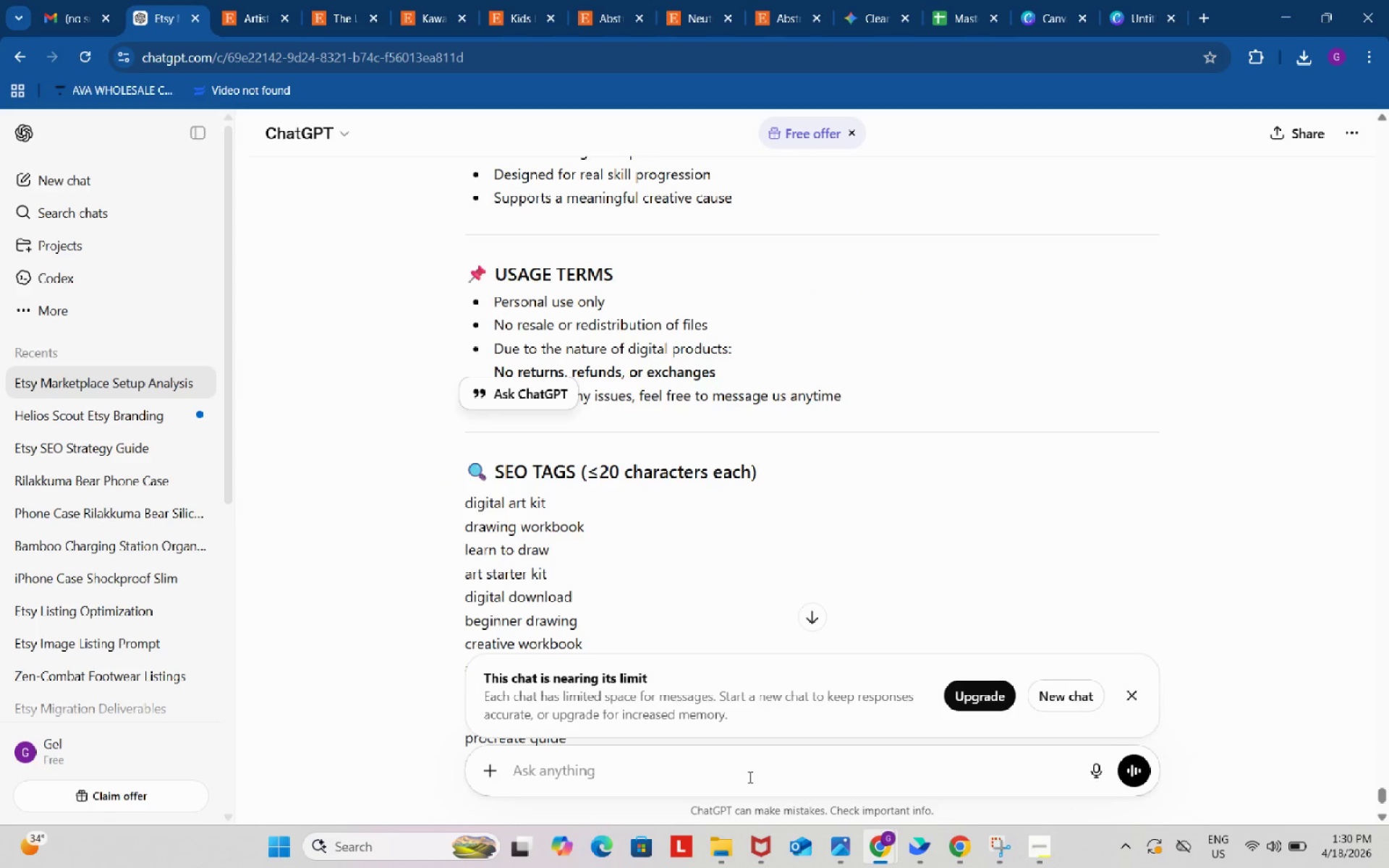 
left_click([750, 775])
 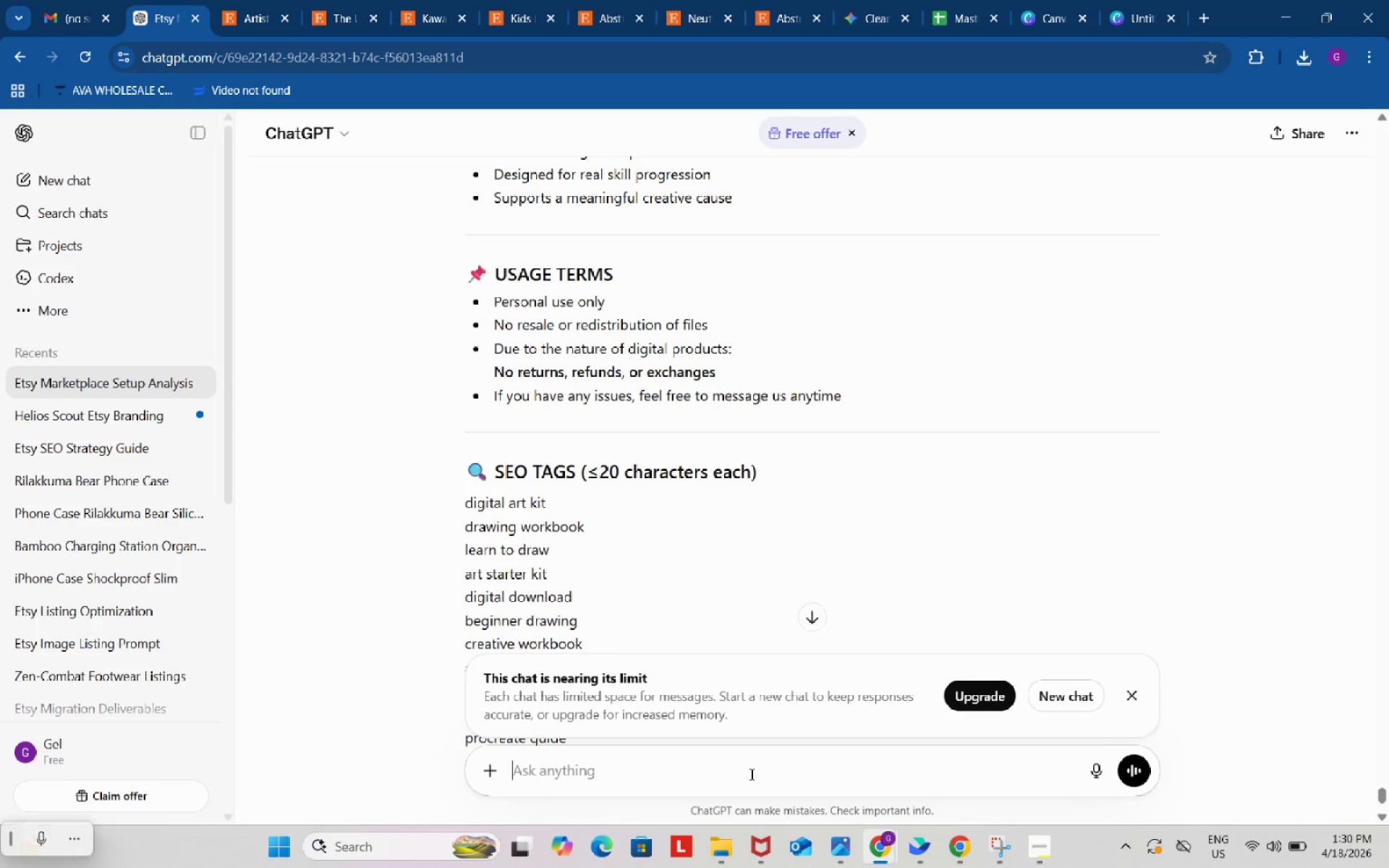 
type(what price should be)
 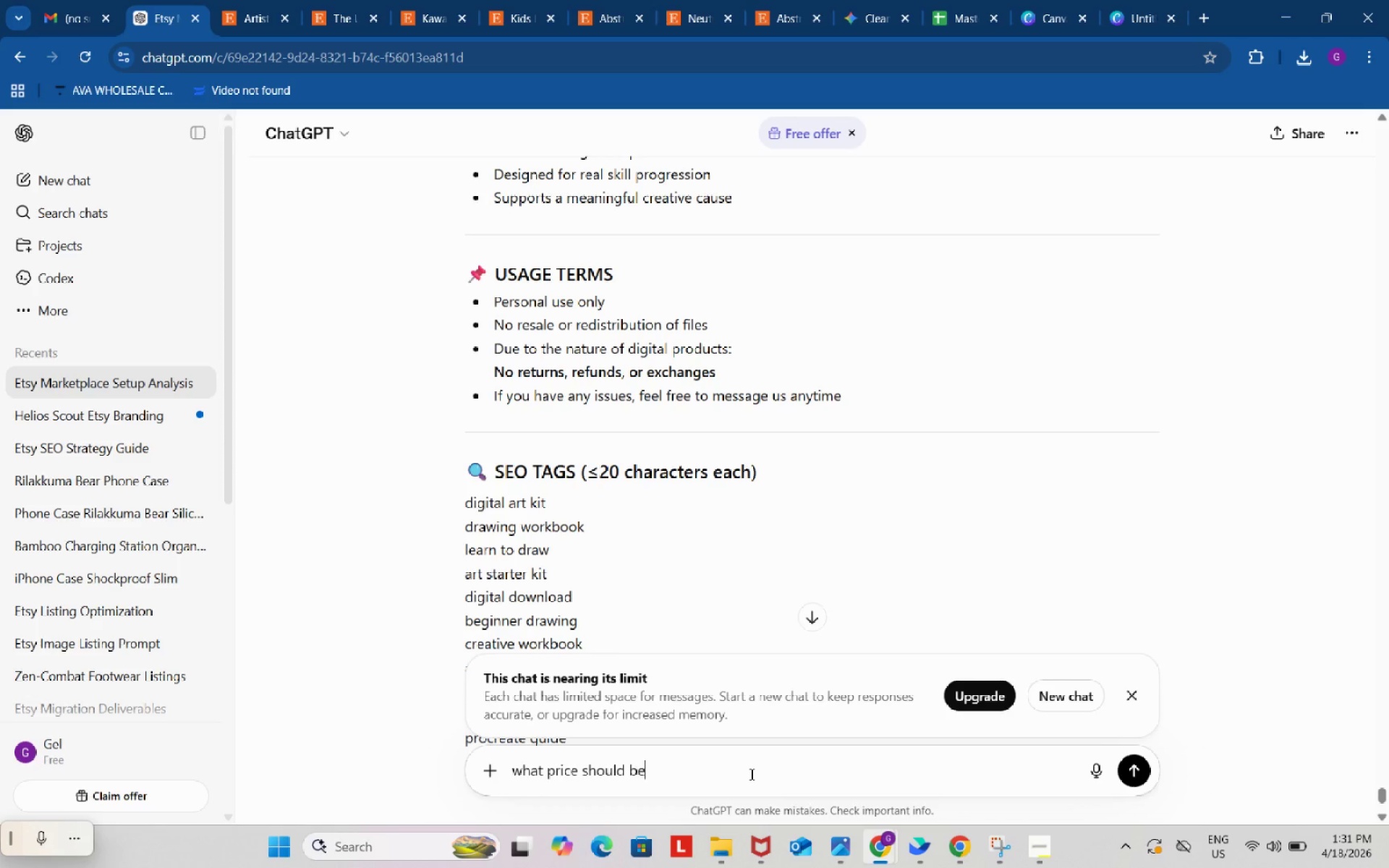 
key(Enter)
 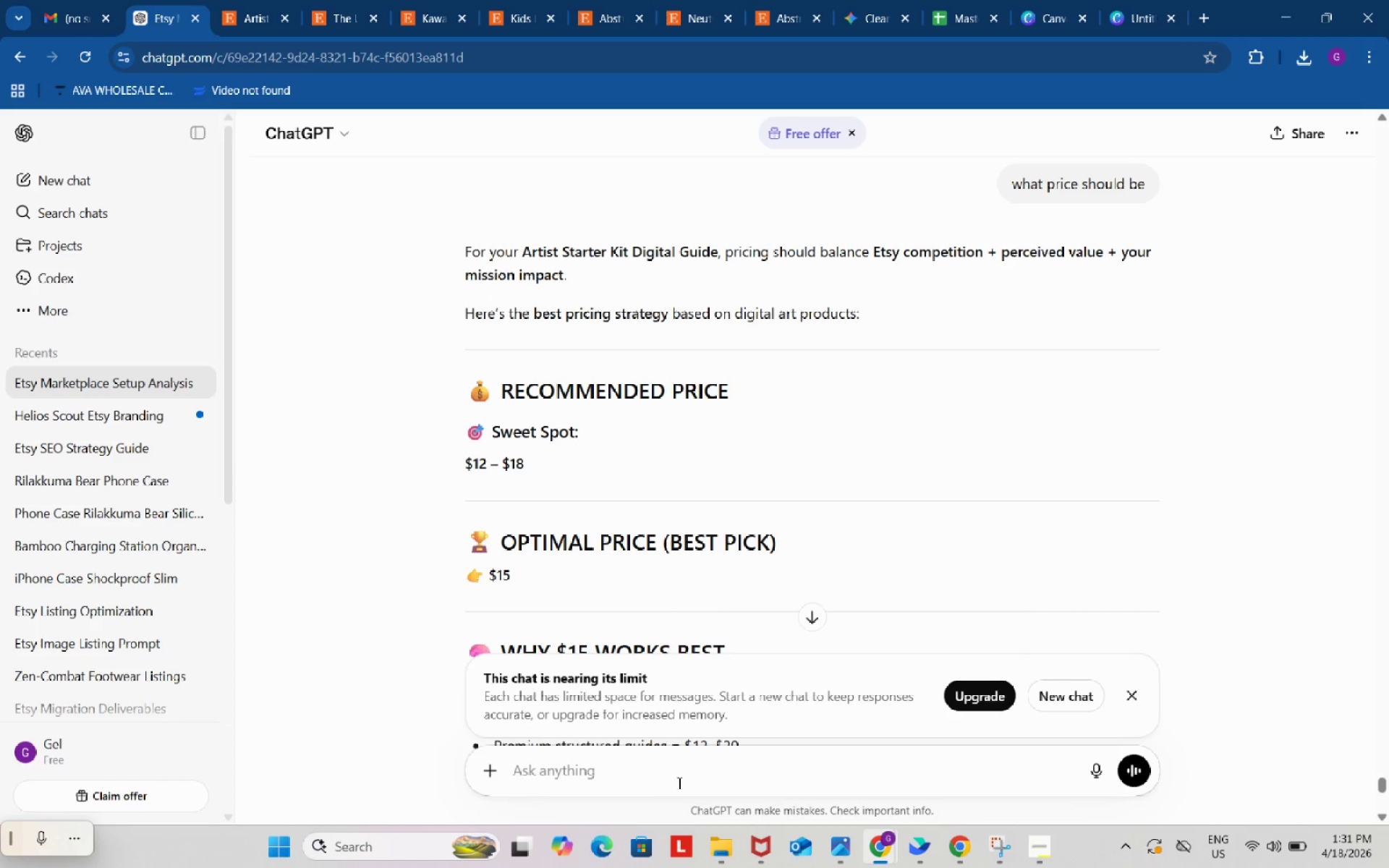 
wait(23.11)
 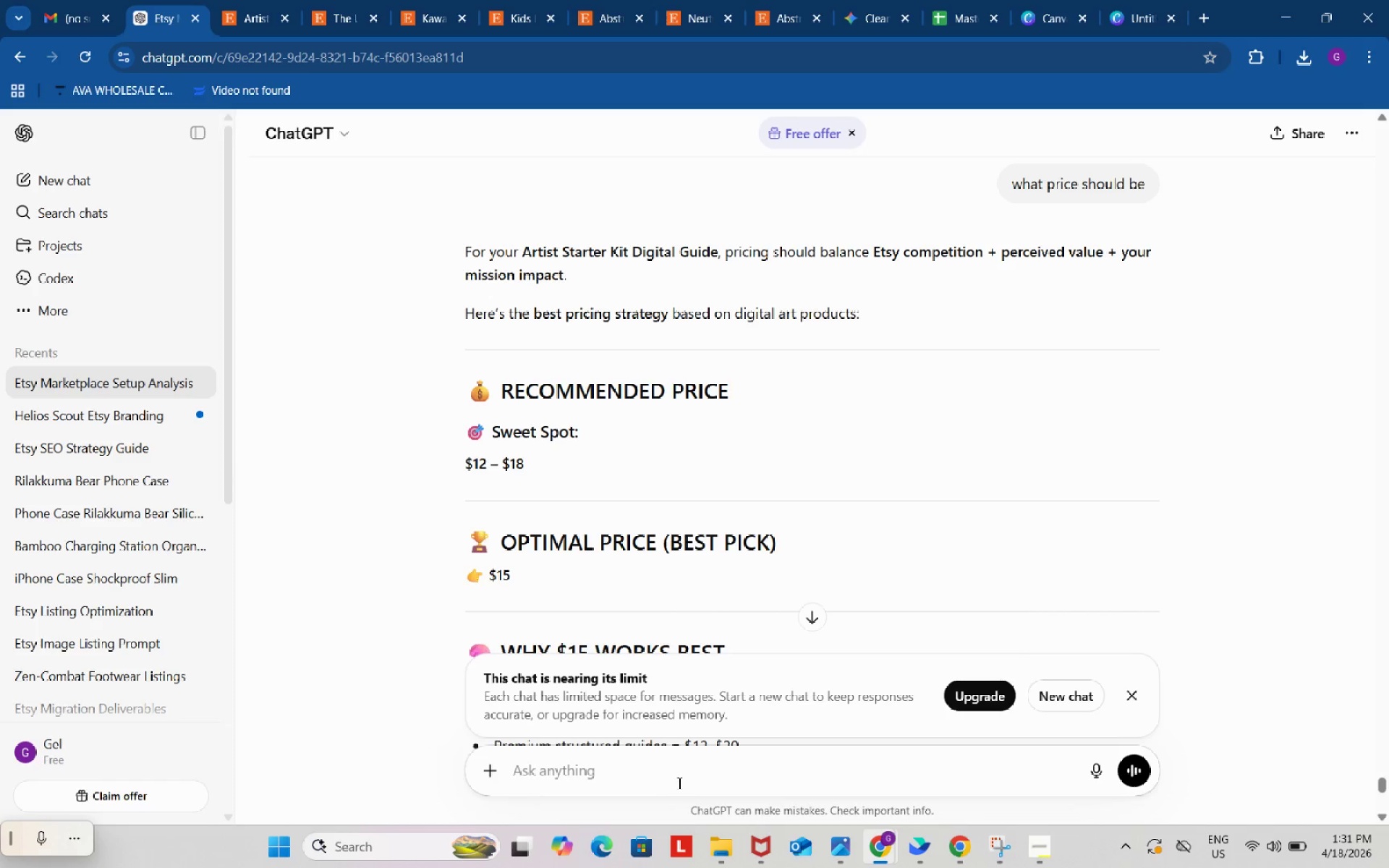 
key(Space)
 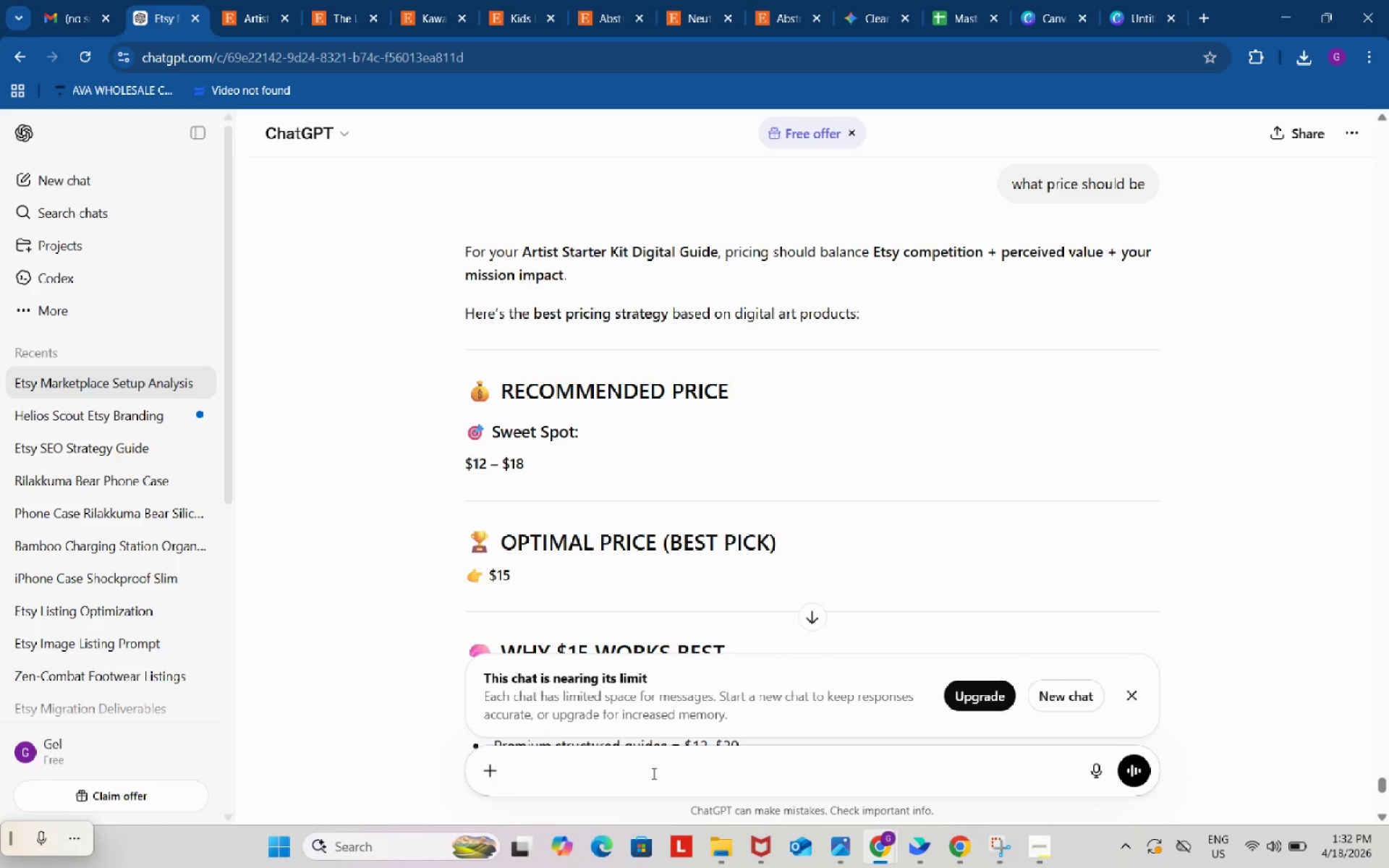 
wait(54.66)
 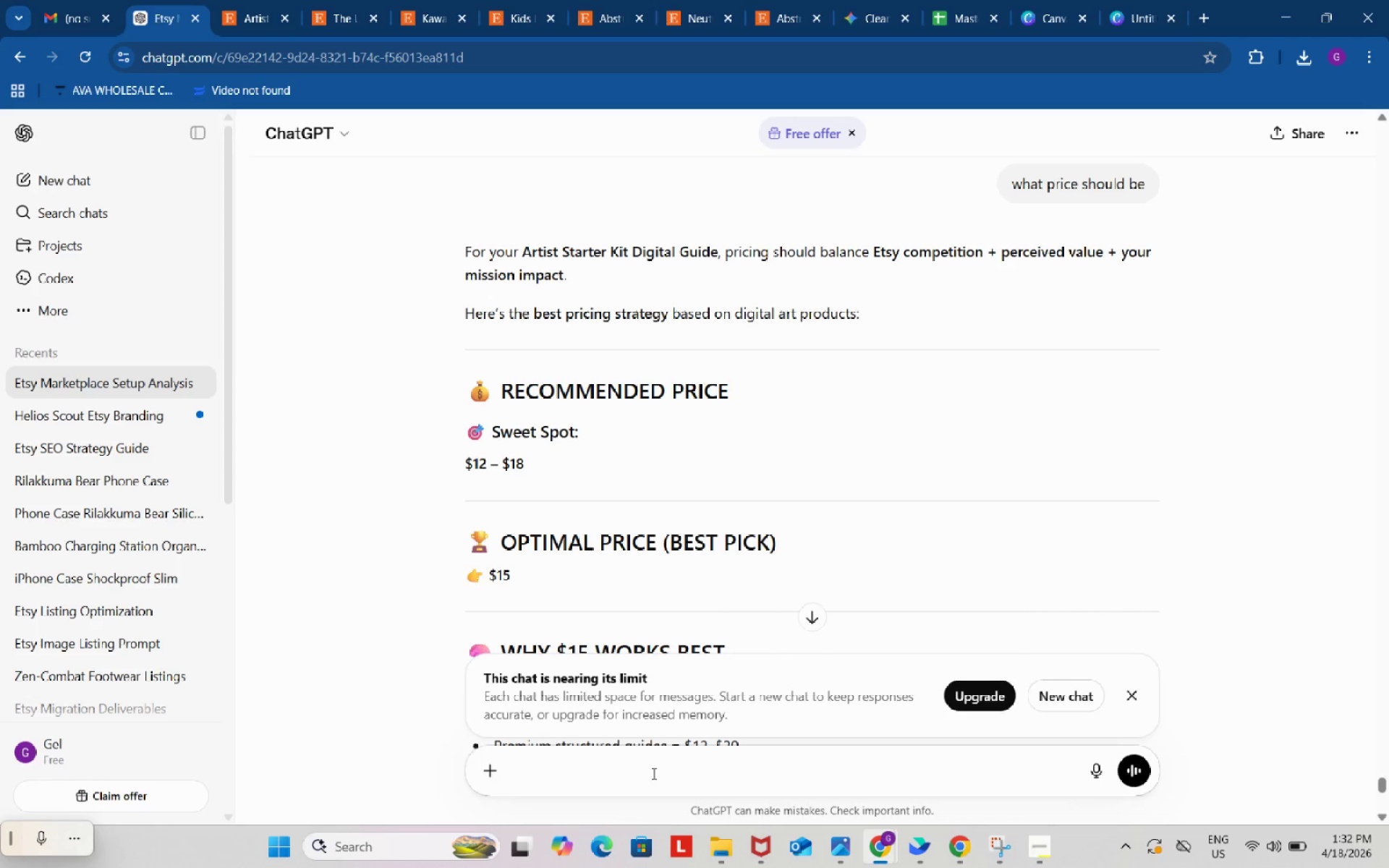 
scroll: coordinate [697, 483], scroll_direction: down, amount: 6.0
 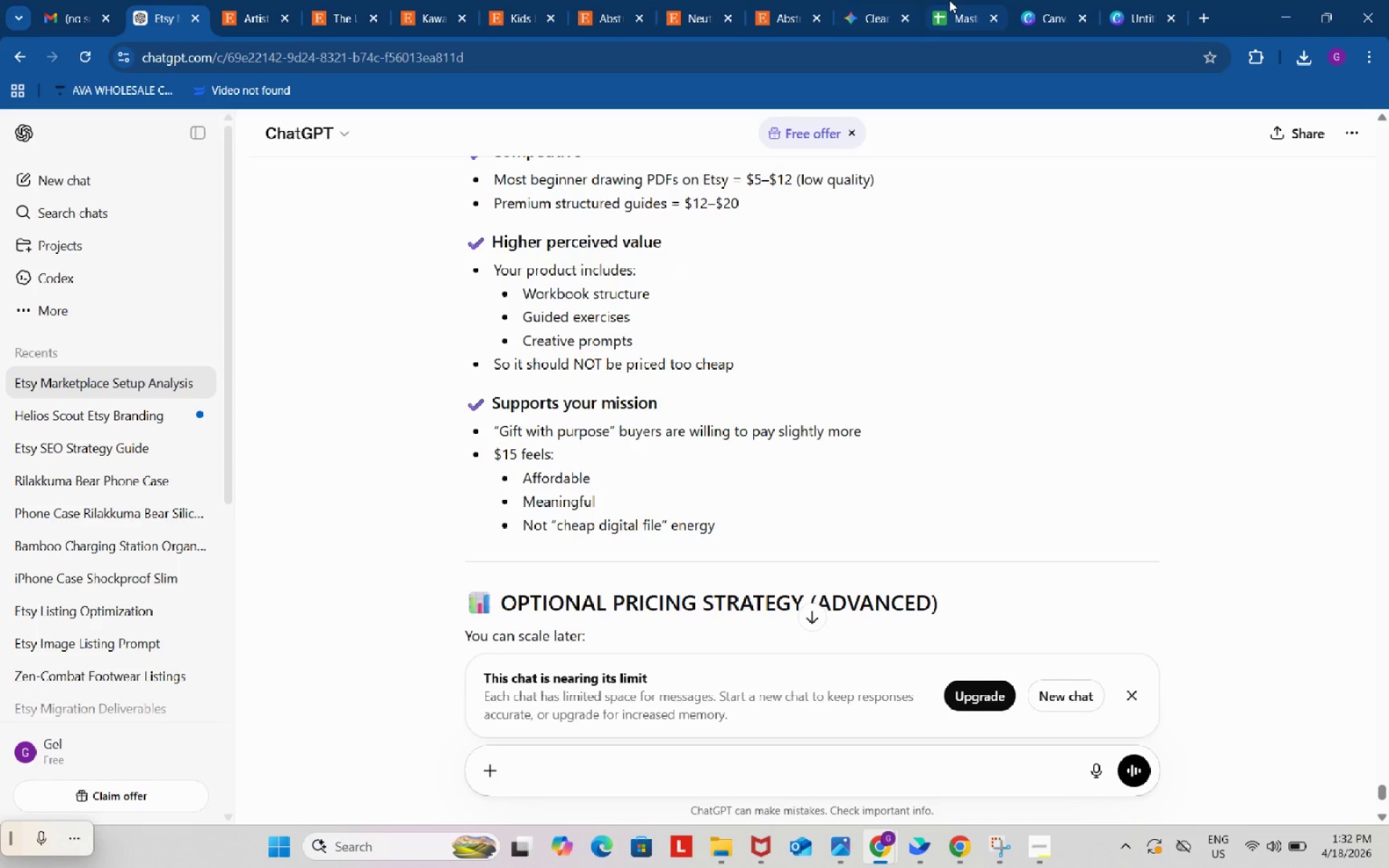 
left_click([950, 0])
 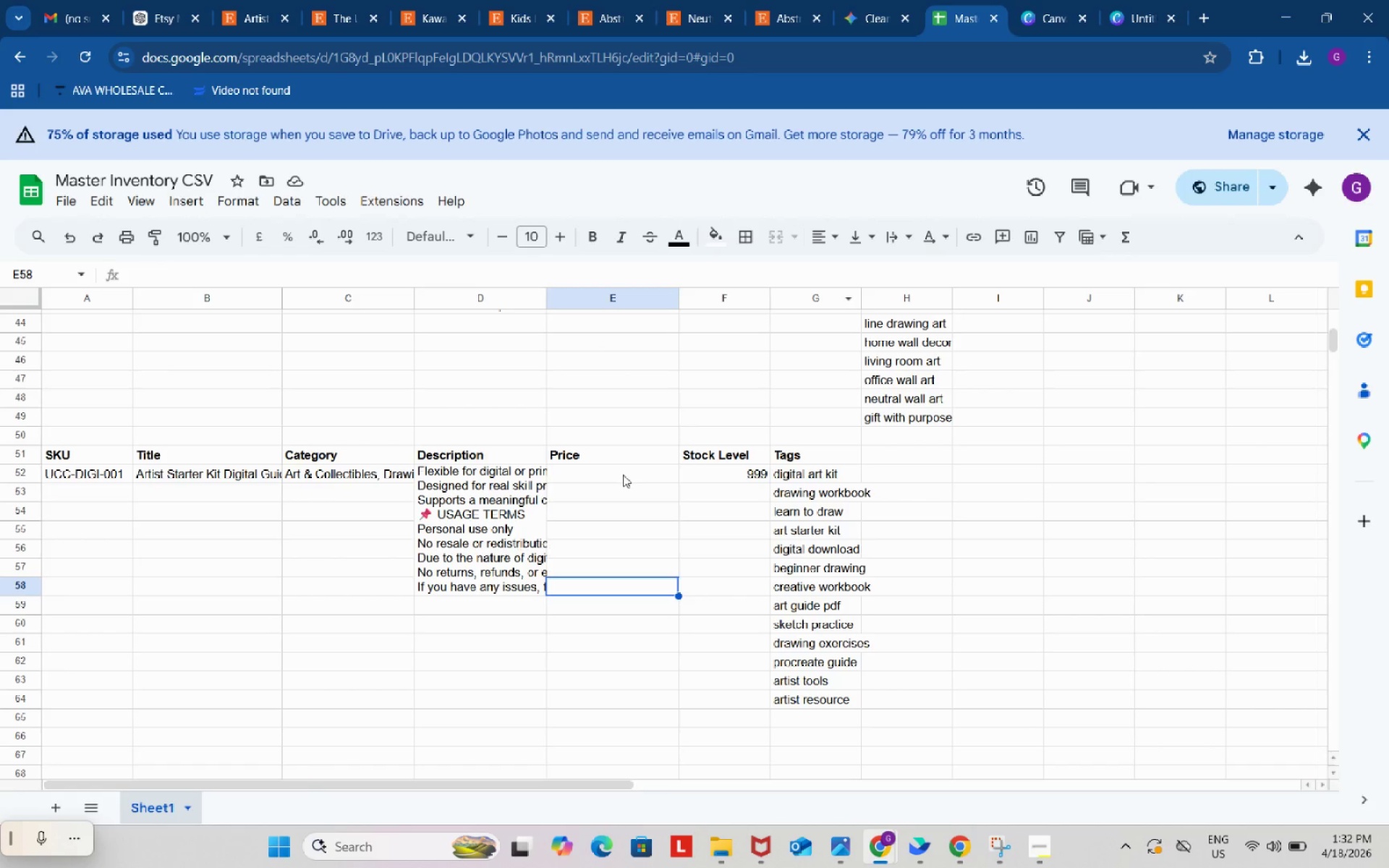 
double_click([623, 475])
 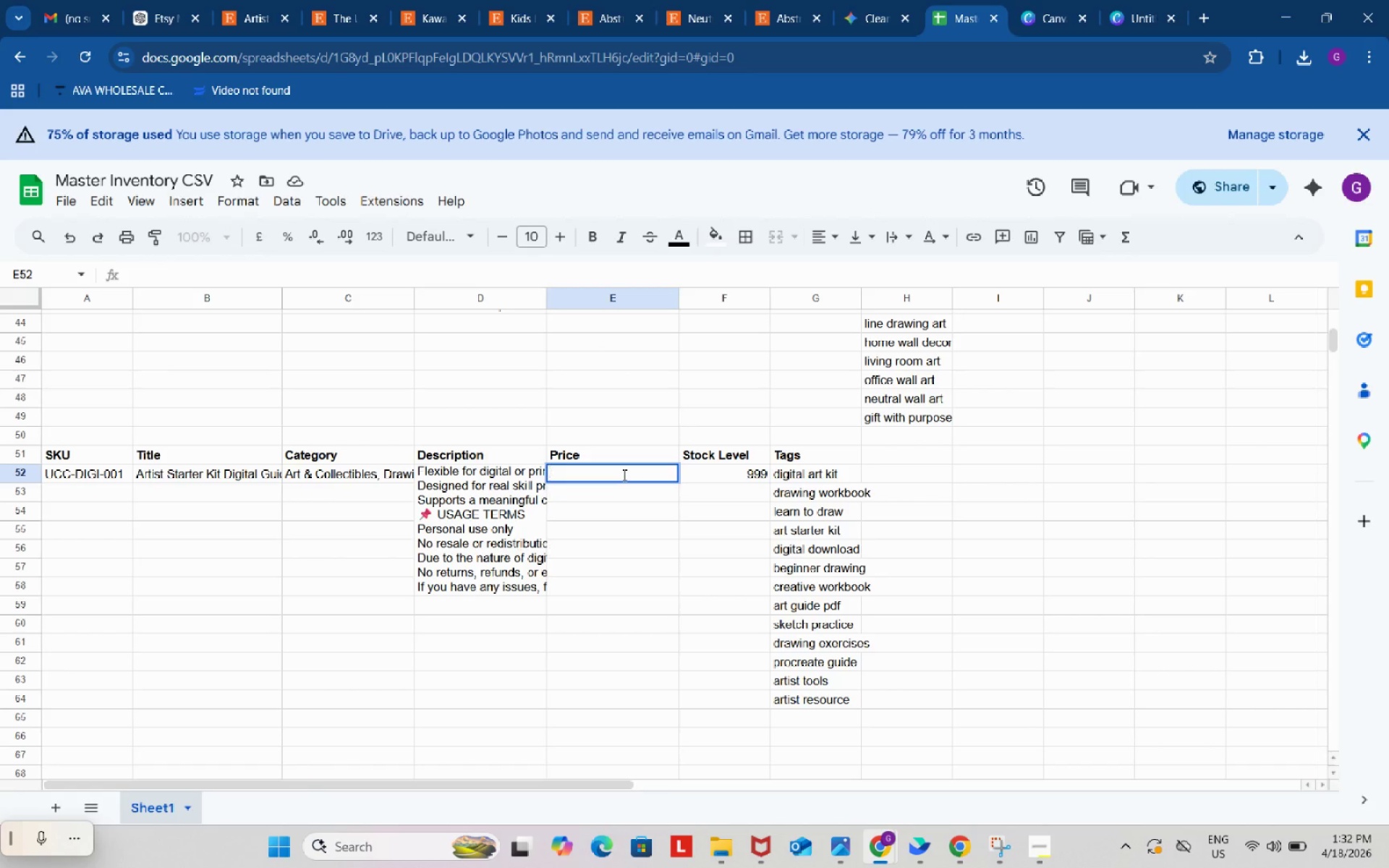 
key(Shift+4)
 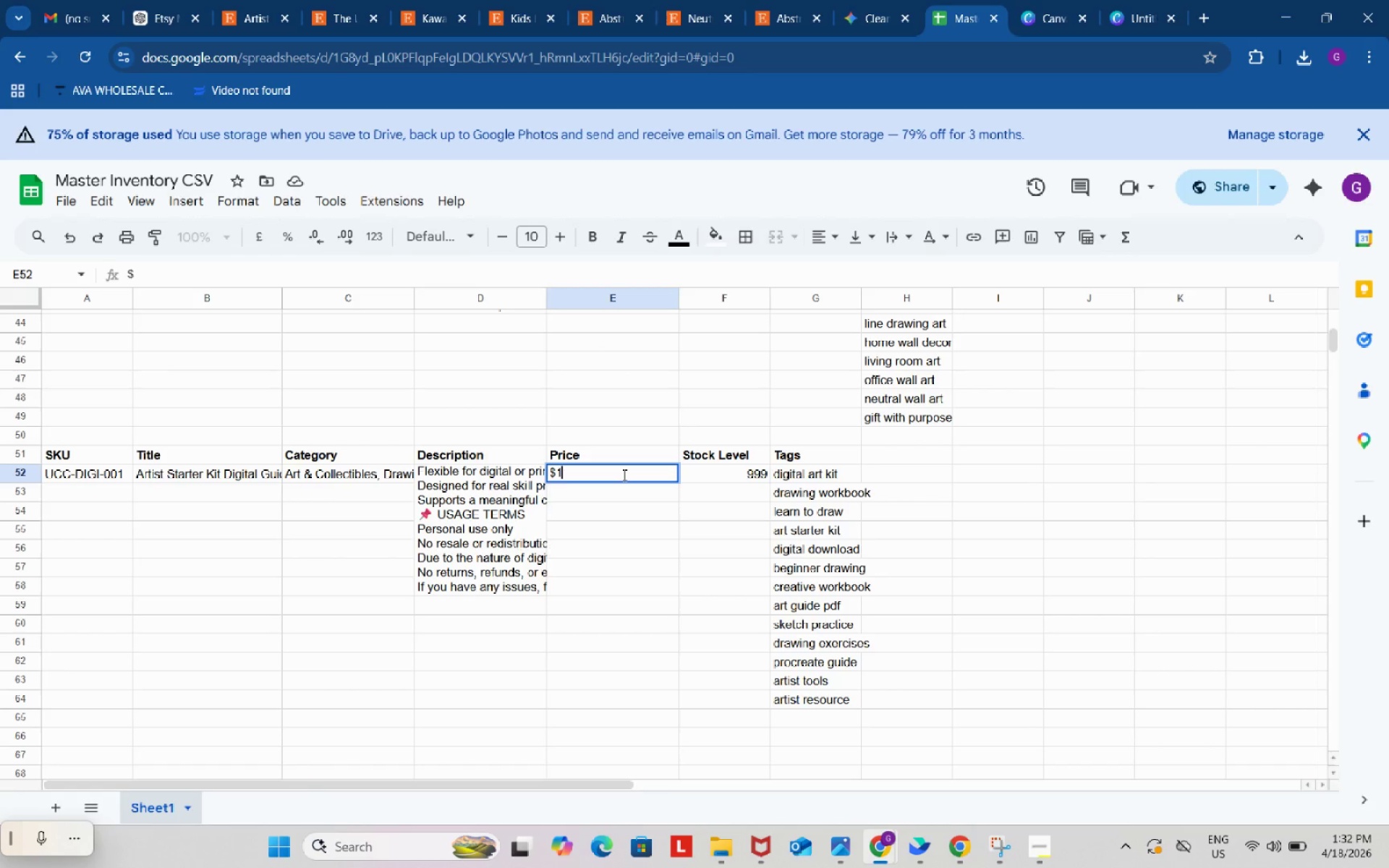 
key(Numpad1)
 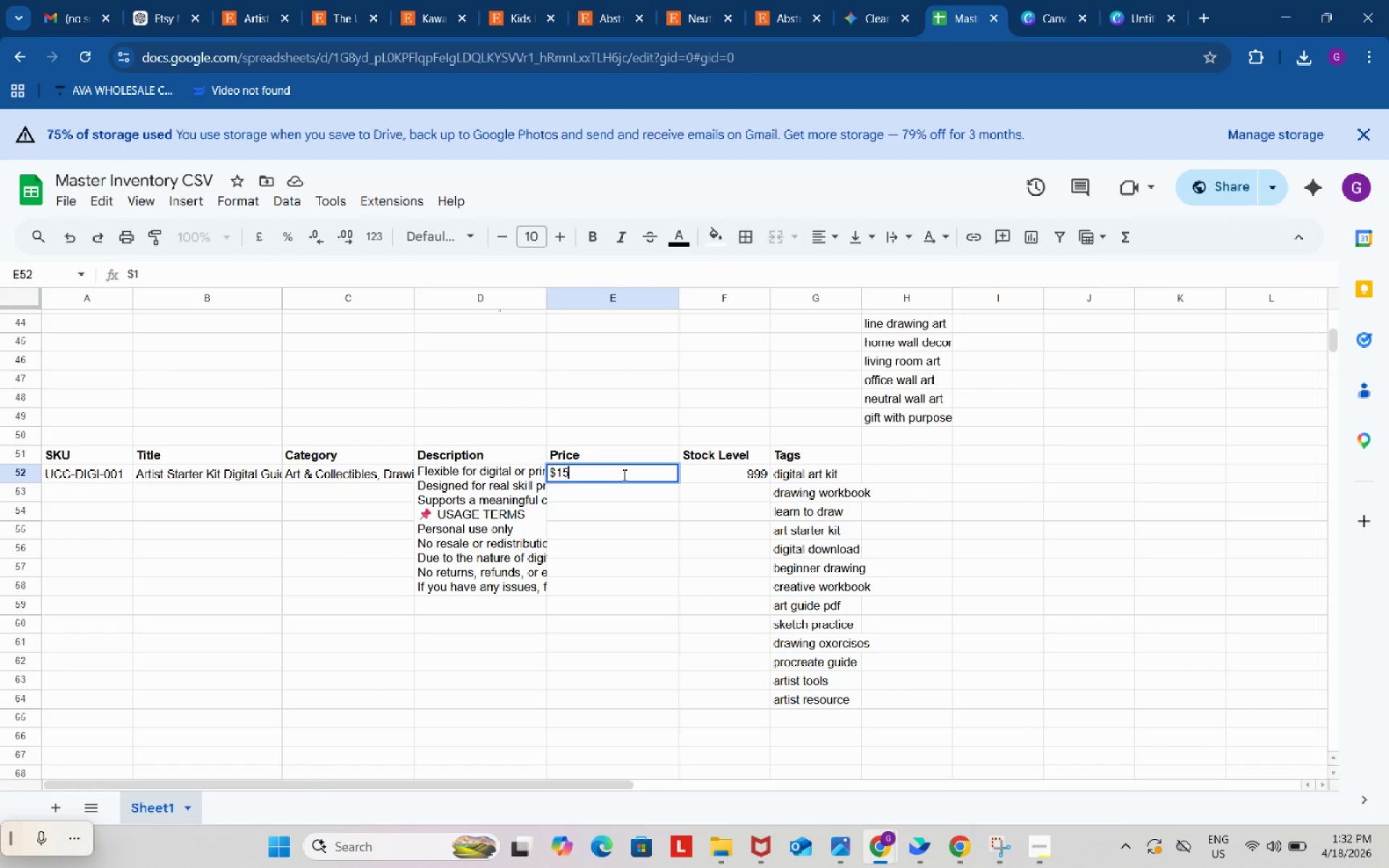 
key(Numpad5)
 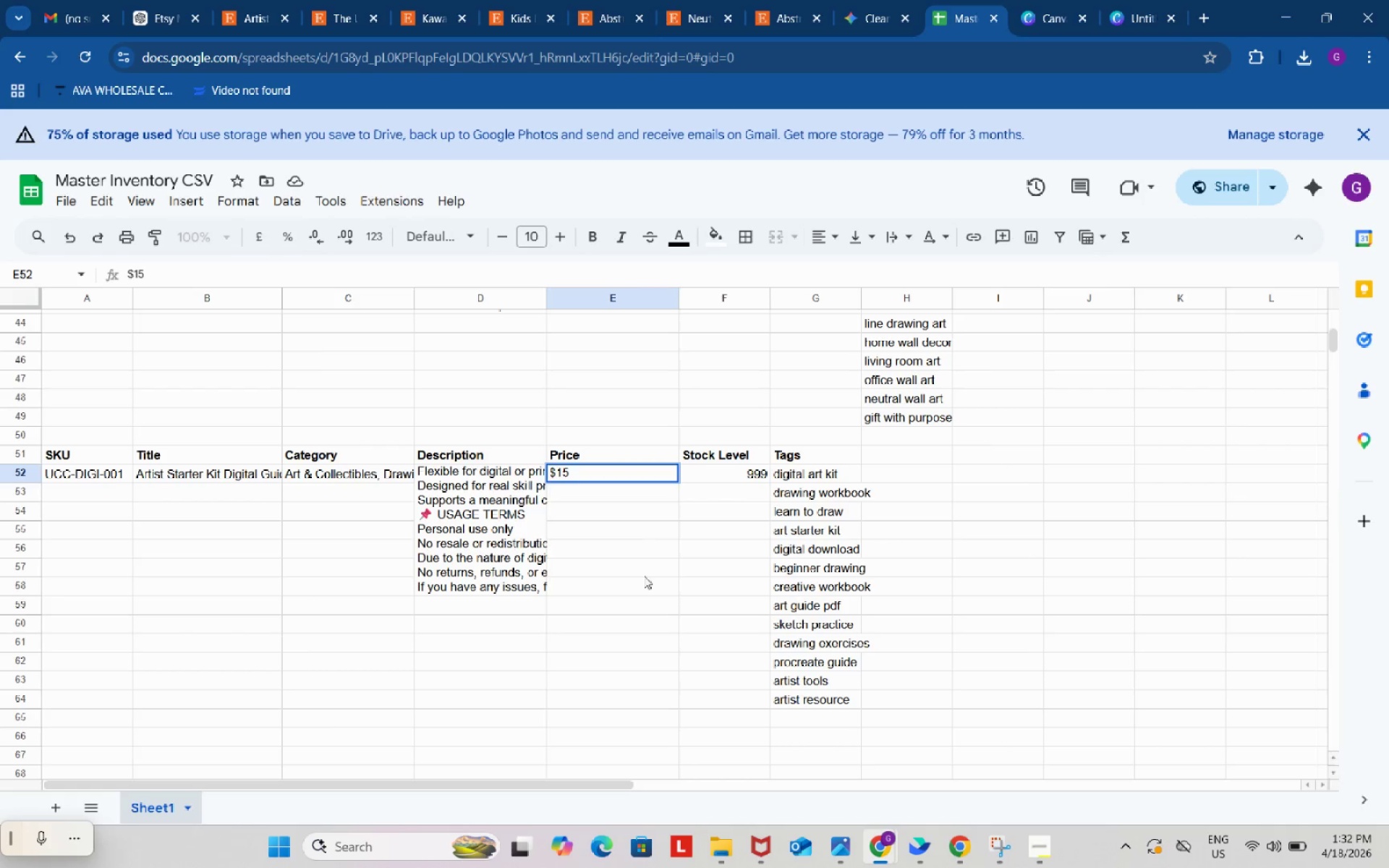 
left_click([656, 633])
 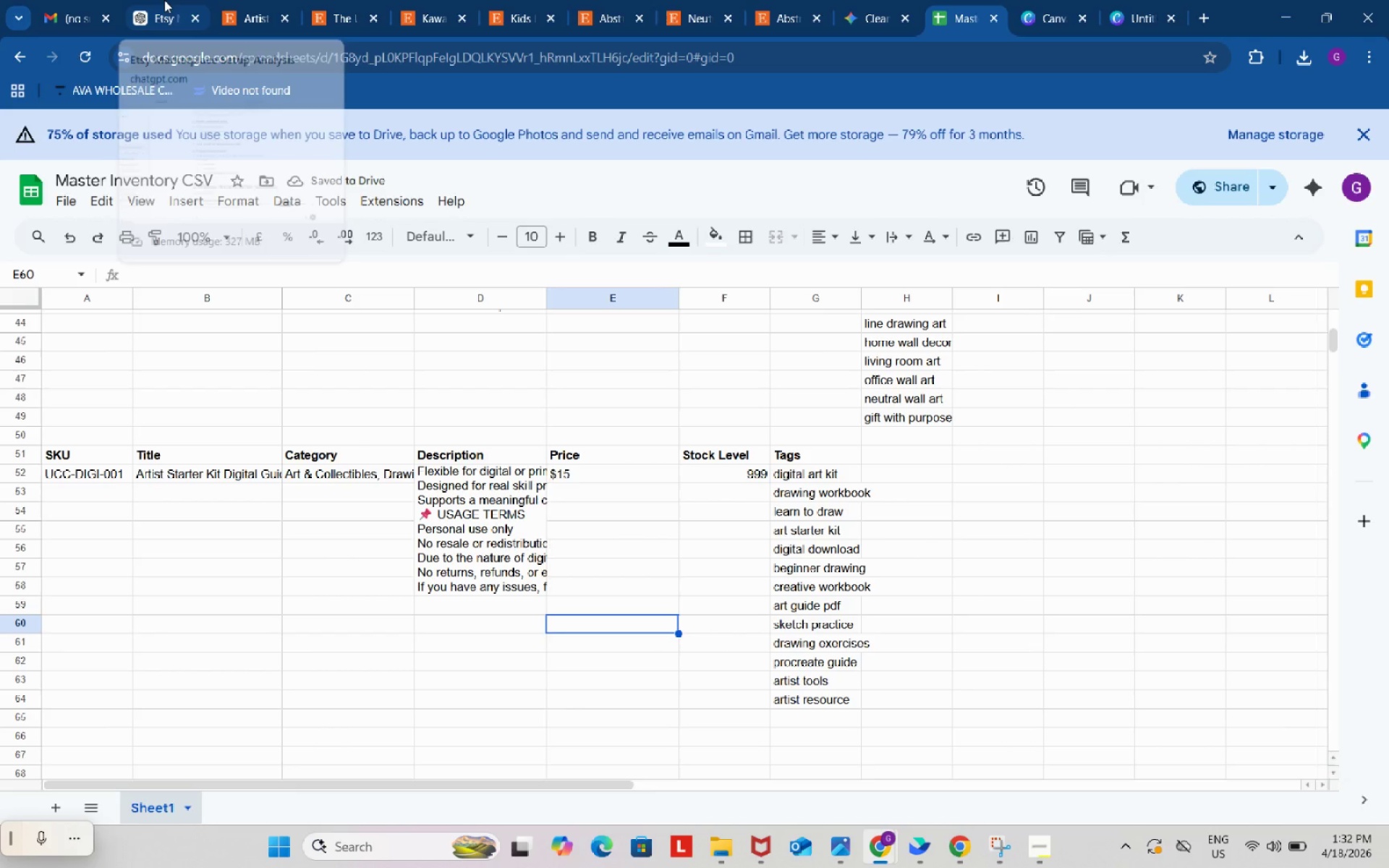 
double_click([493, 523])
 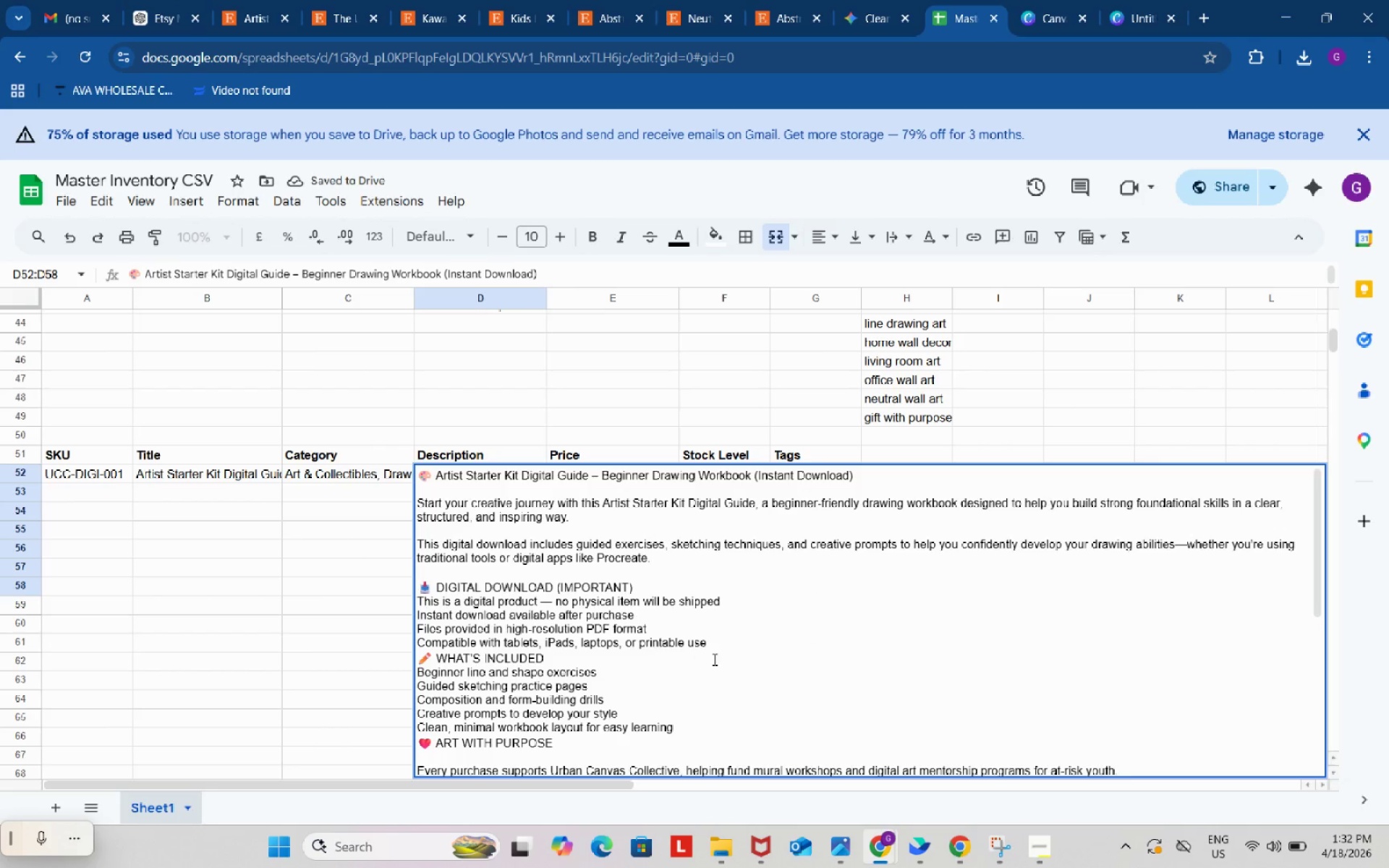 
left_click([732, 646])
 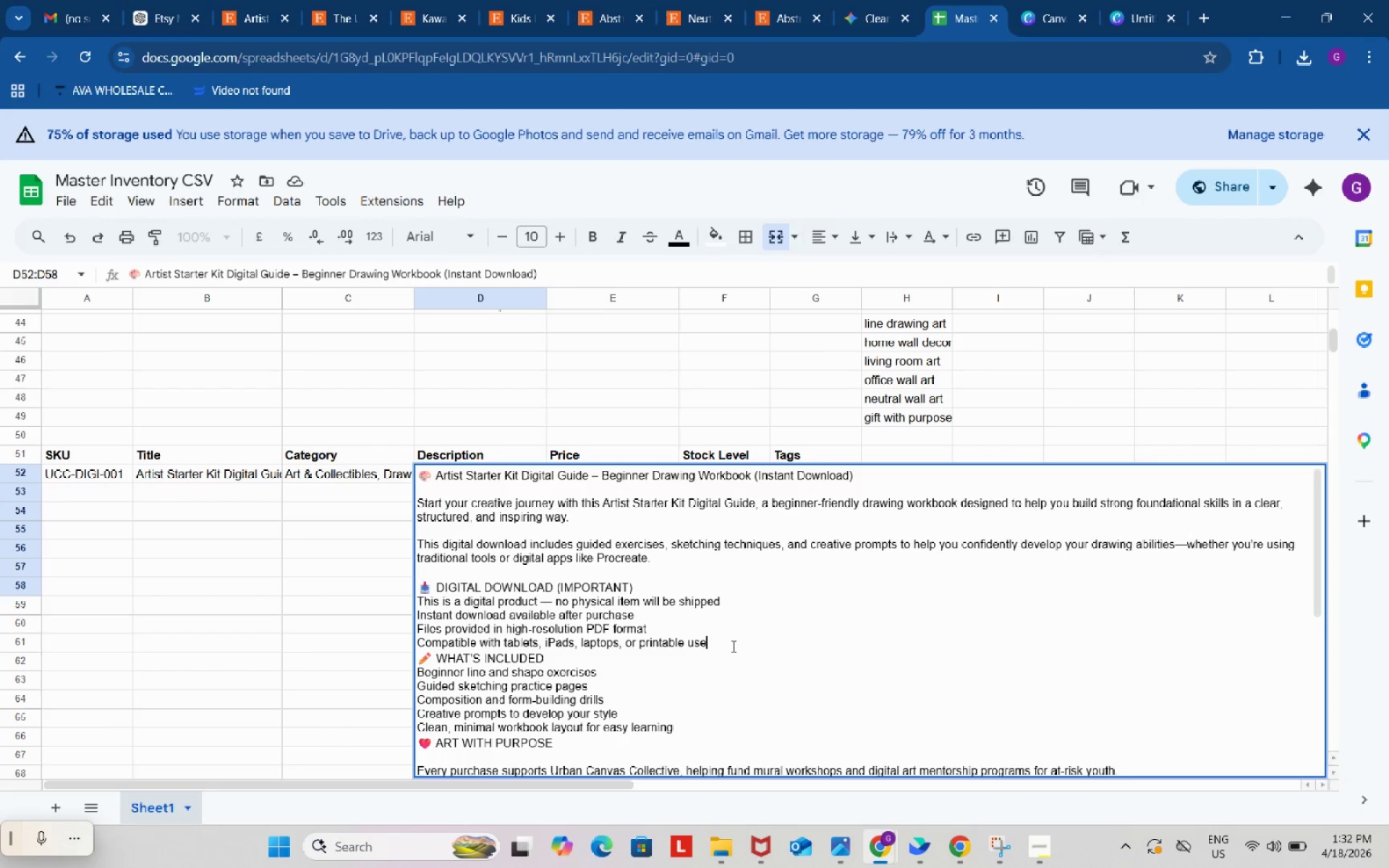 
key(Alt+Control+AltLeft)
 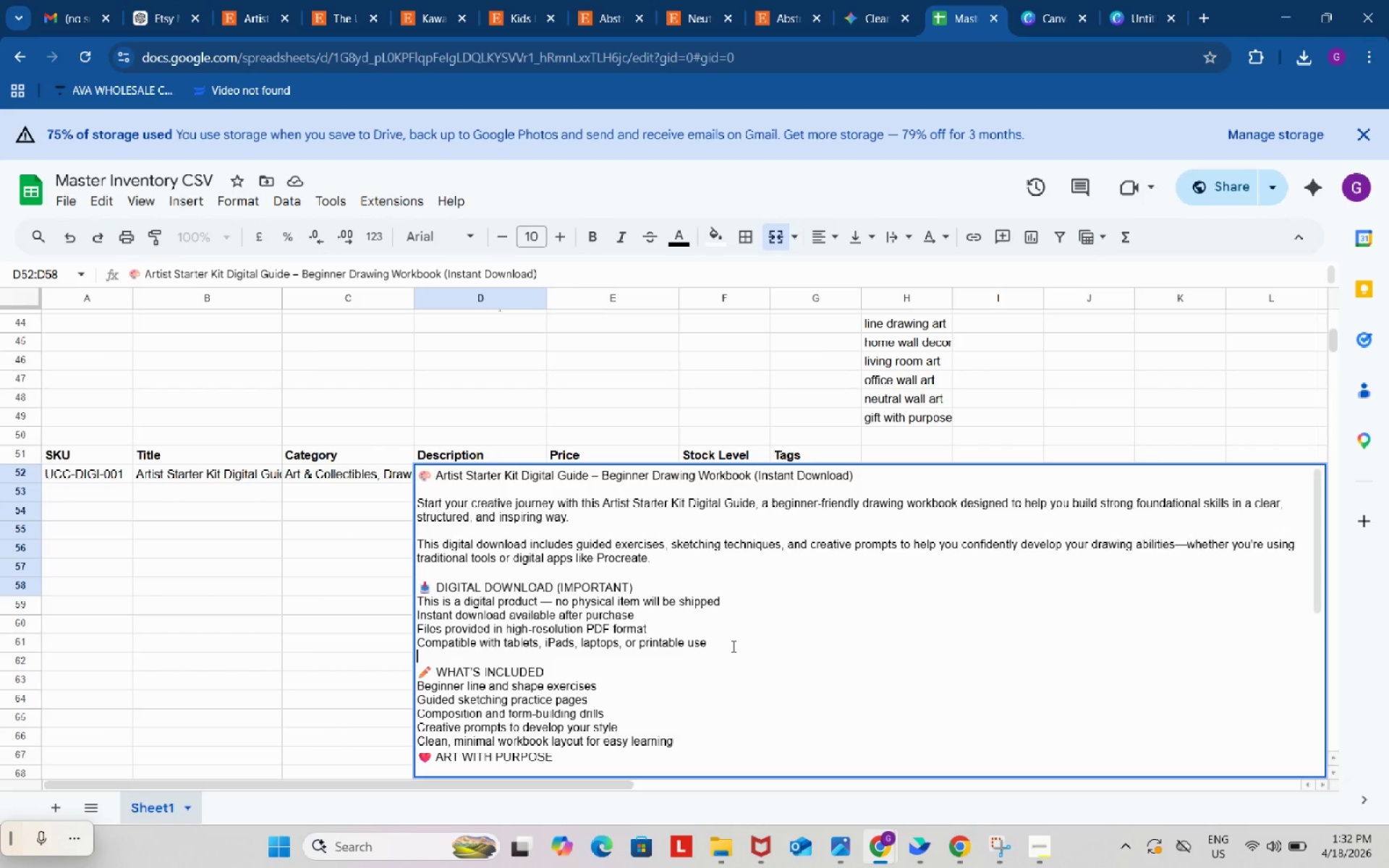 
key(Alt+Control+Enter)
 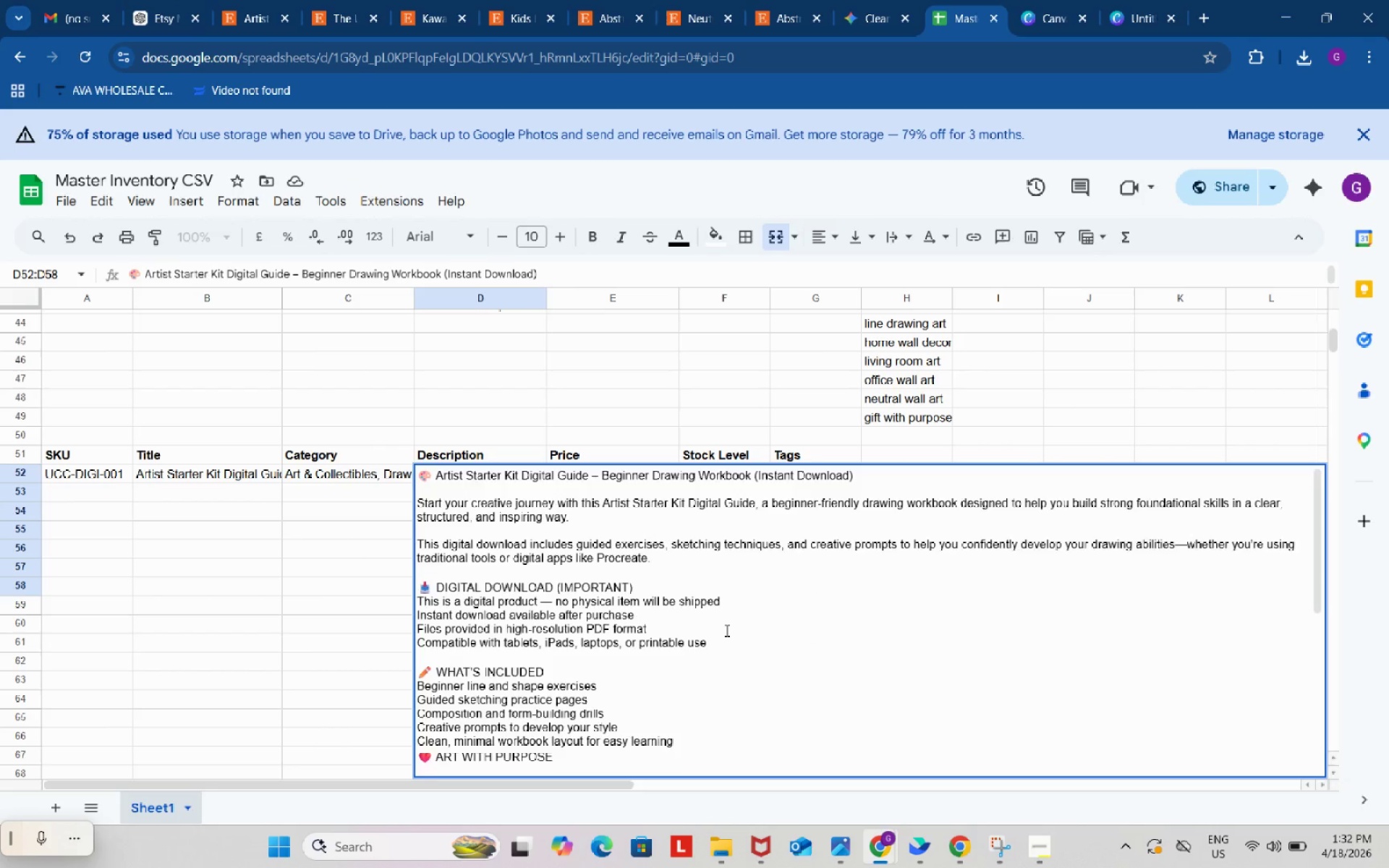 
scroll: coordinate [726, 630], scroll_direction: down, amount: 2.0
 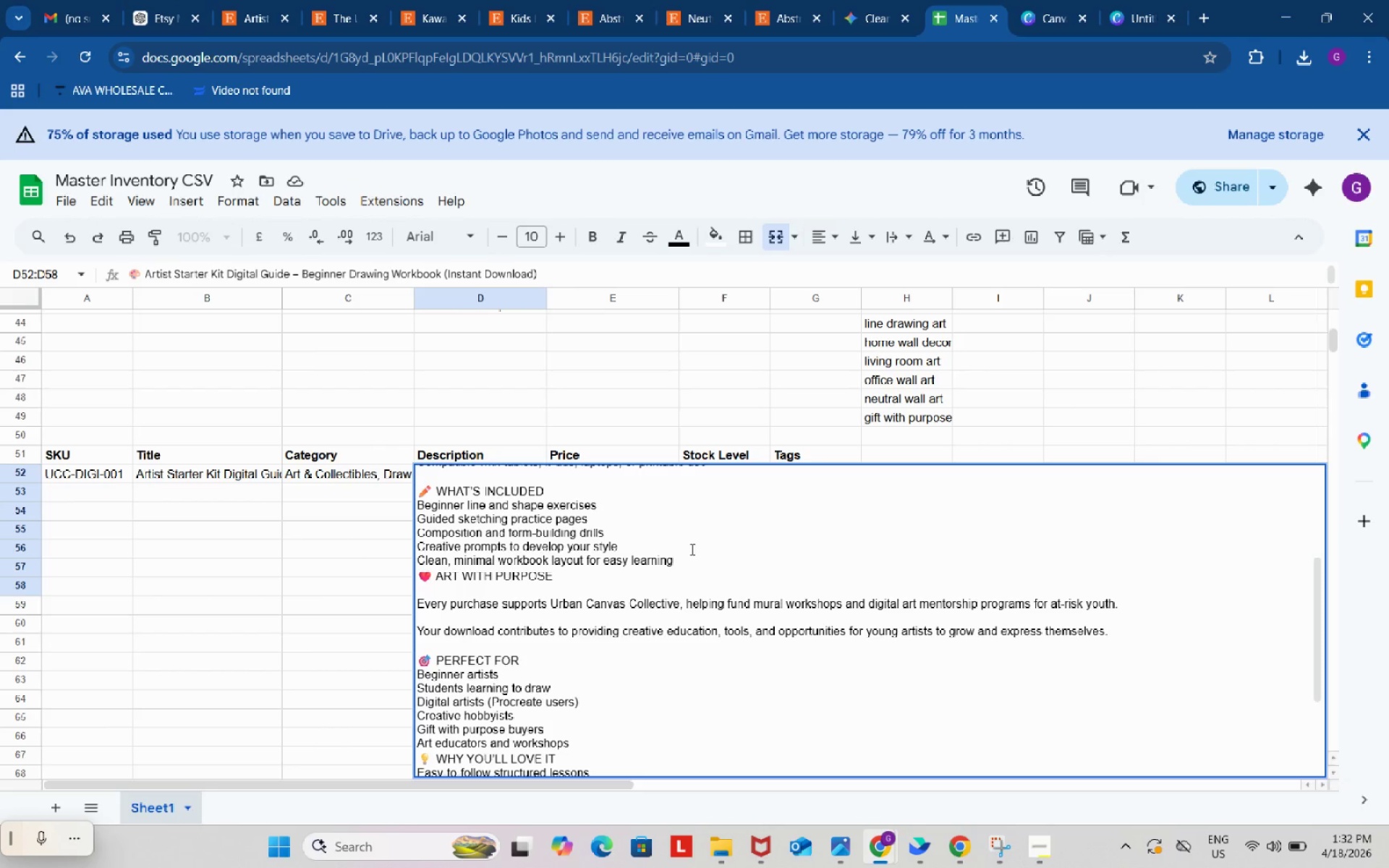 
left_click([704, 551])
 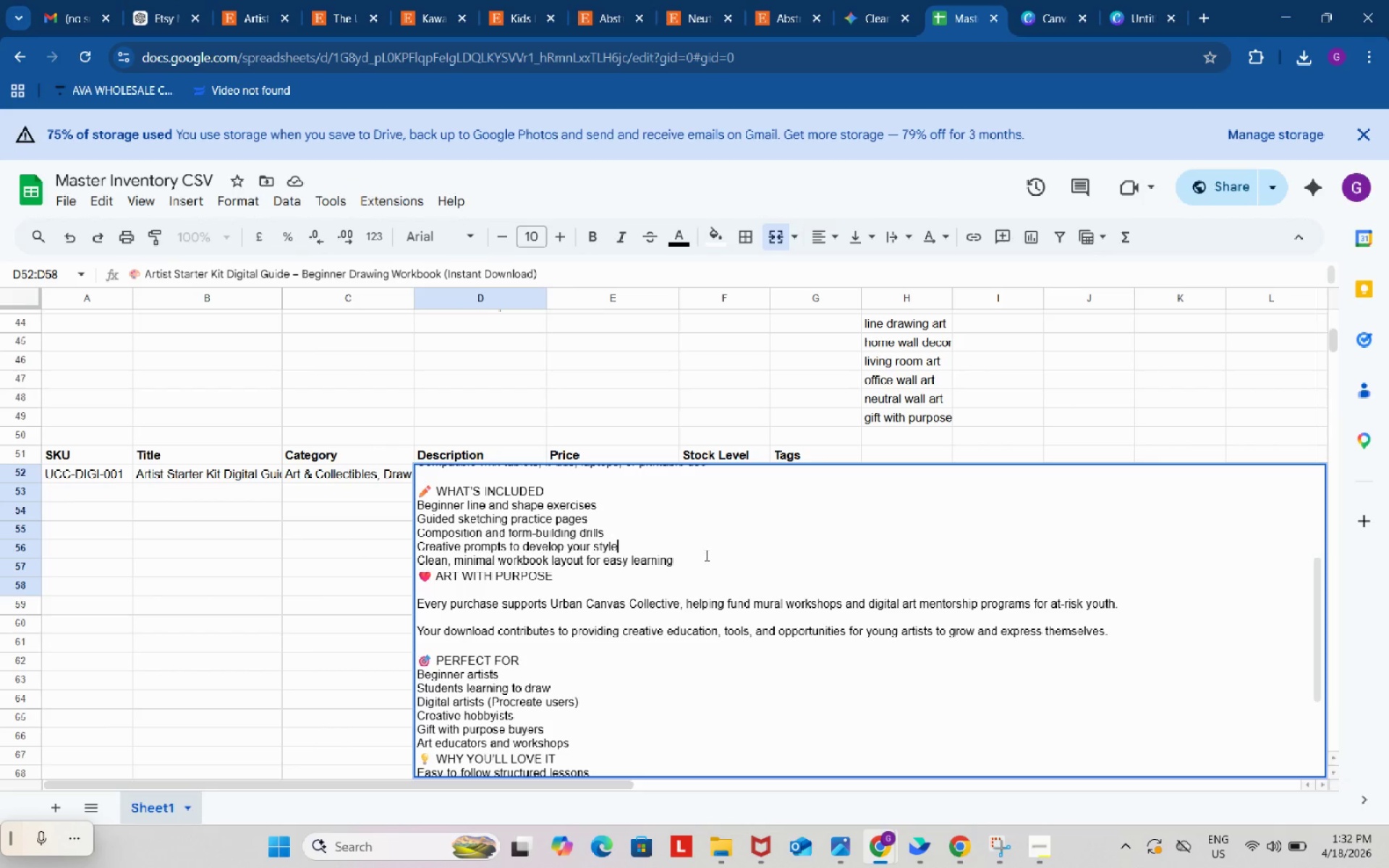 
left_click([707, 555])
 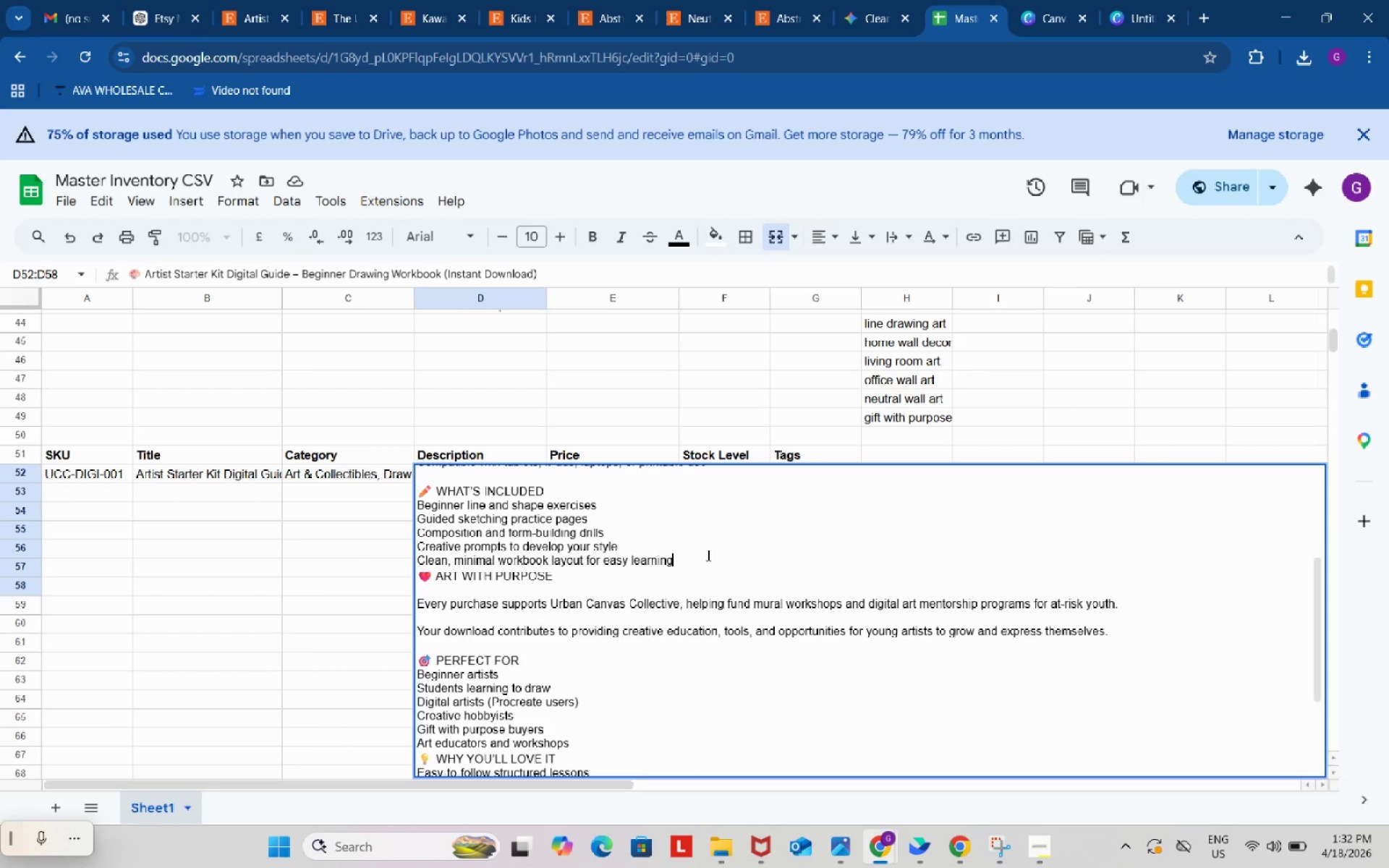 
key(Alt+Control+AltLeft)
 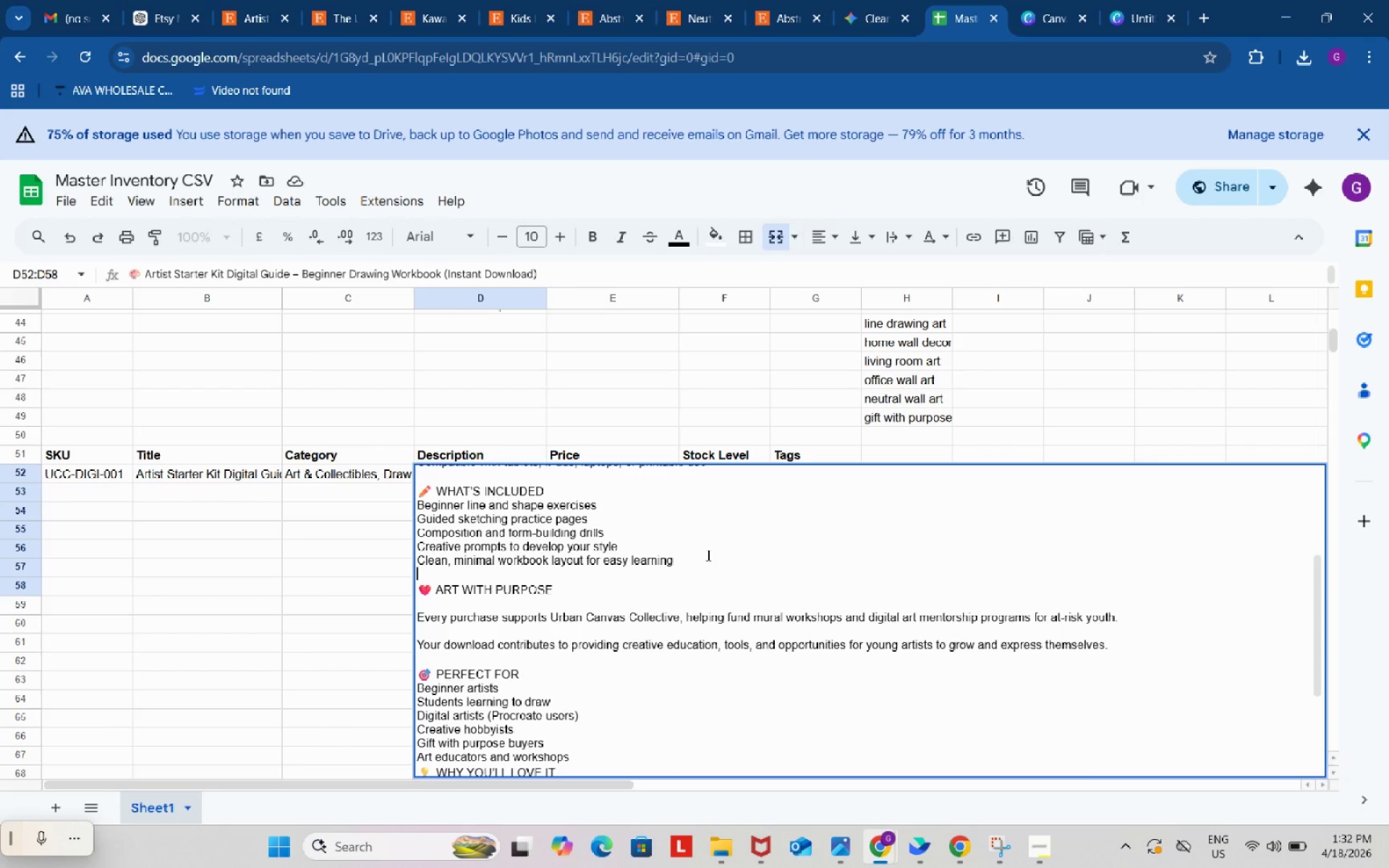 
key(Alt+Control+Enter)
 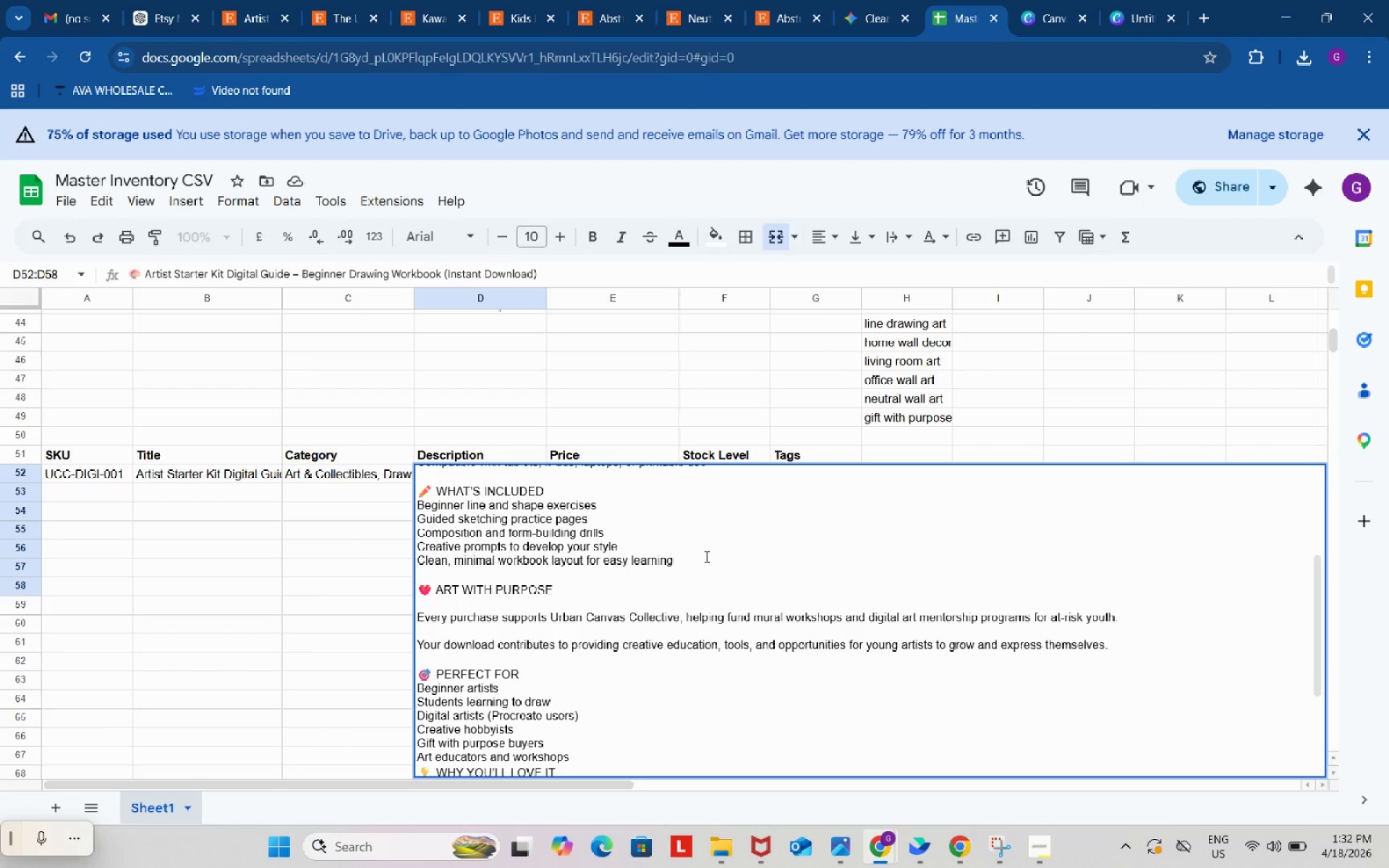 
scroll: coordinate [698, 569], scroll_direction: down, amount: 1.0
 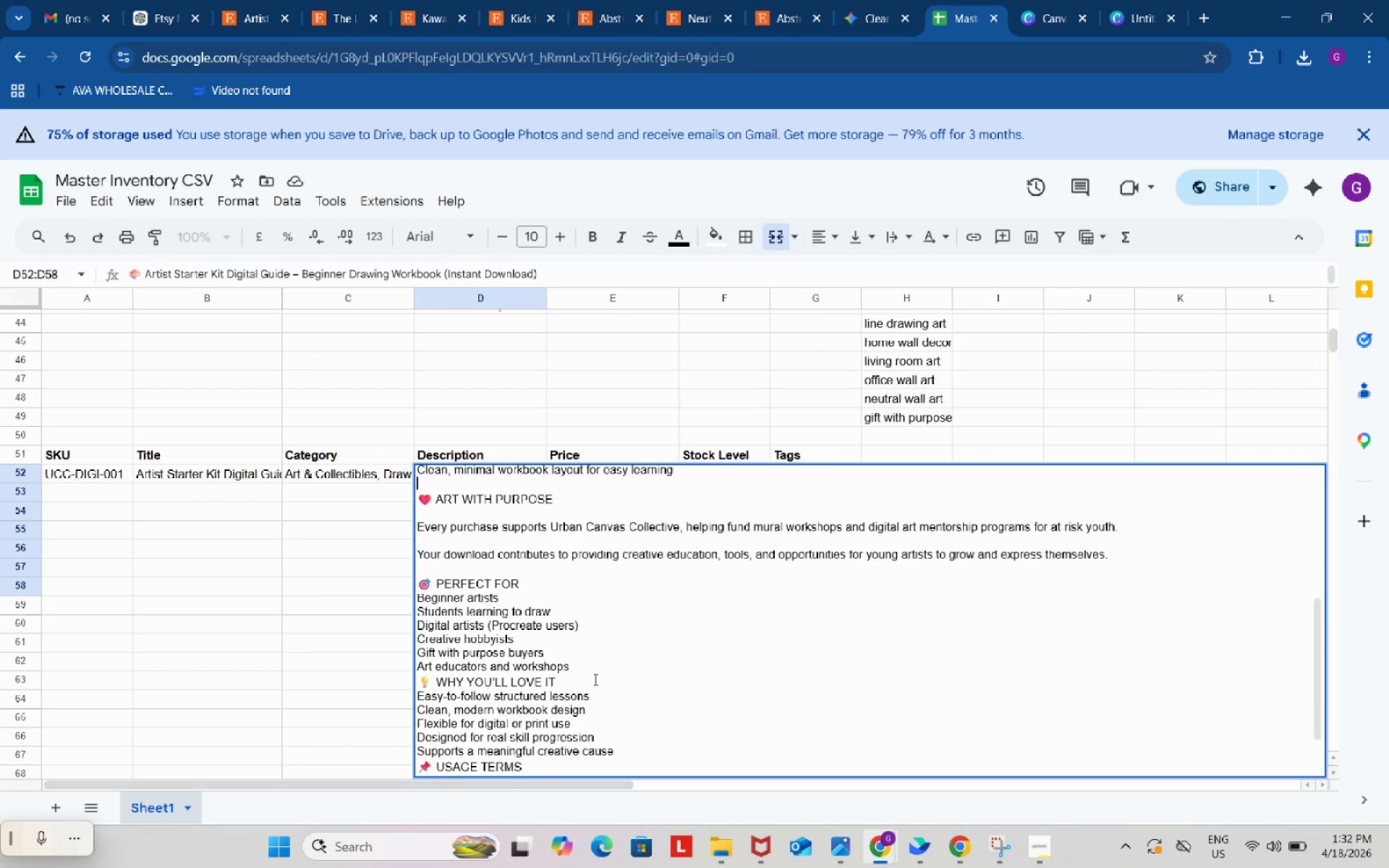 
left_click([591, 664])
 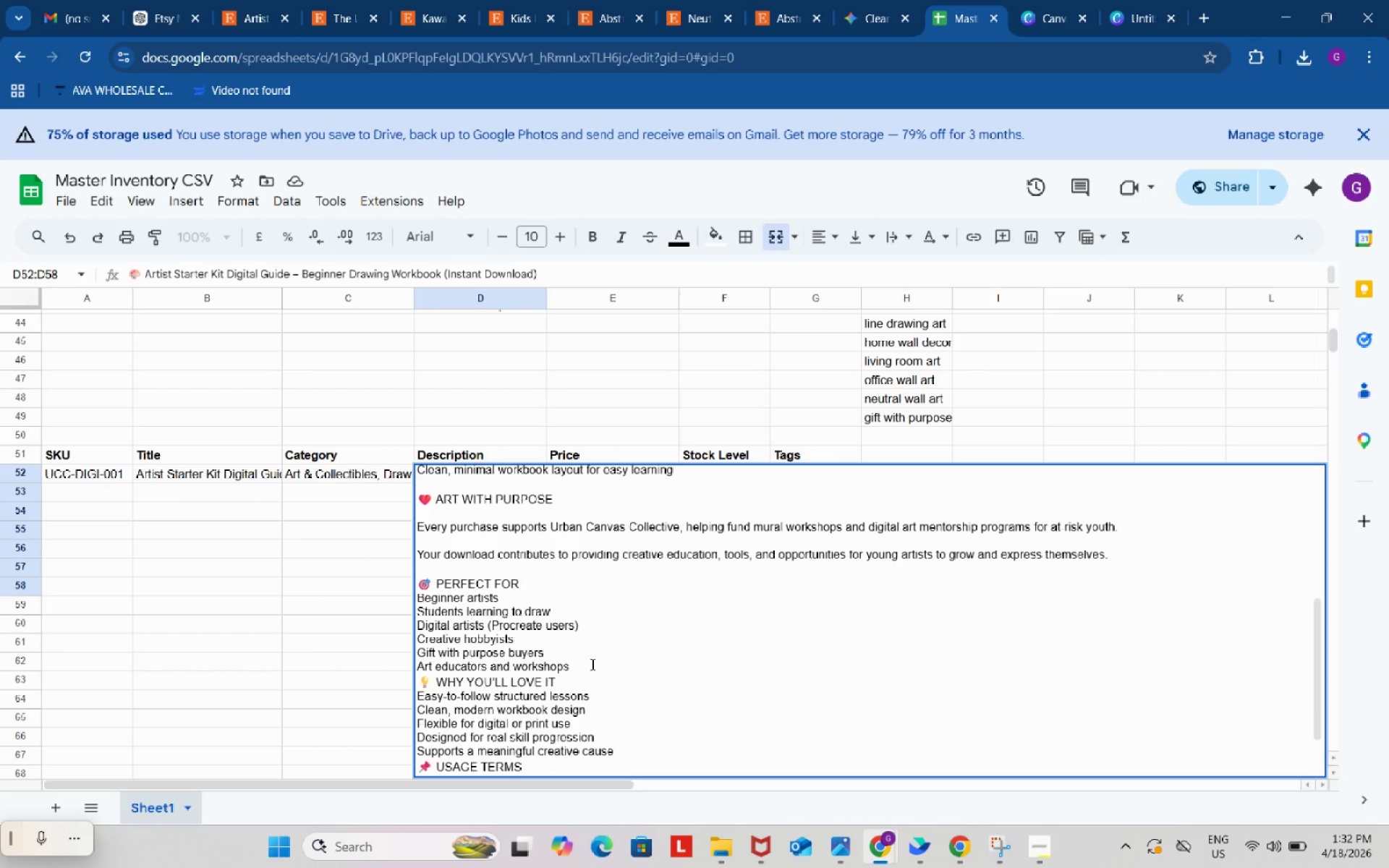 
key(Alt+Control+AltLeft)
 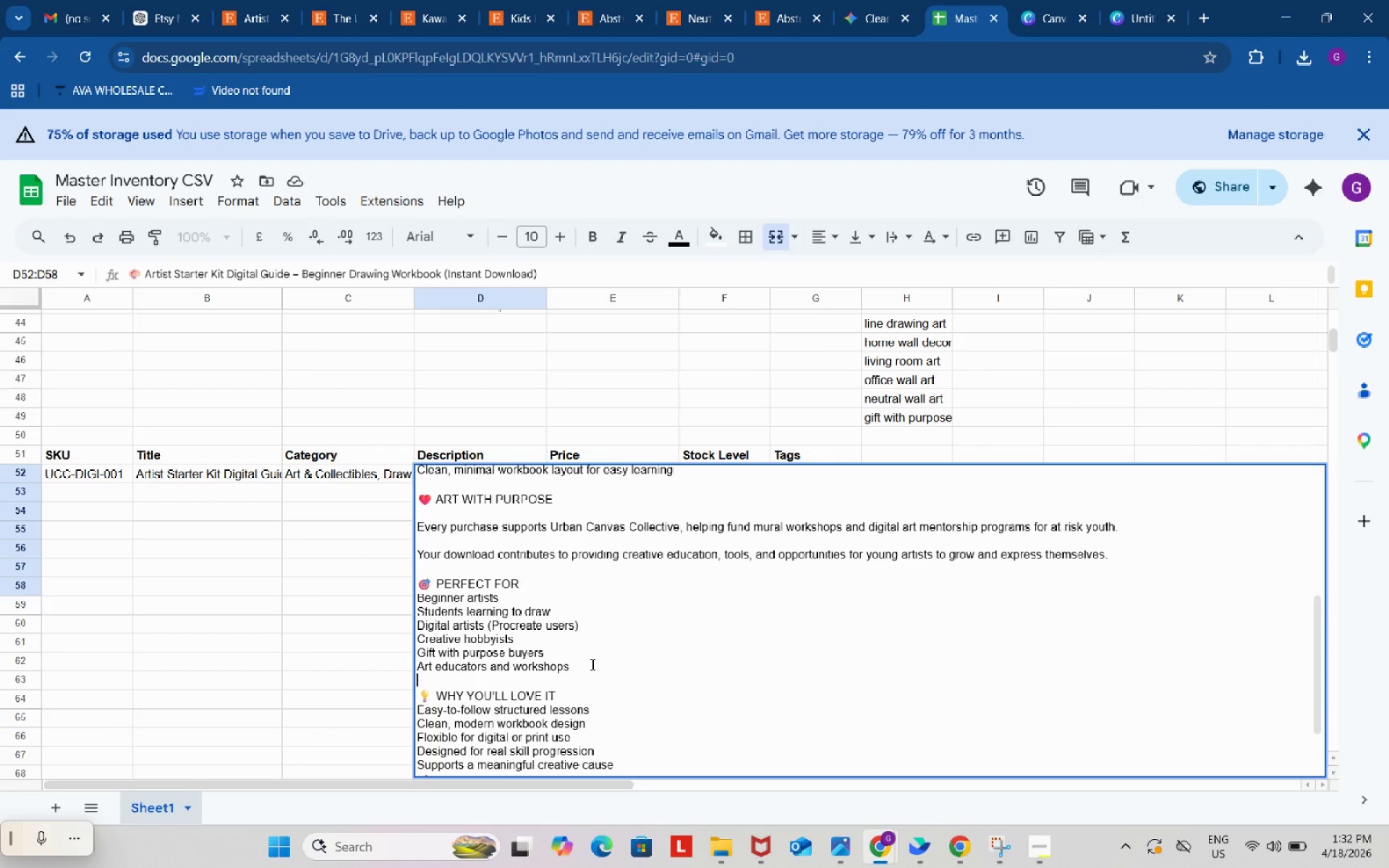 
key(Alt+Control+Enter)
 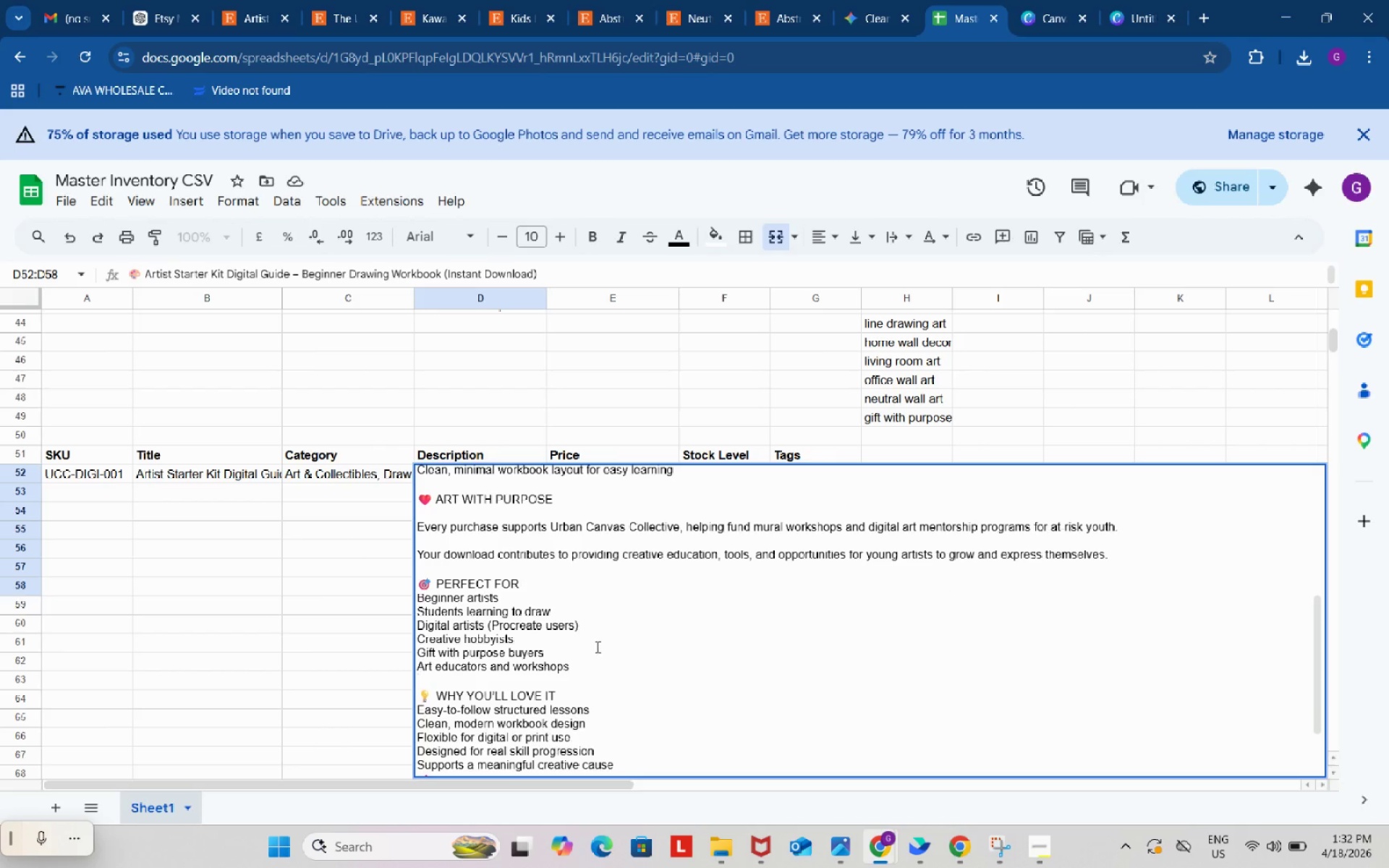 
scroll: coordinate [606, 621], scroll_direction: down, amount: 4.0
 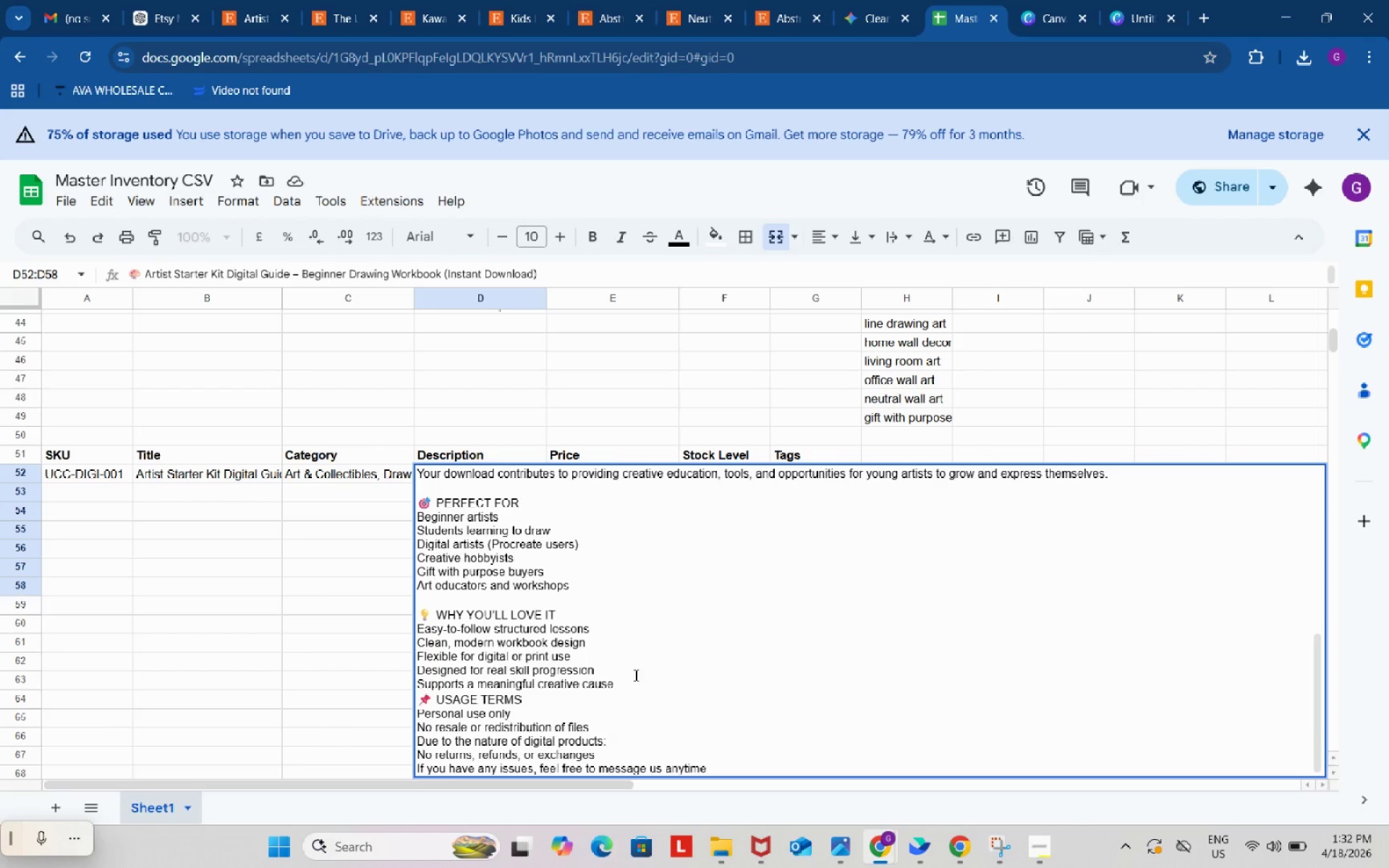 
left_click([645, 683])
 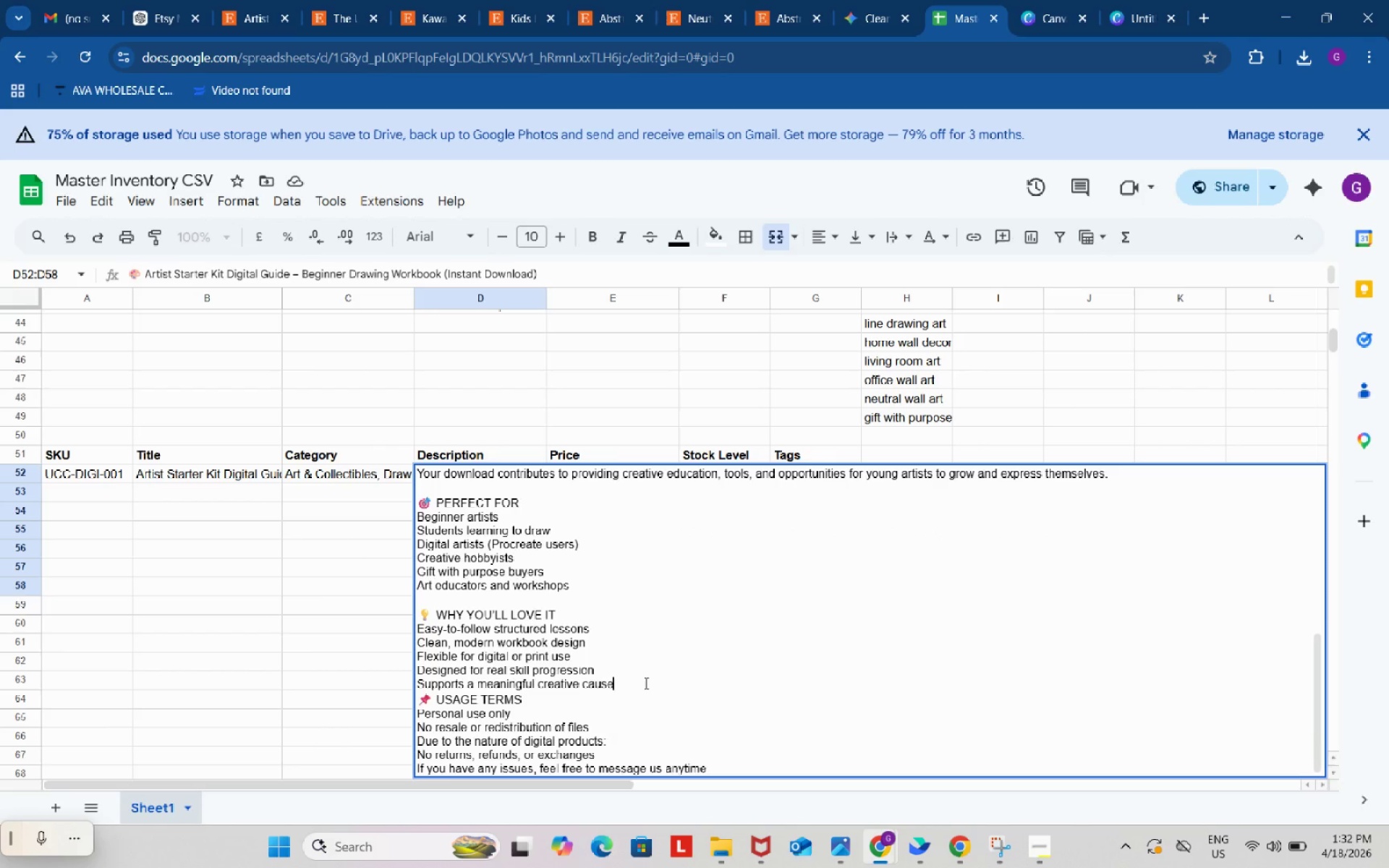 
key(Alt+Control+AltLeft)
 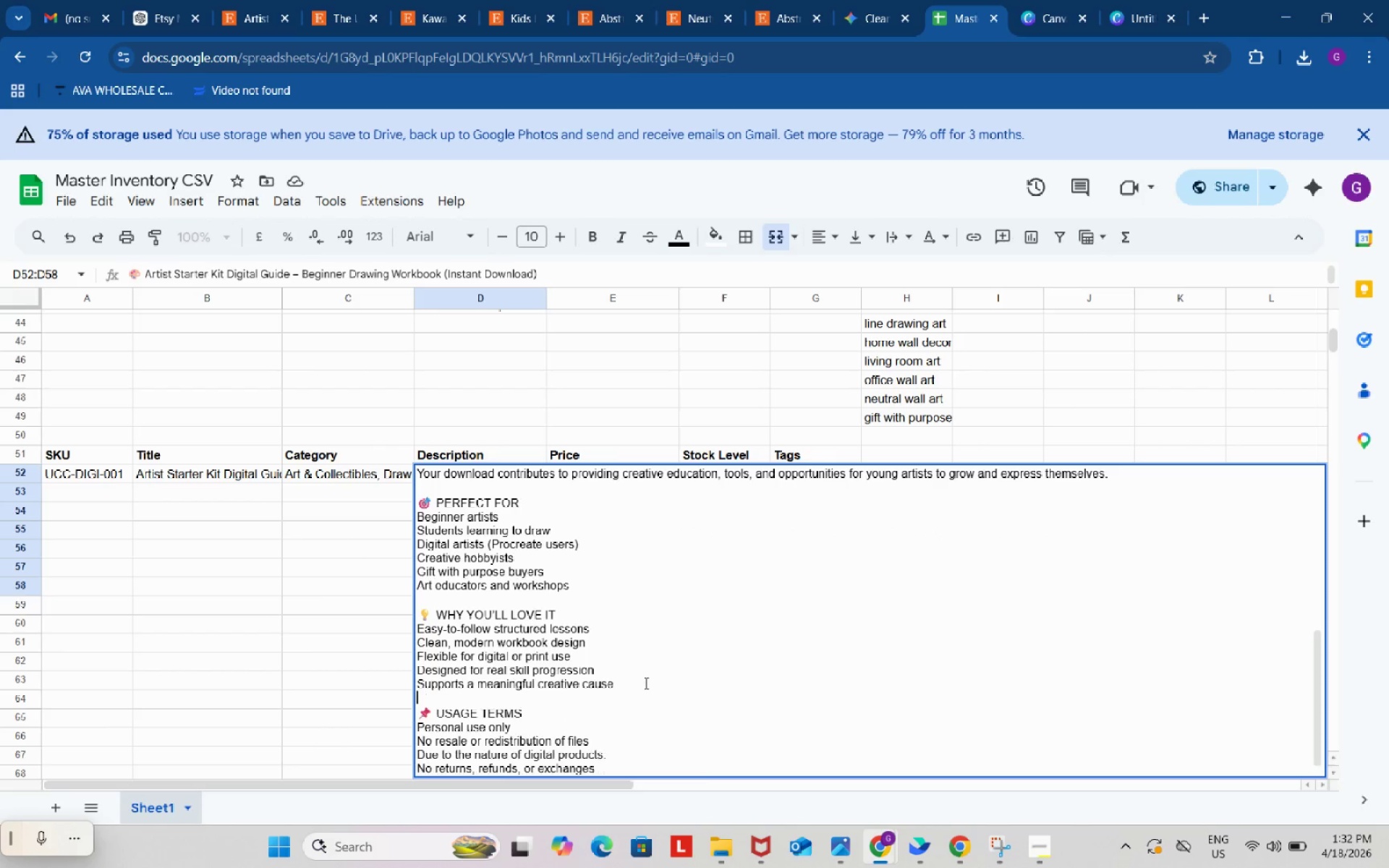 
key(Alt+Control+Enter)
 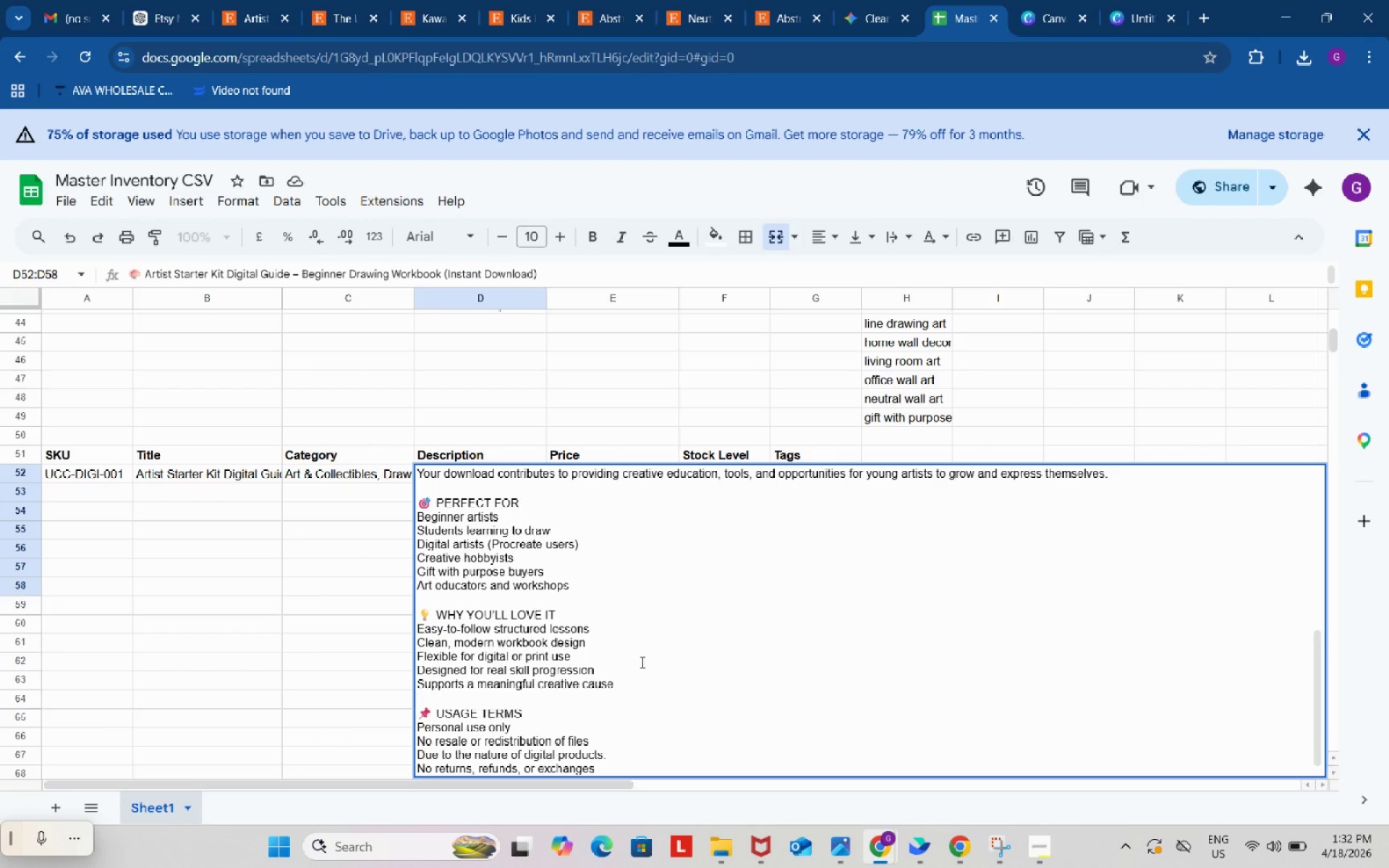 
scroll: coordinate [585, 682], scroll_direction: down, amount: 1.0
 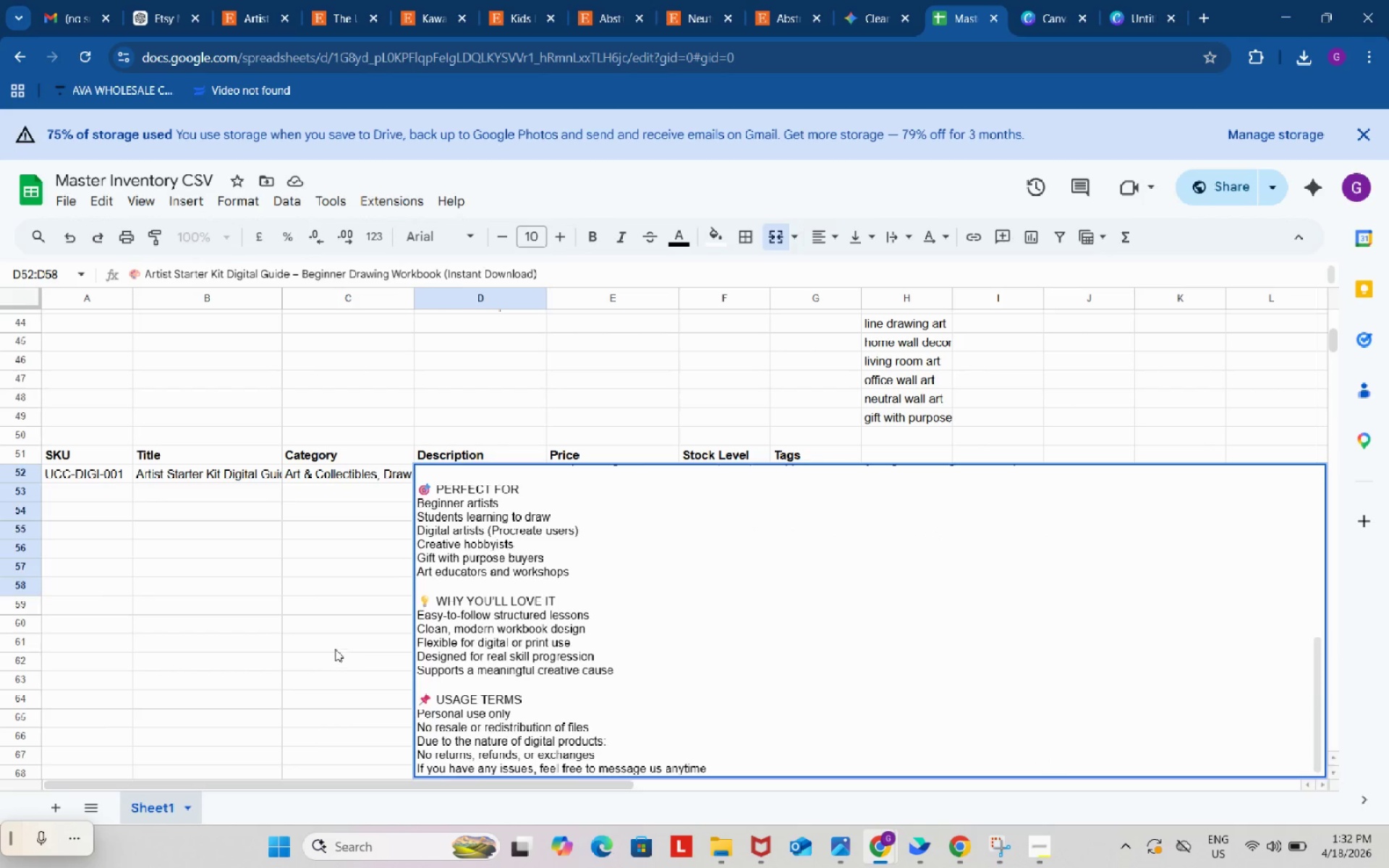 
left_click([335, 649])
 